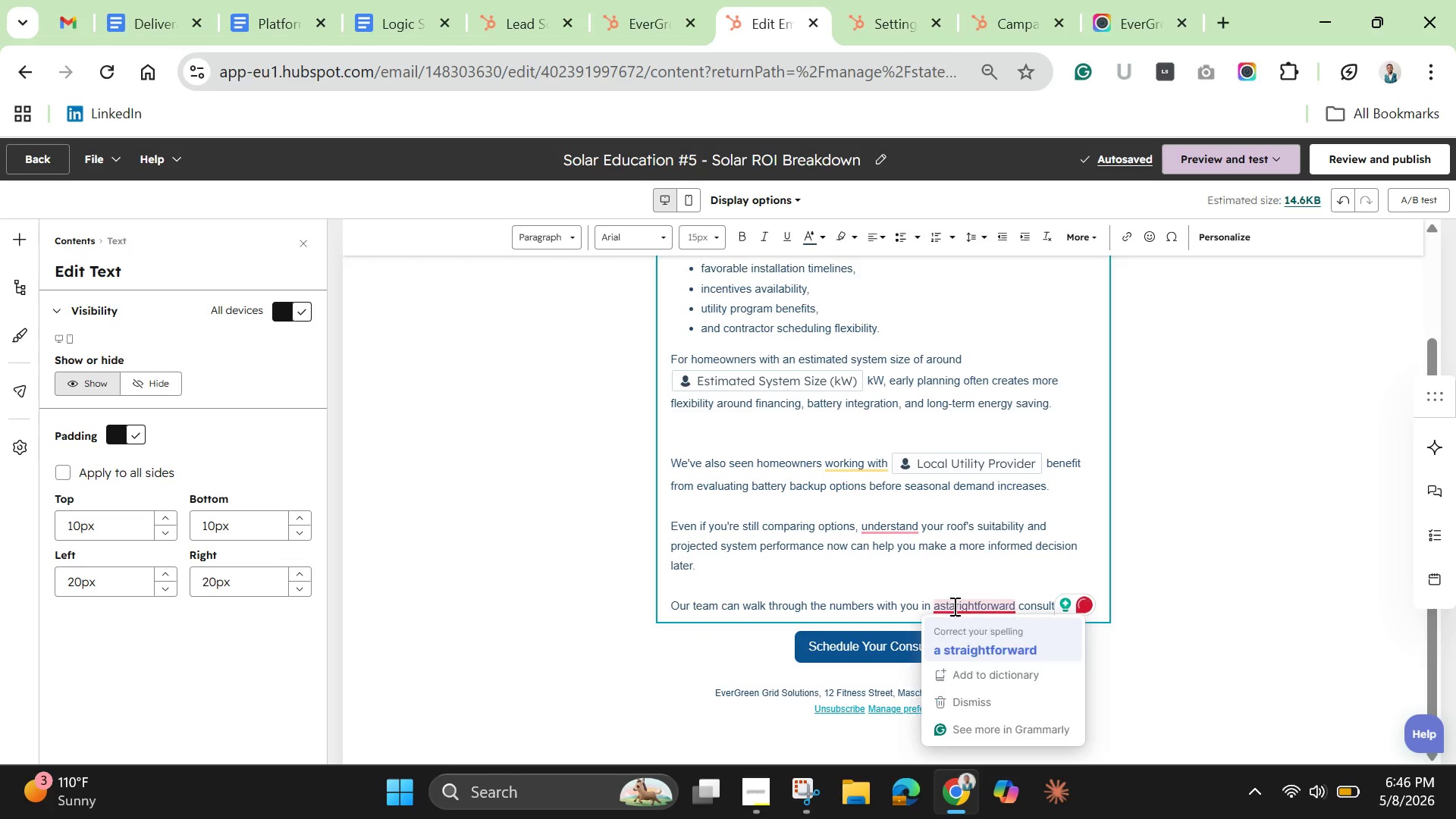 
left_click([953, 606])
 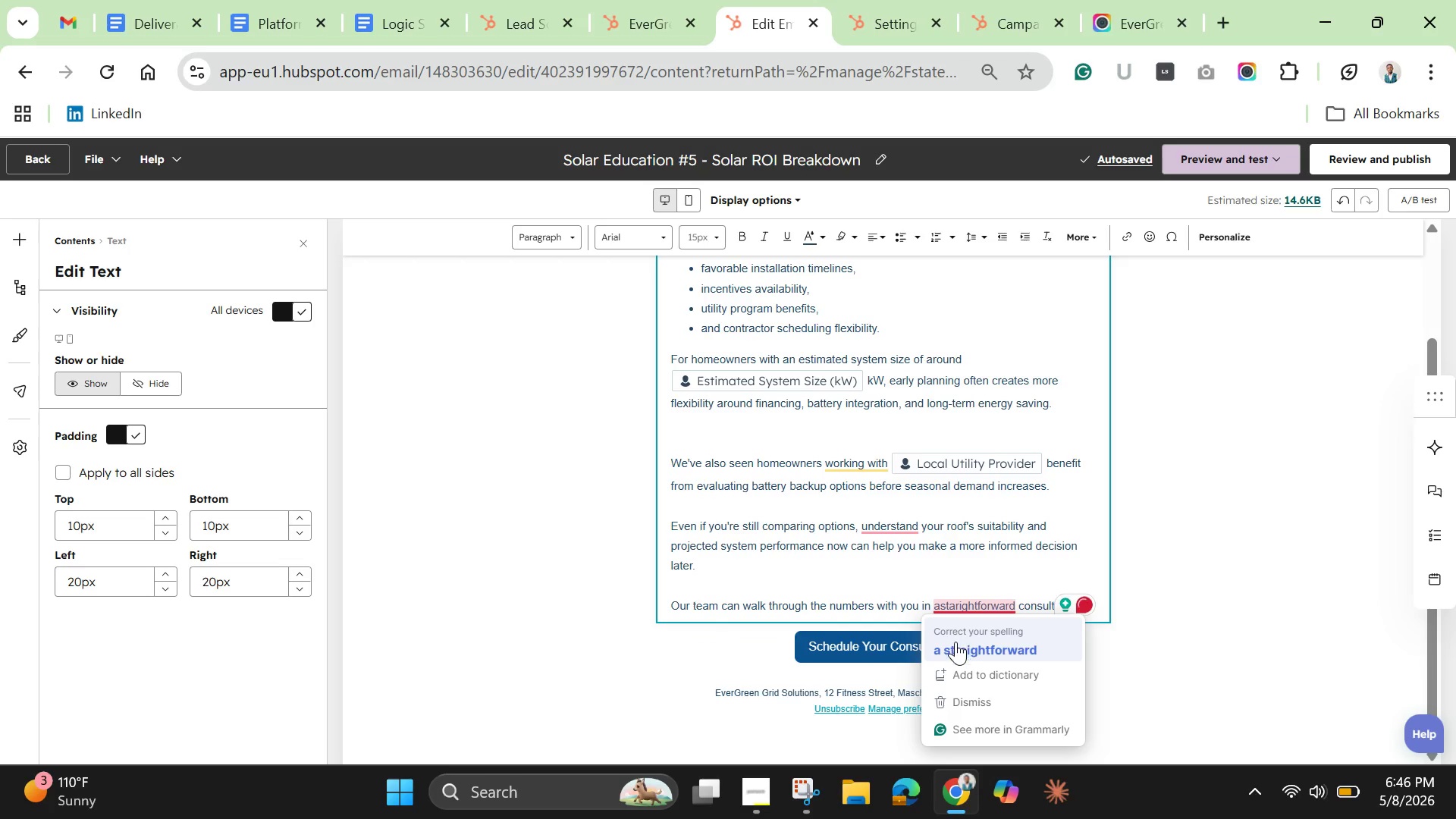 
left_click_drag(start_coordinate=[956, 642], to_coordinate=[954, 637])
 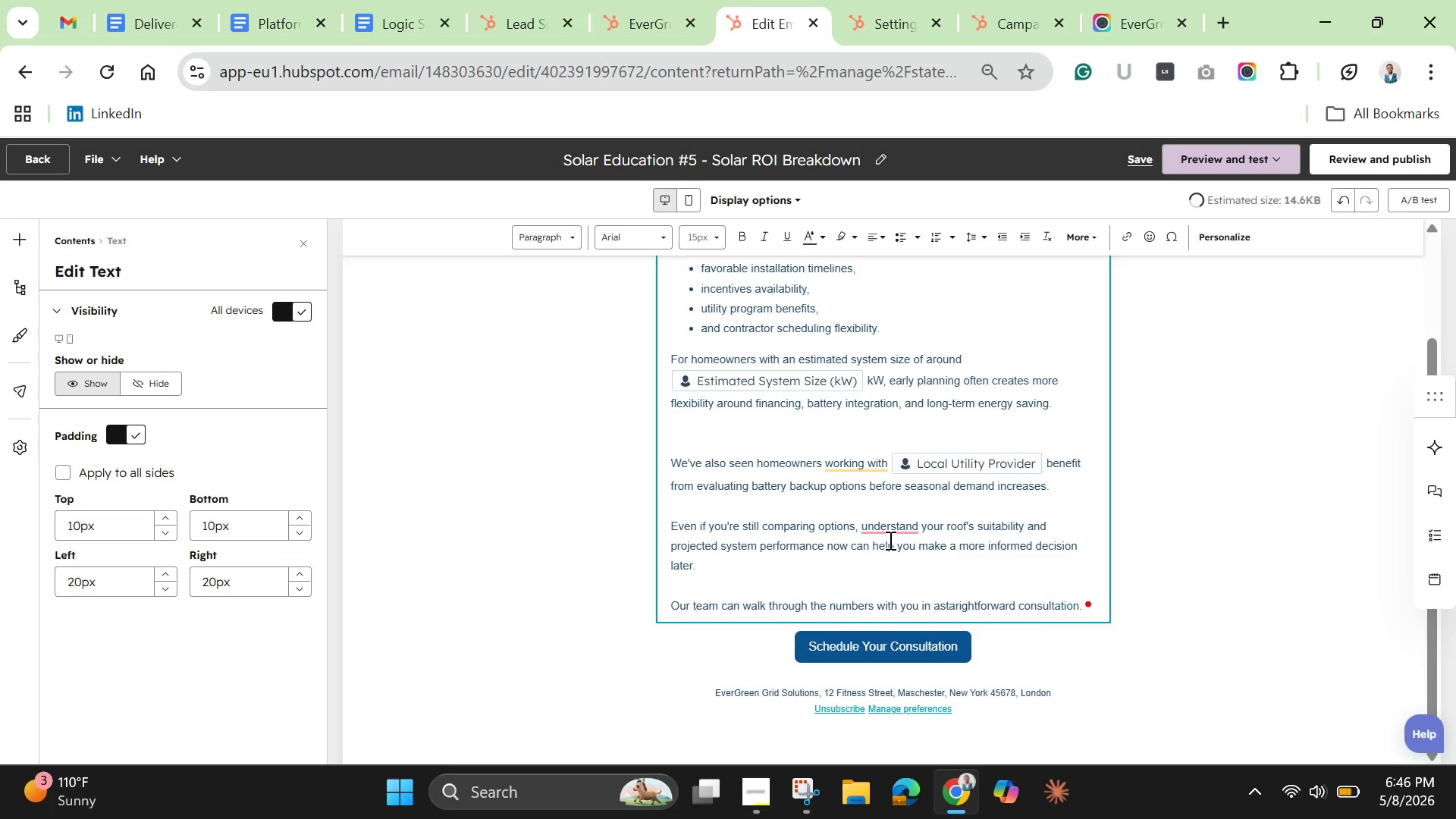 
mouse_move([905, 536])
 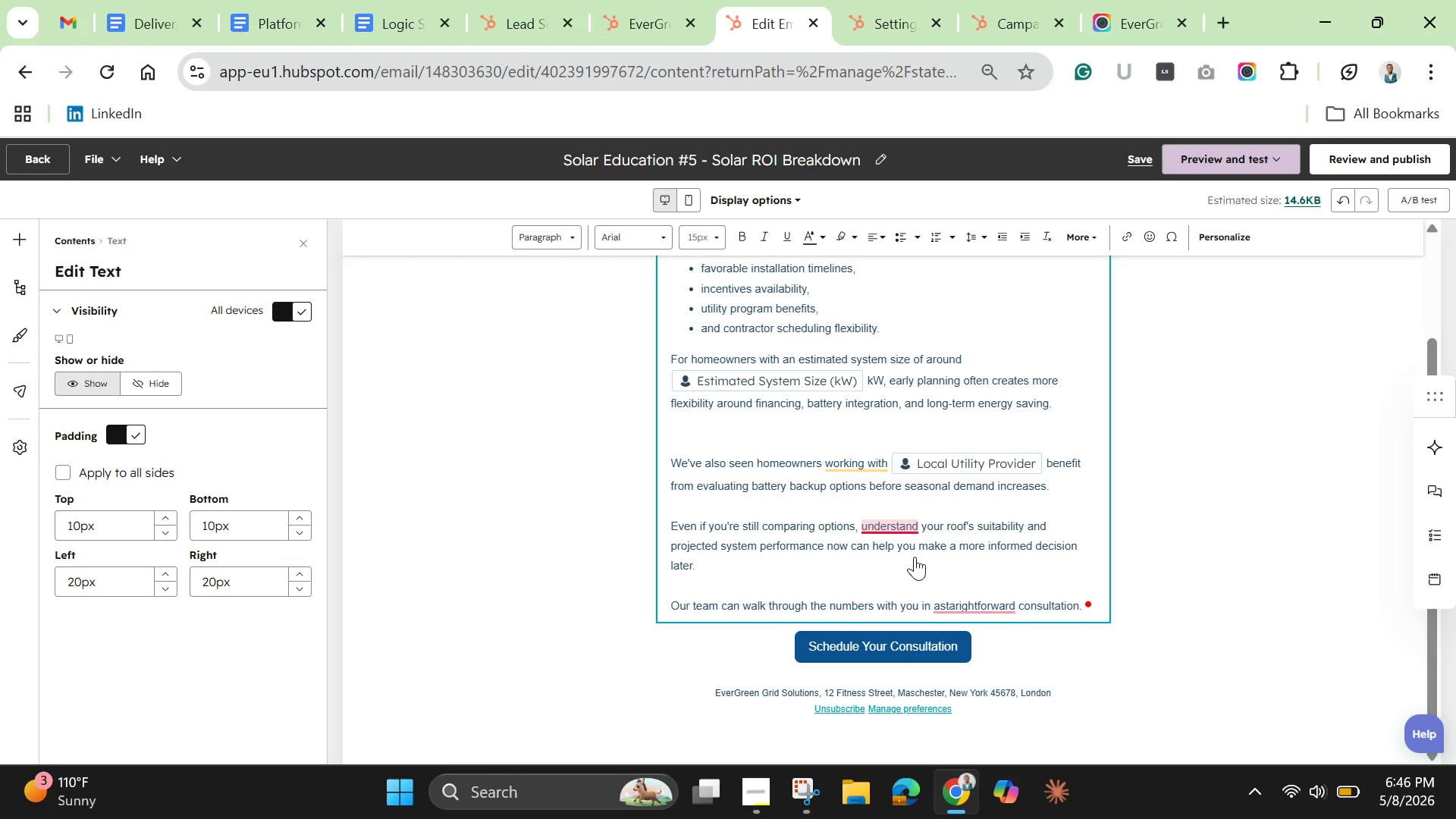 
left_click([915, 557])
 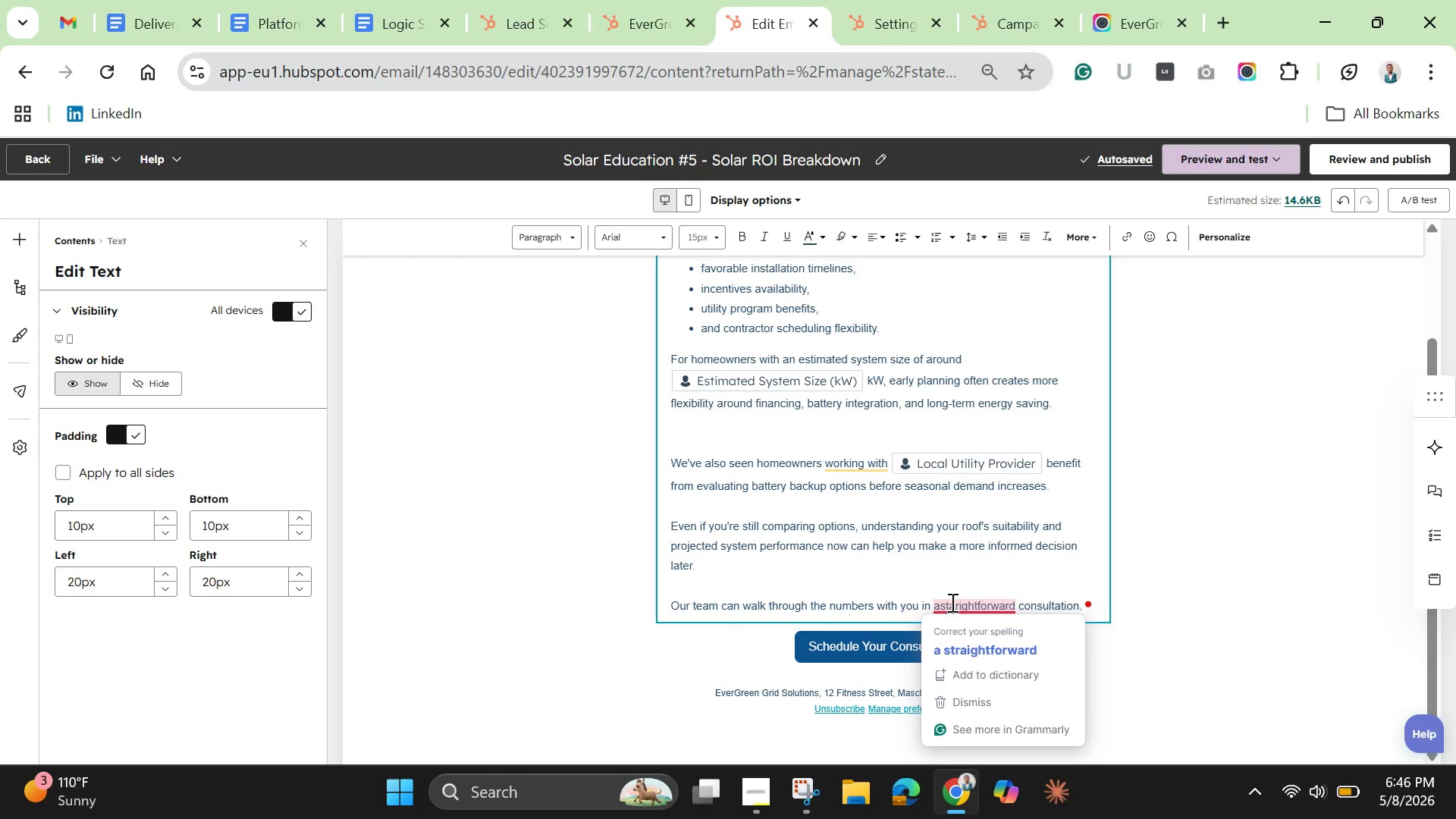 
left_click([959, 635])
 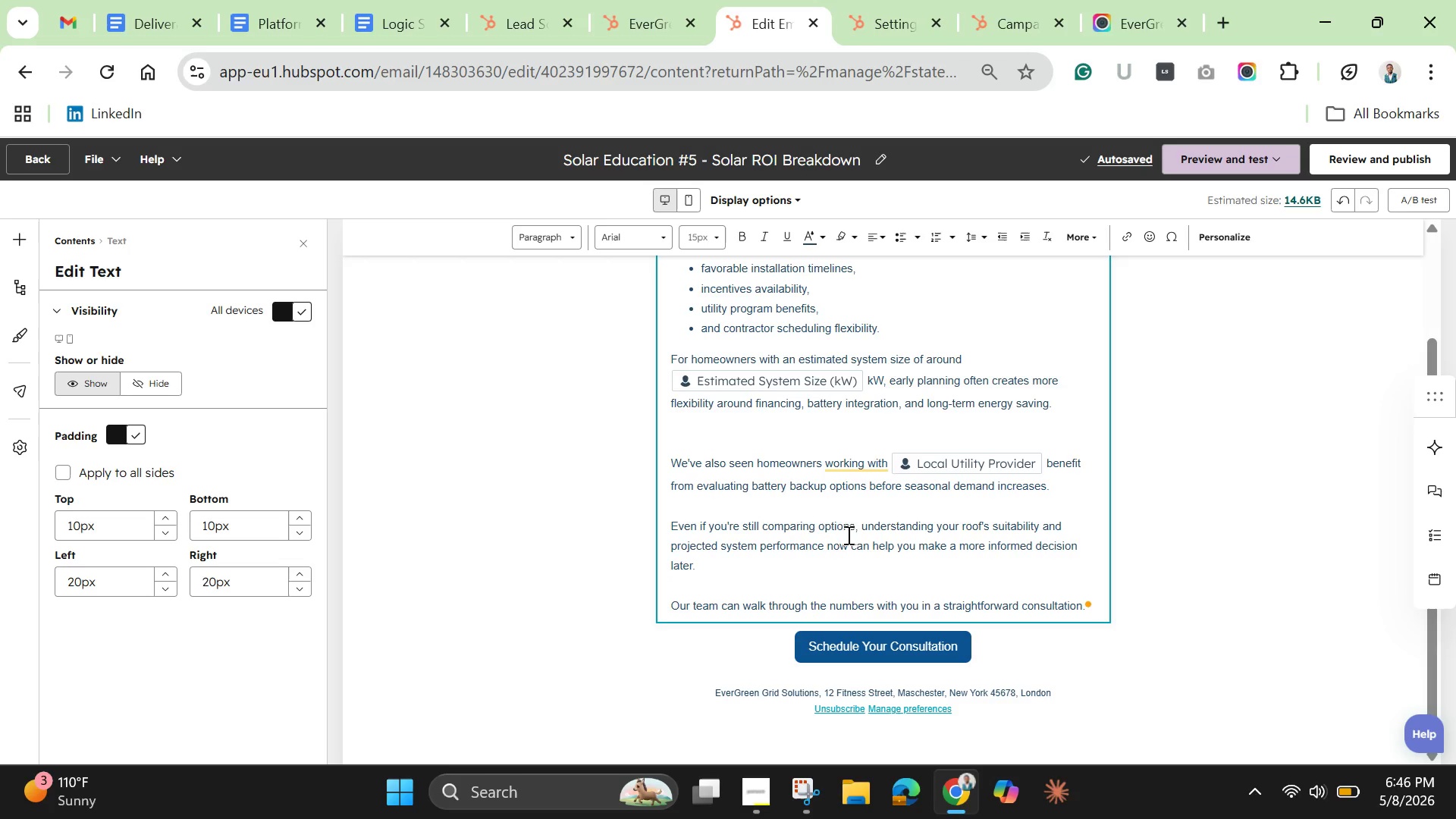 
left_click([786, 538])
 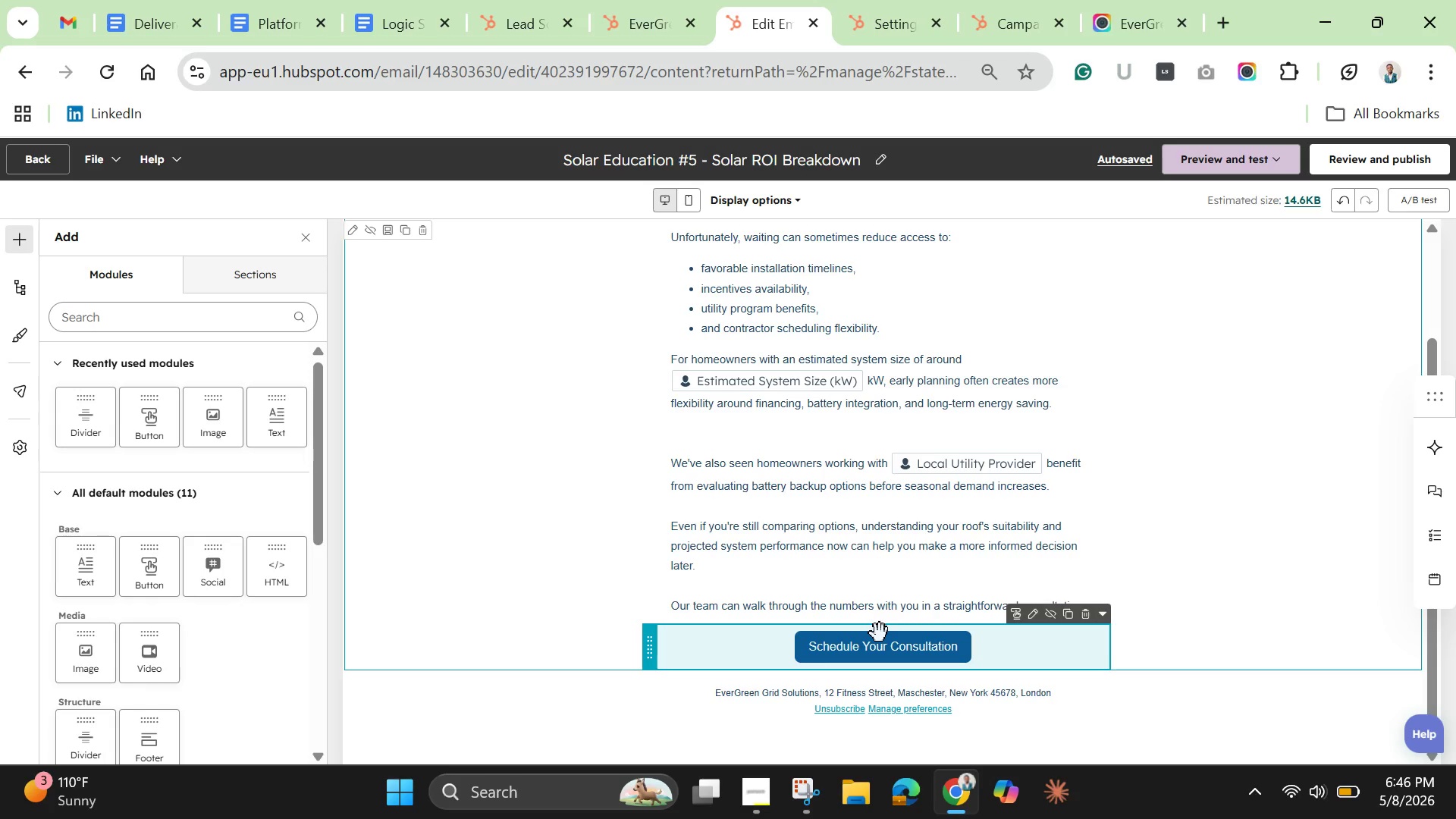 
wait(19.19)
 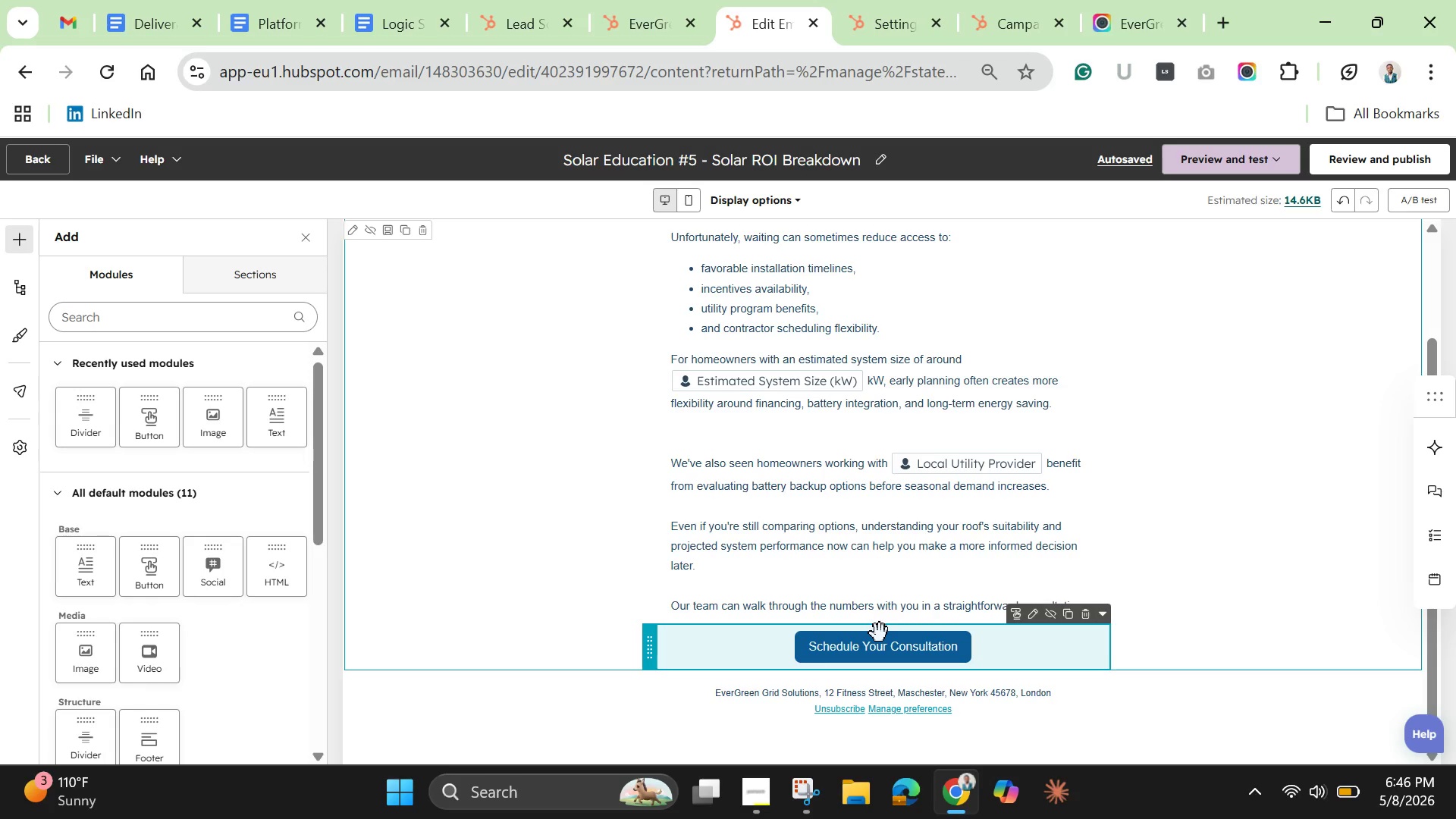 
left_click([725, 648])
 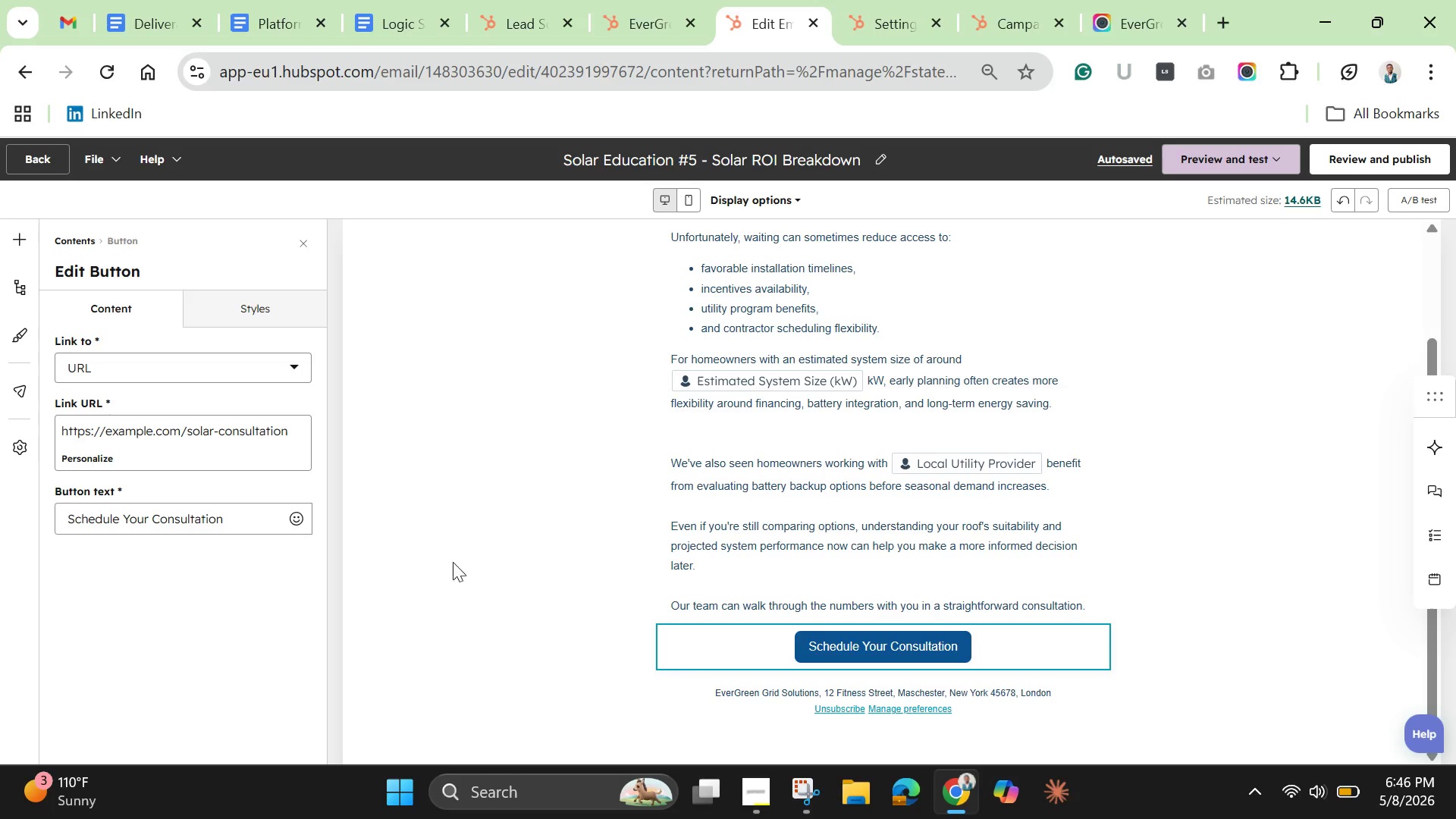 
wait(10.02)
 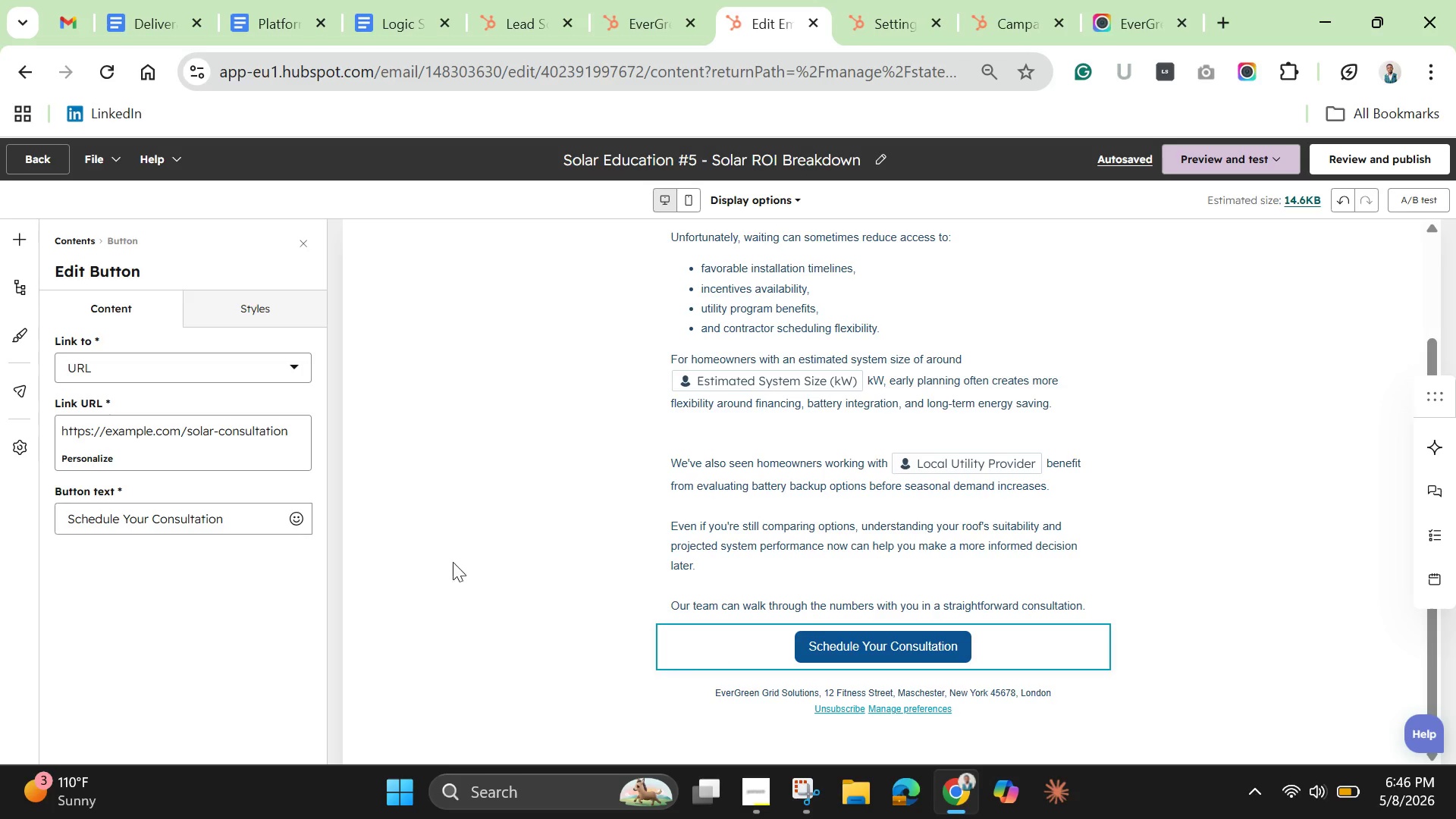 
left_click([259, 433])
 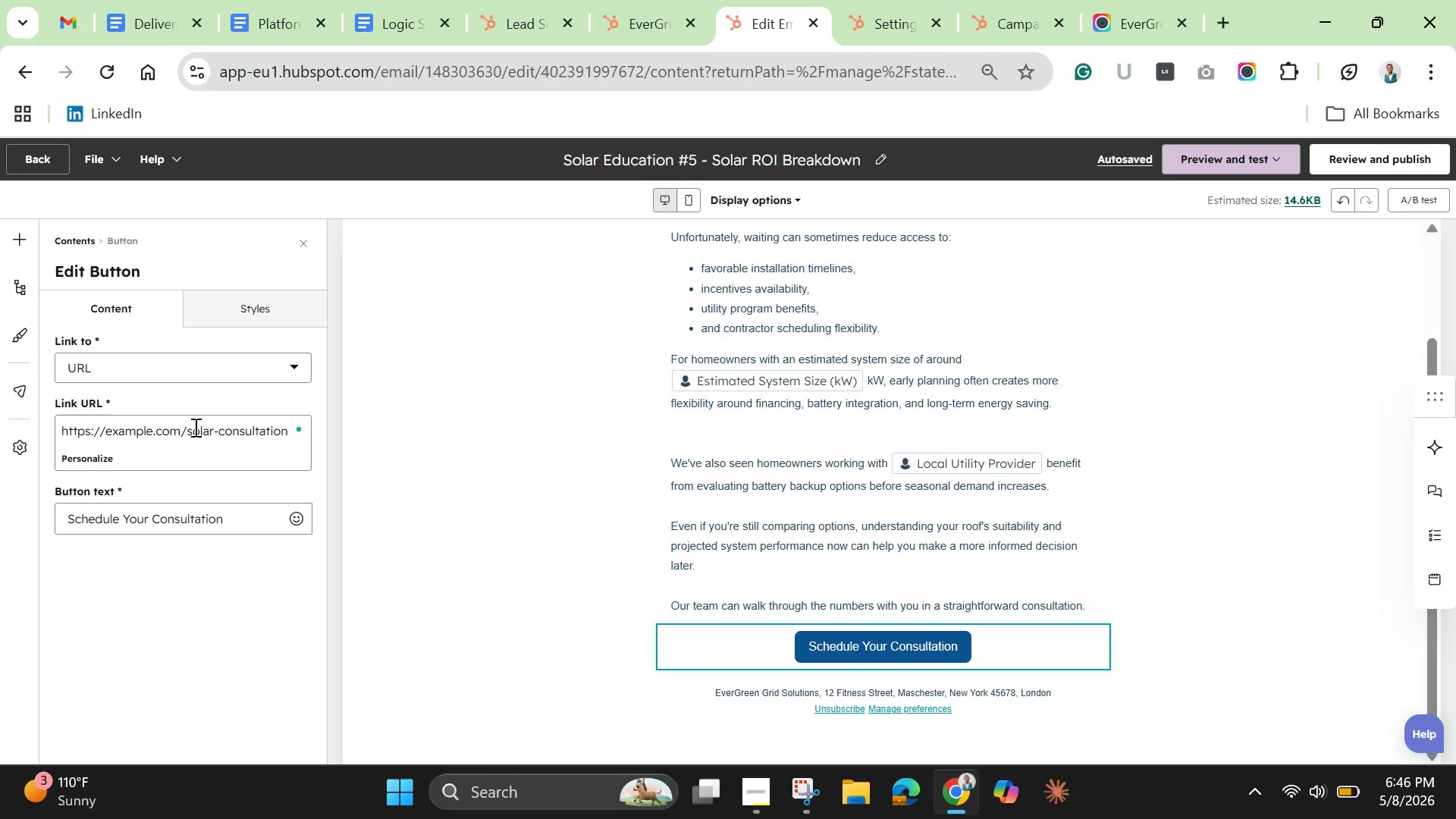 
wait(9.12)
 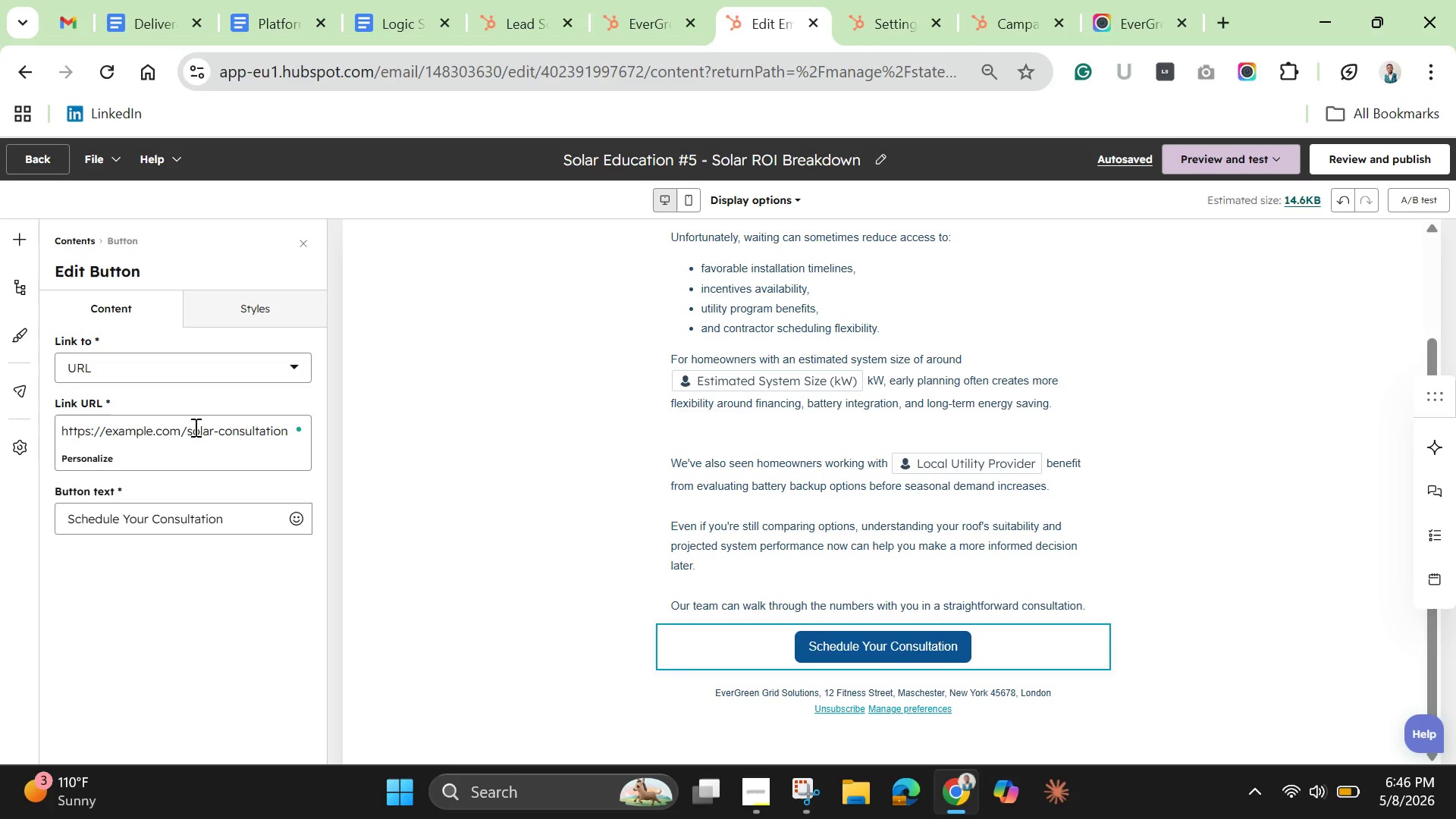 
key(Backspace)
 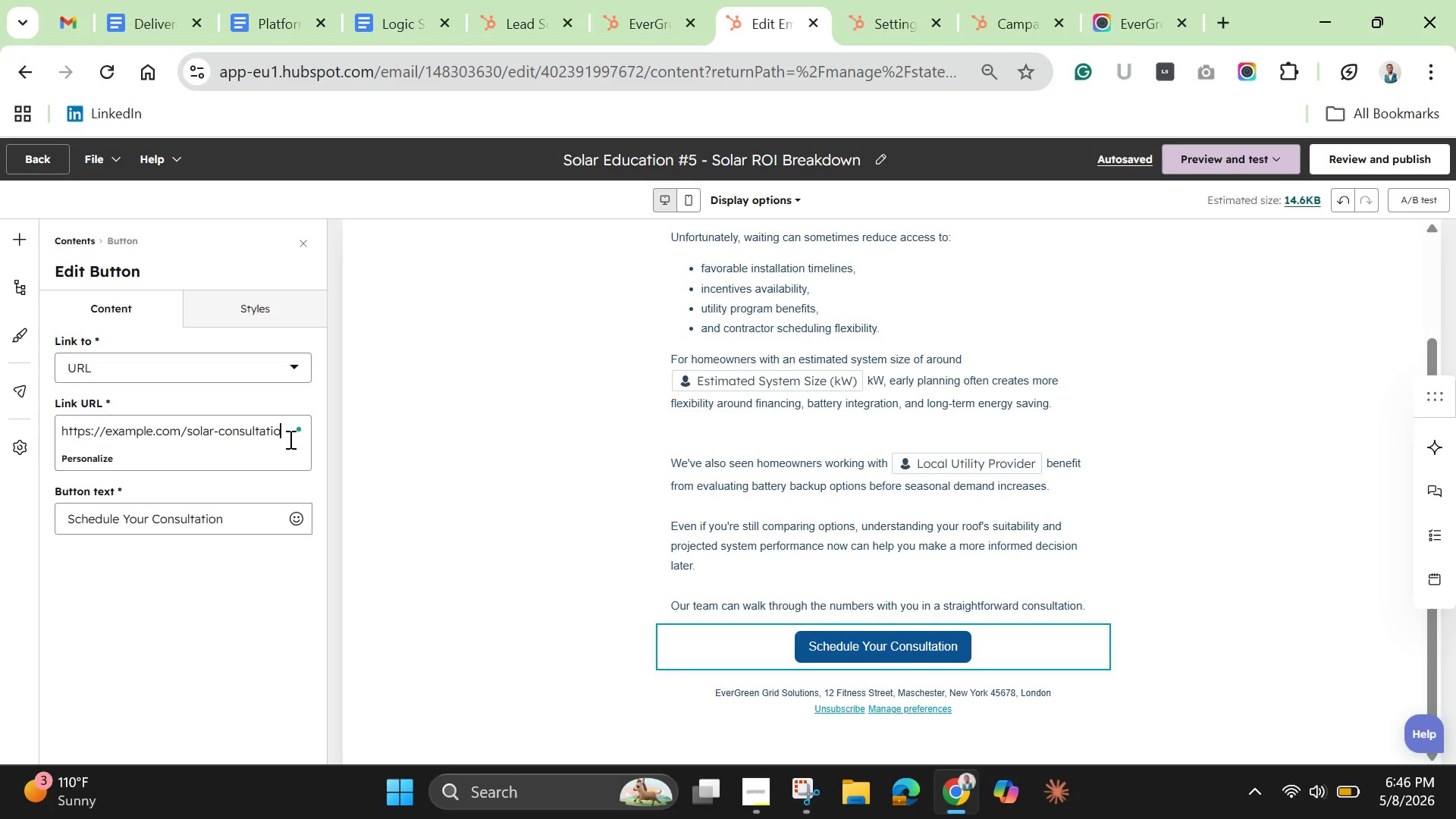 
key(Backspace)
 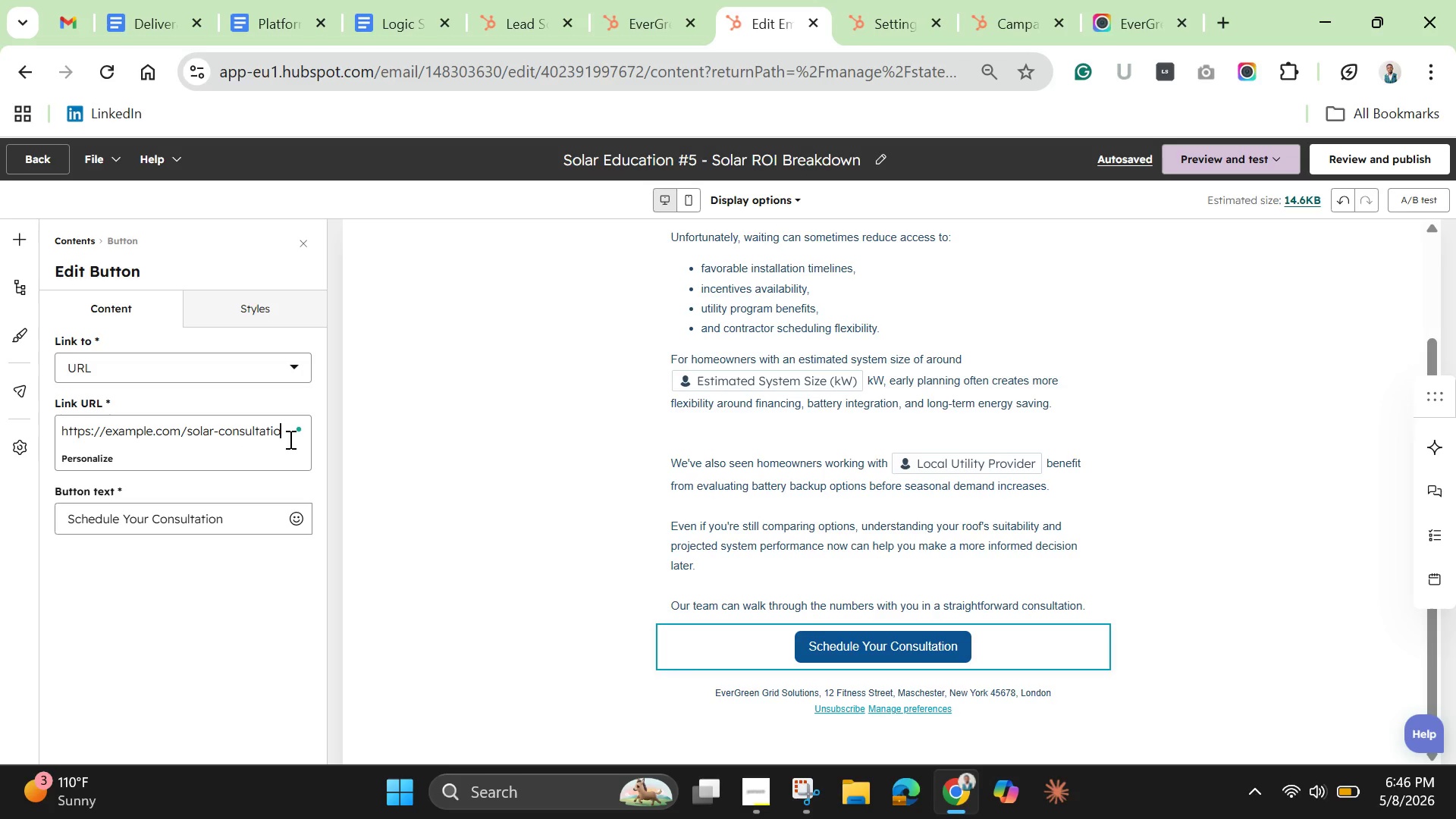 
key(Backspace)
 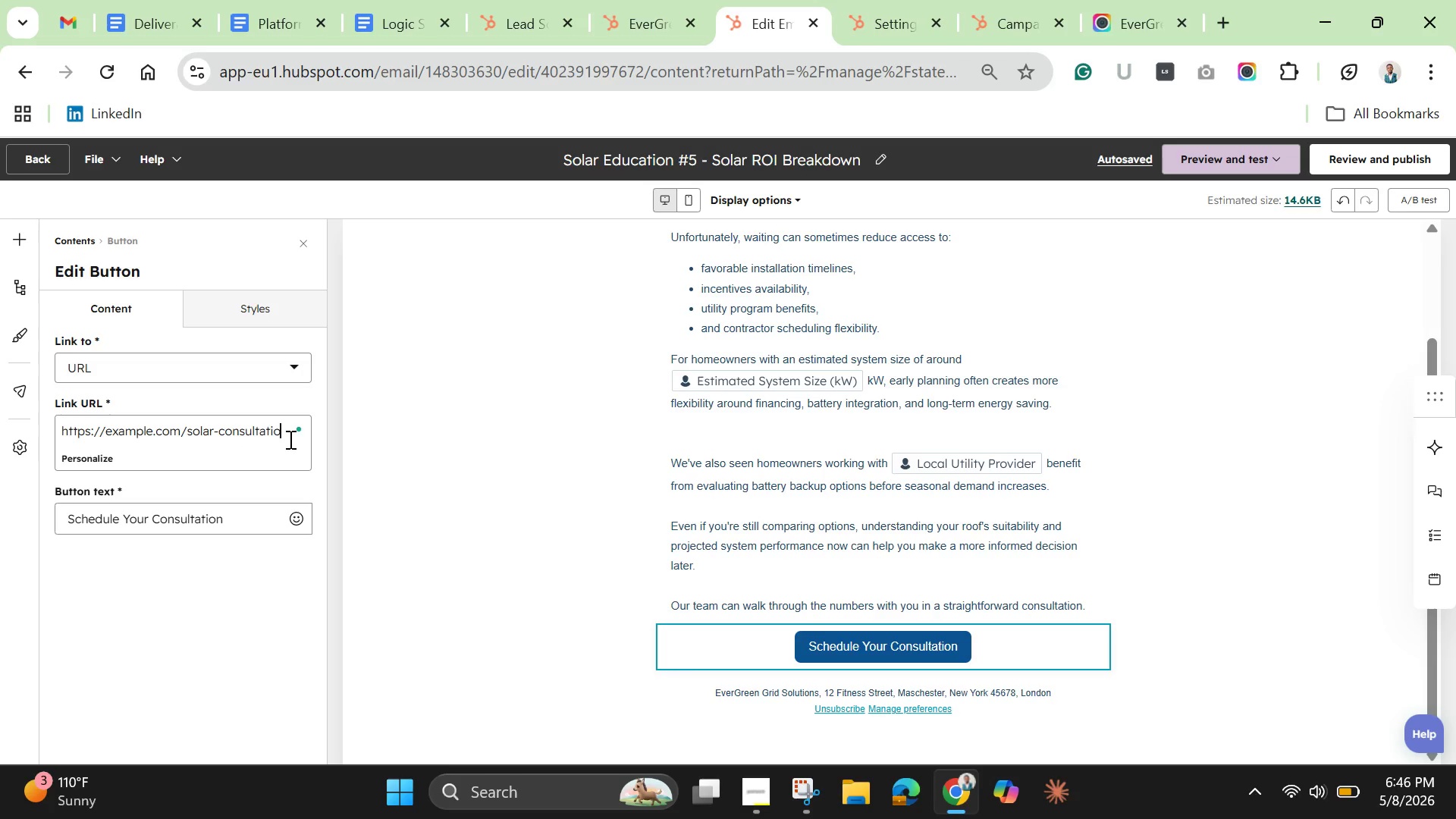 
key(Backspace)
 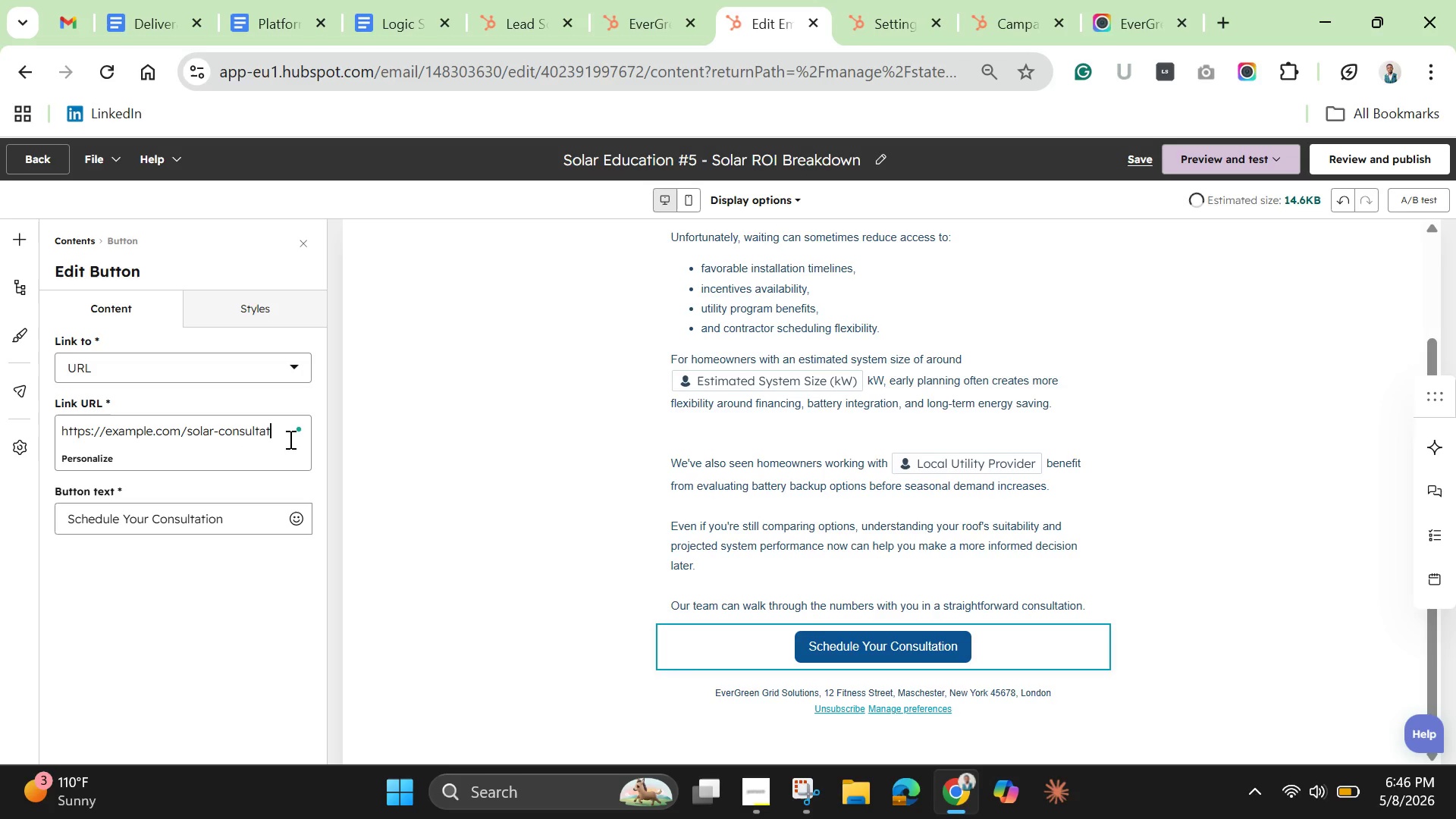 
key(Backspace)
 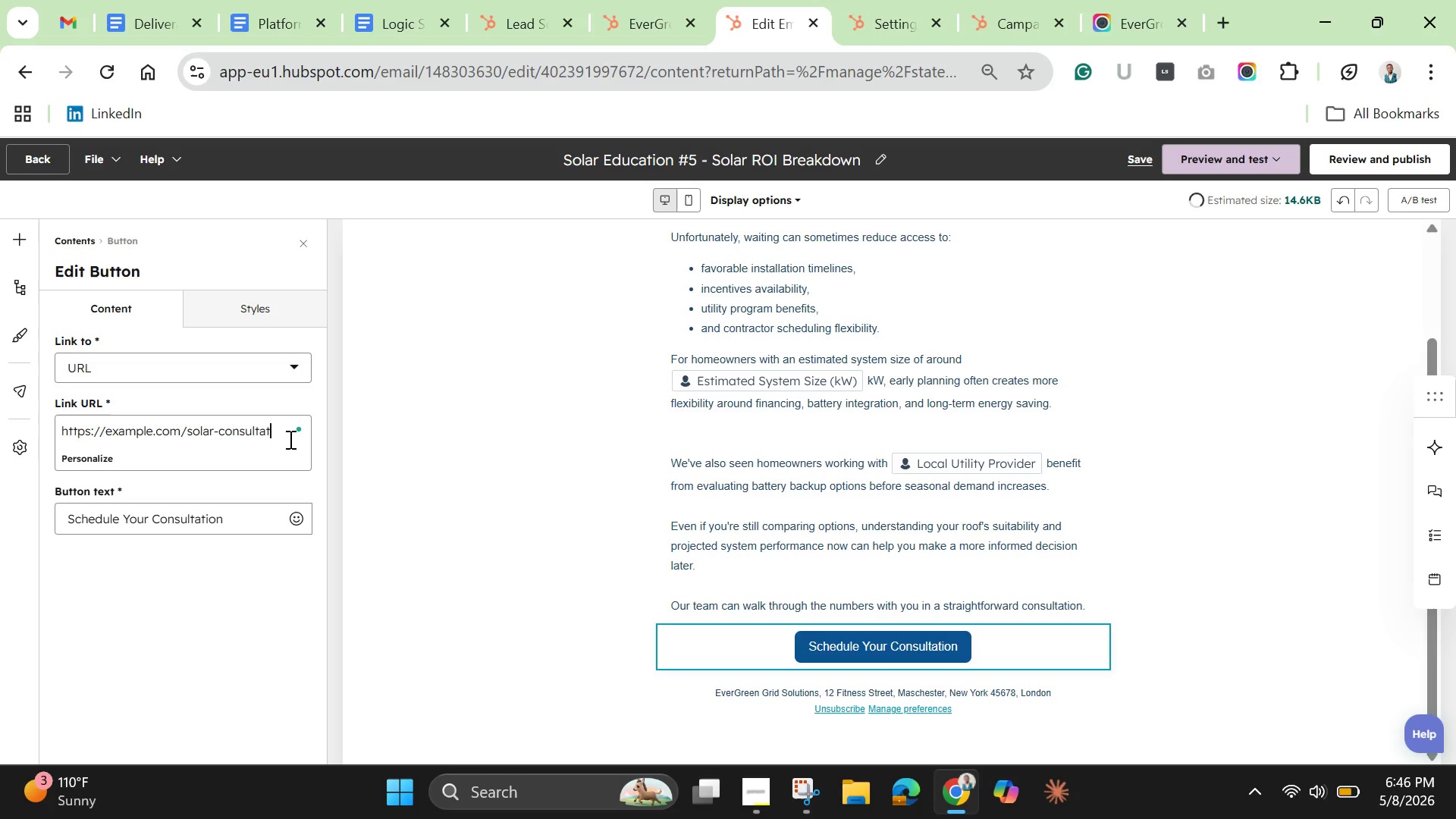 
key(Backspace)
 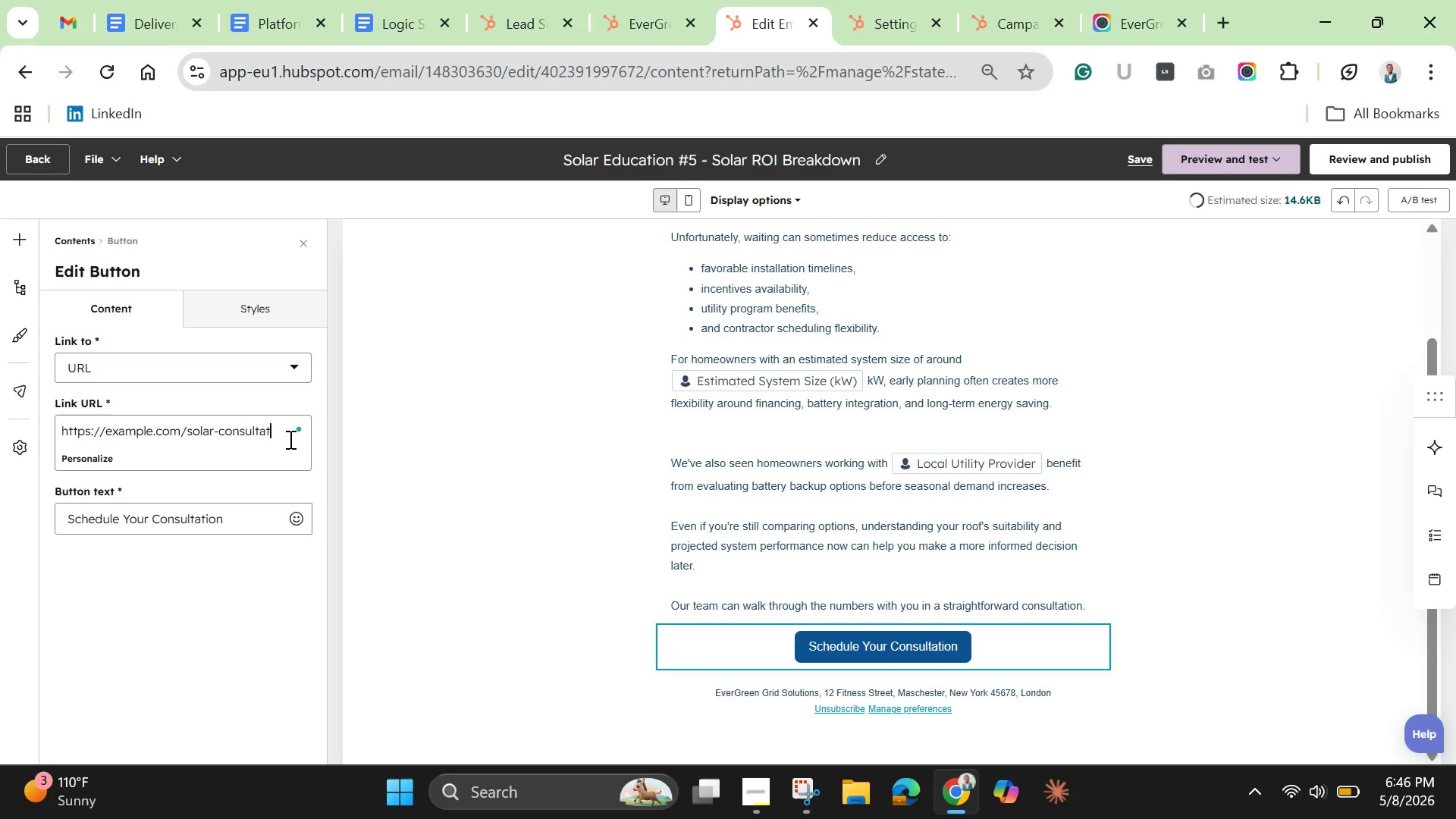 
key(Backspace)
 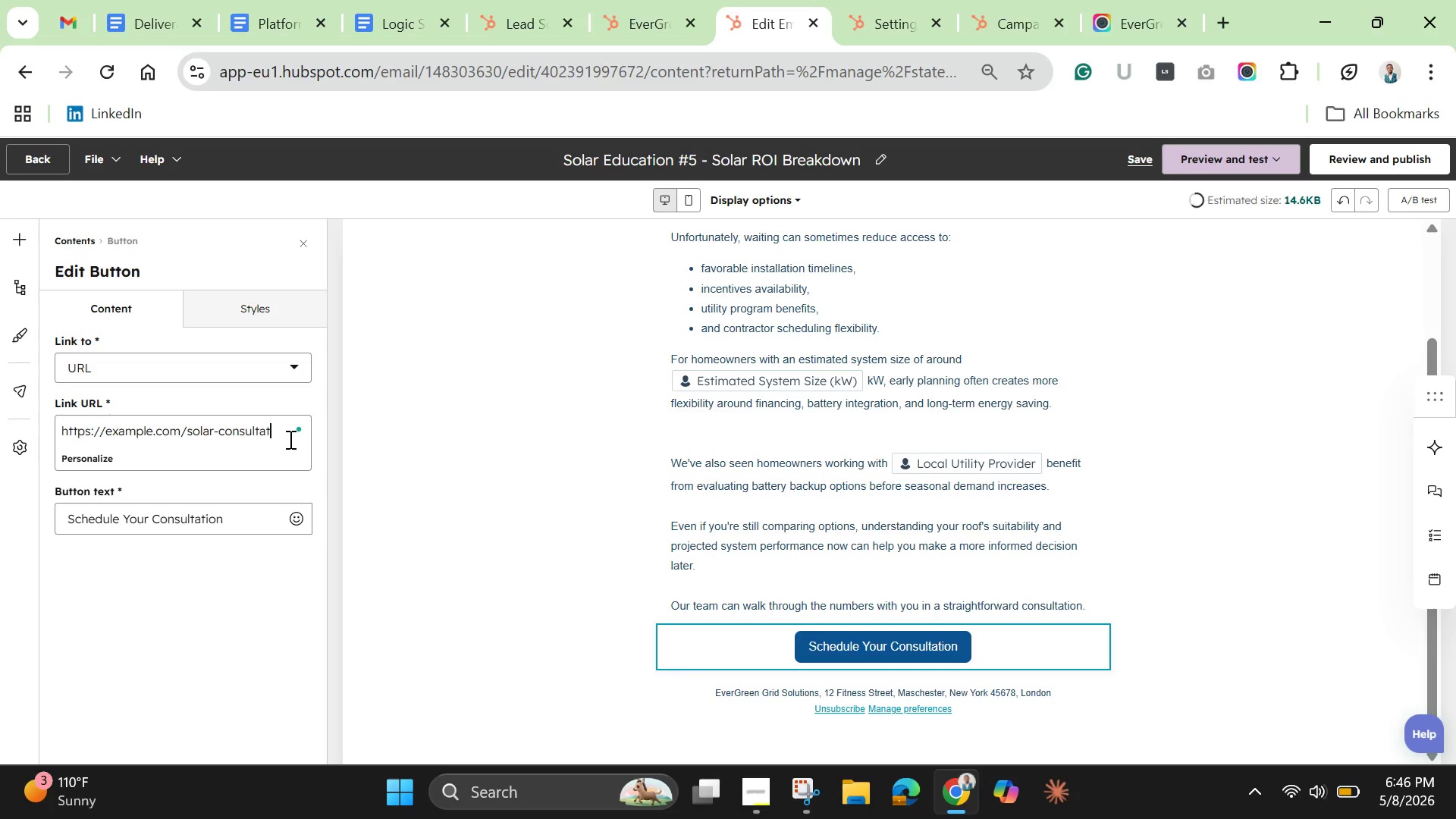 
key(Backspace)
 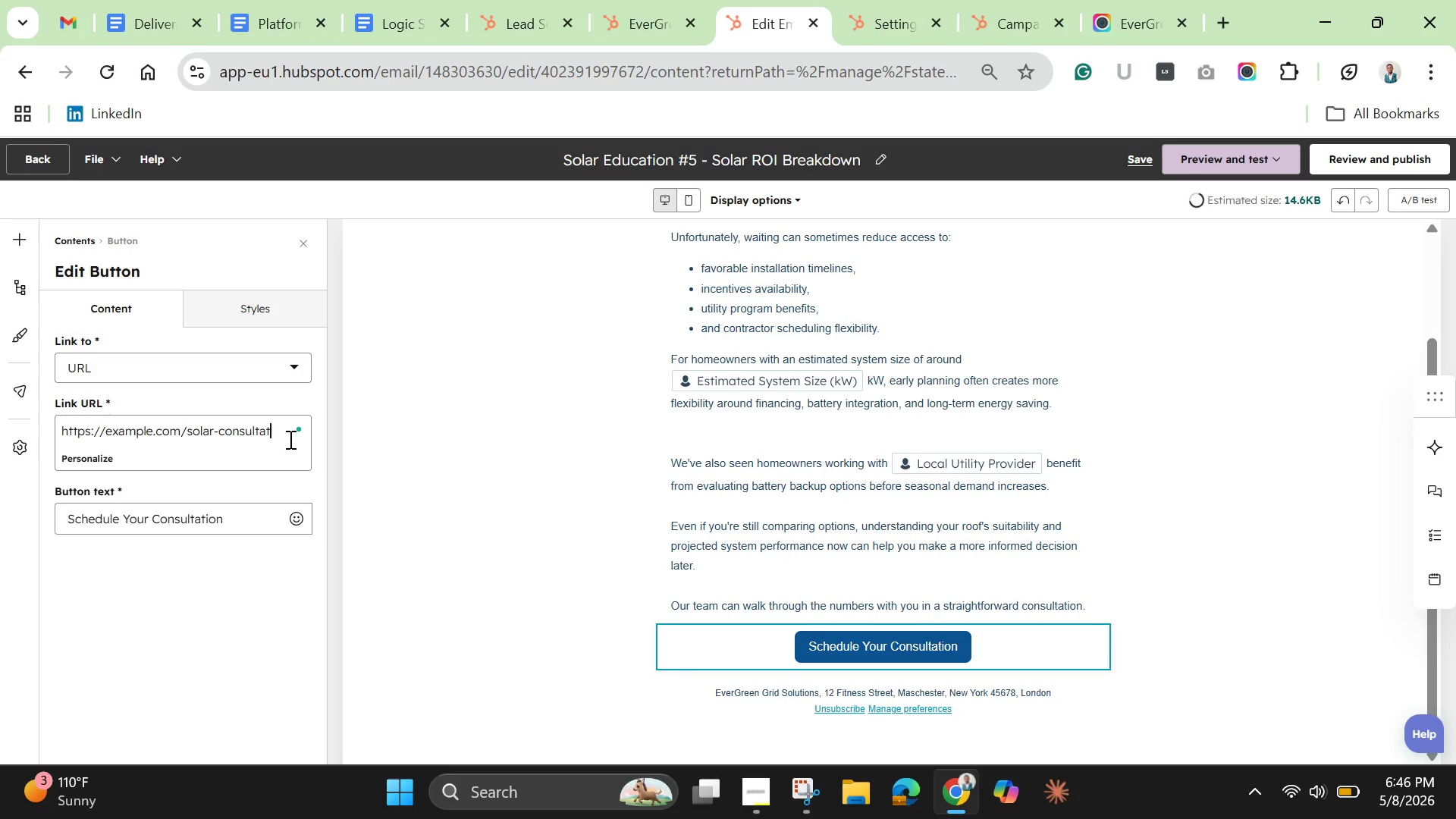 
key(Backspace)
 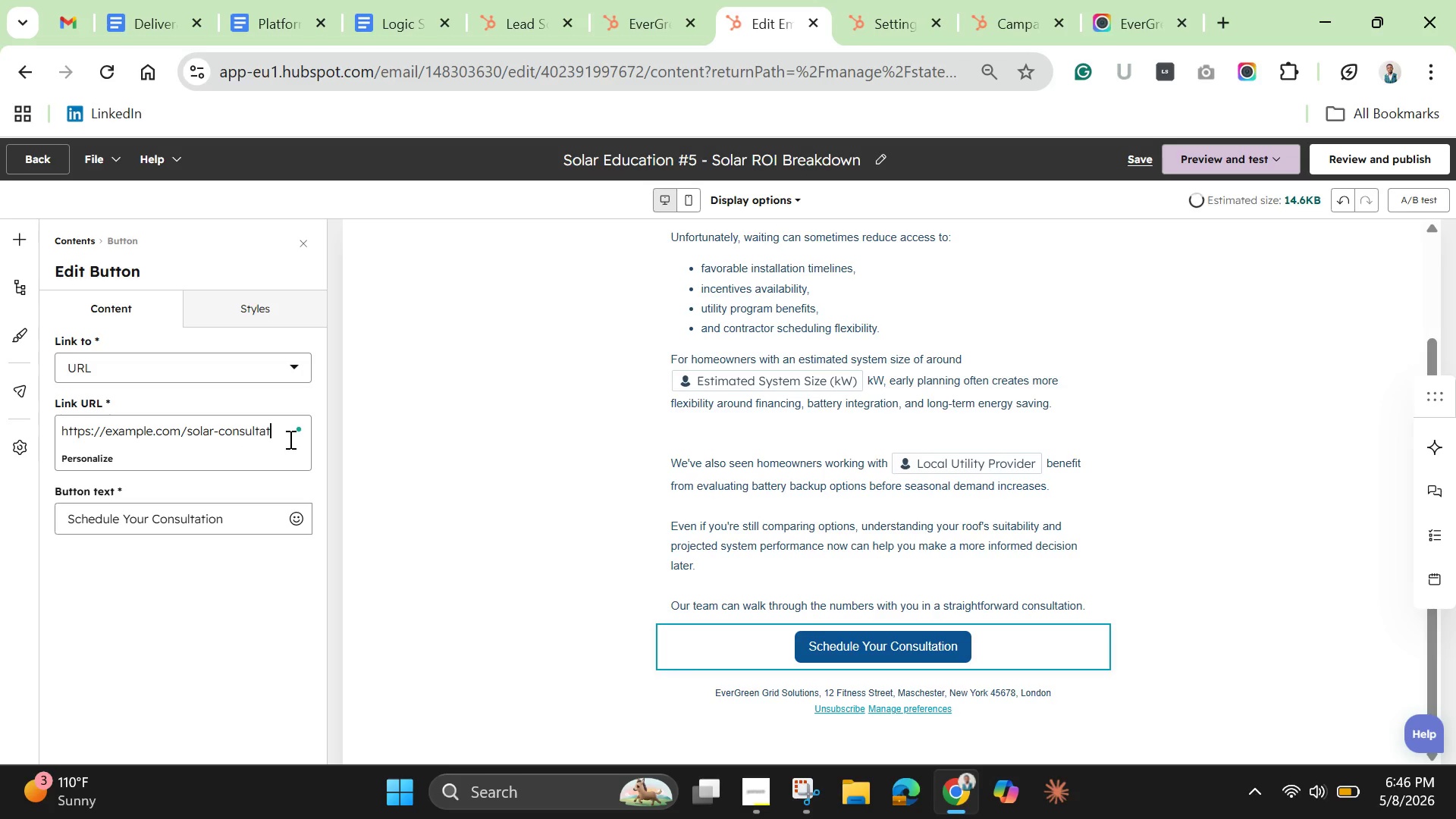 
key(Backspace)
 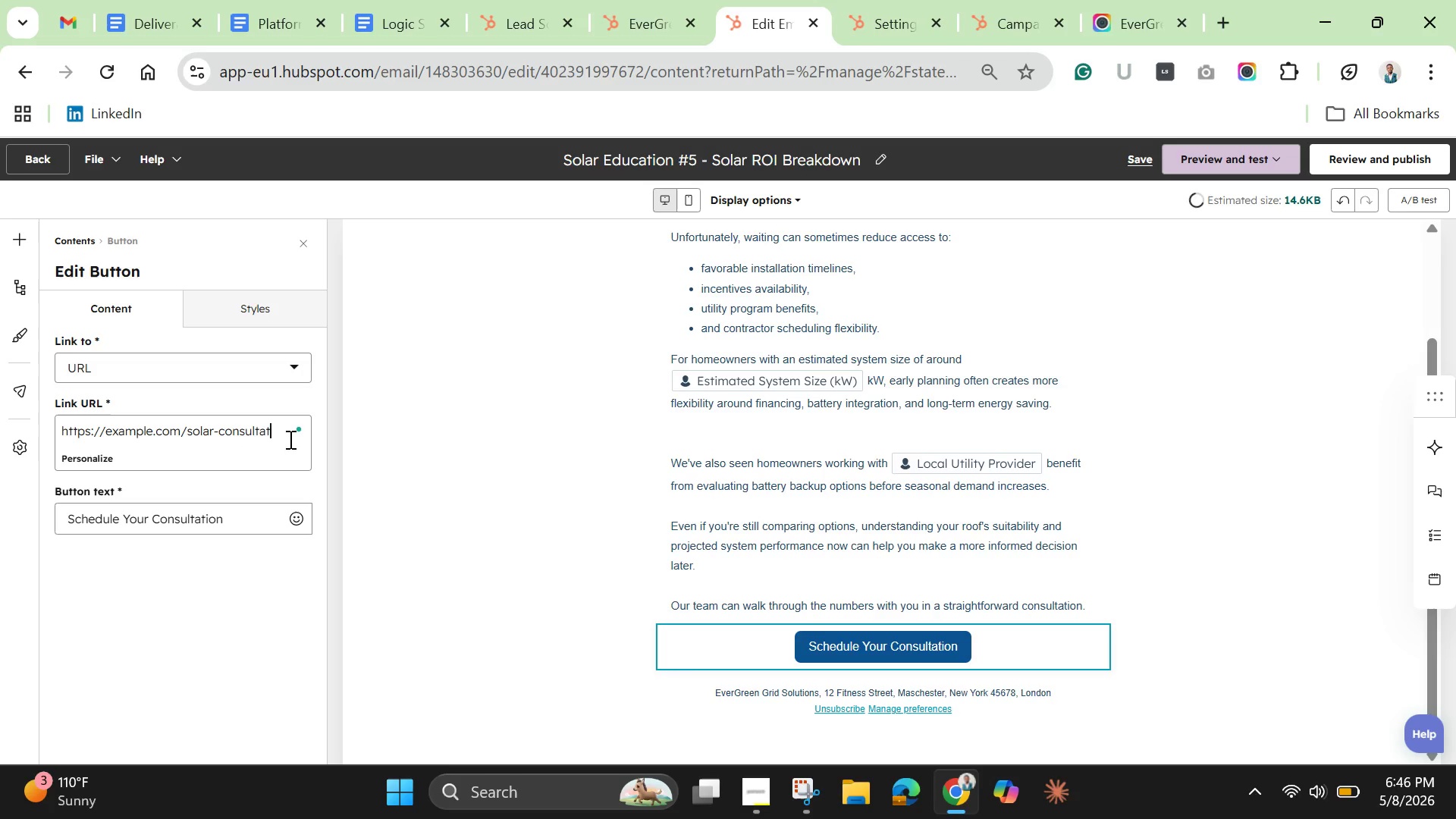 
key(Backspace)
 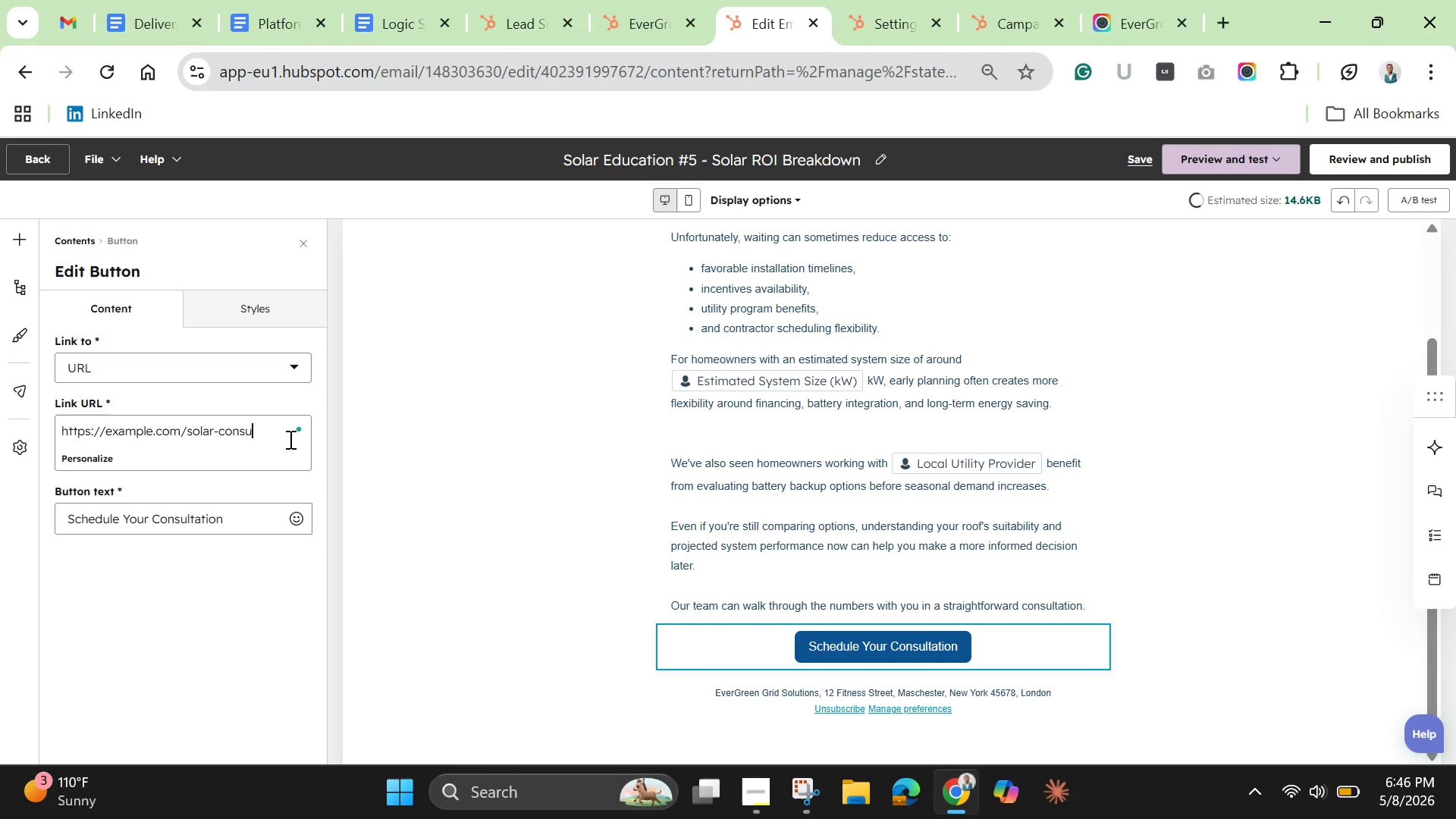 
key(Backspace)
 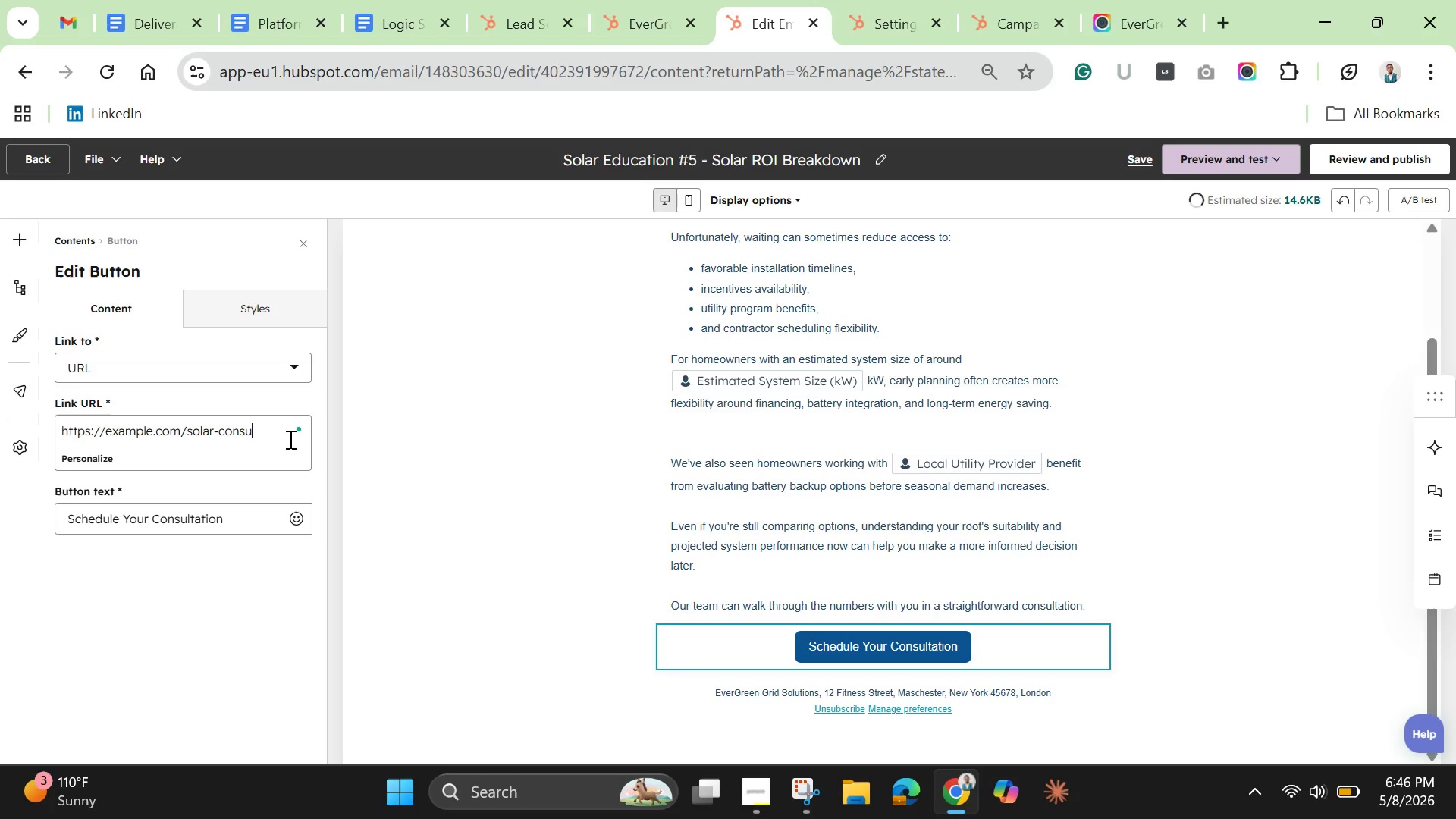 
key(Backspace)
 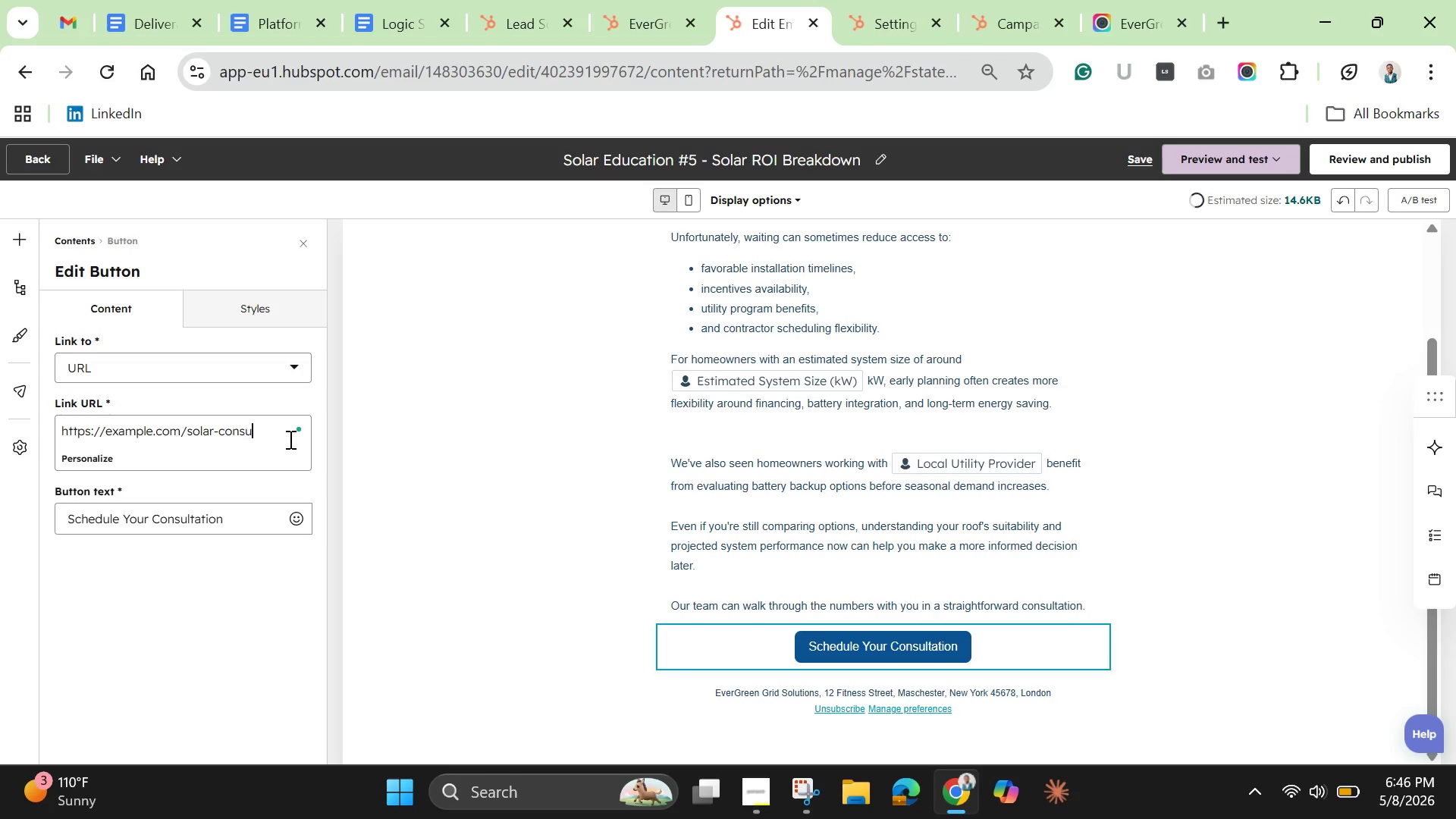 
key(Backspace)
 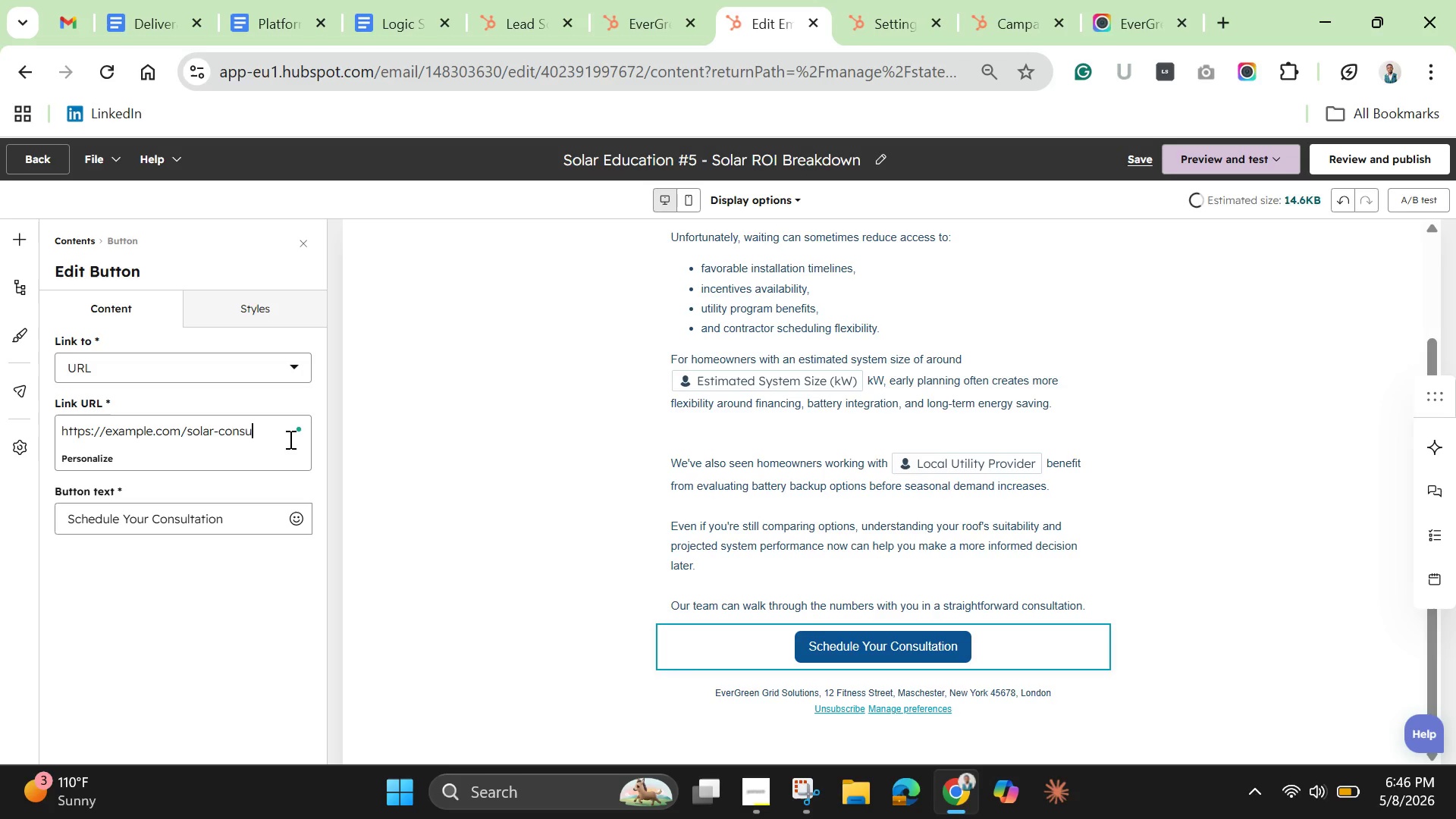 
key(Backspace)
 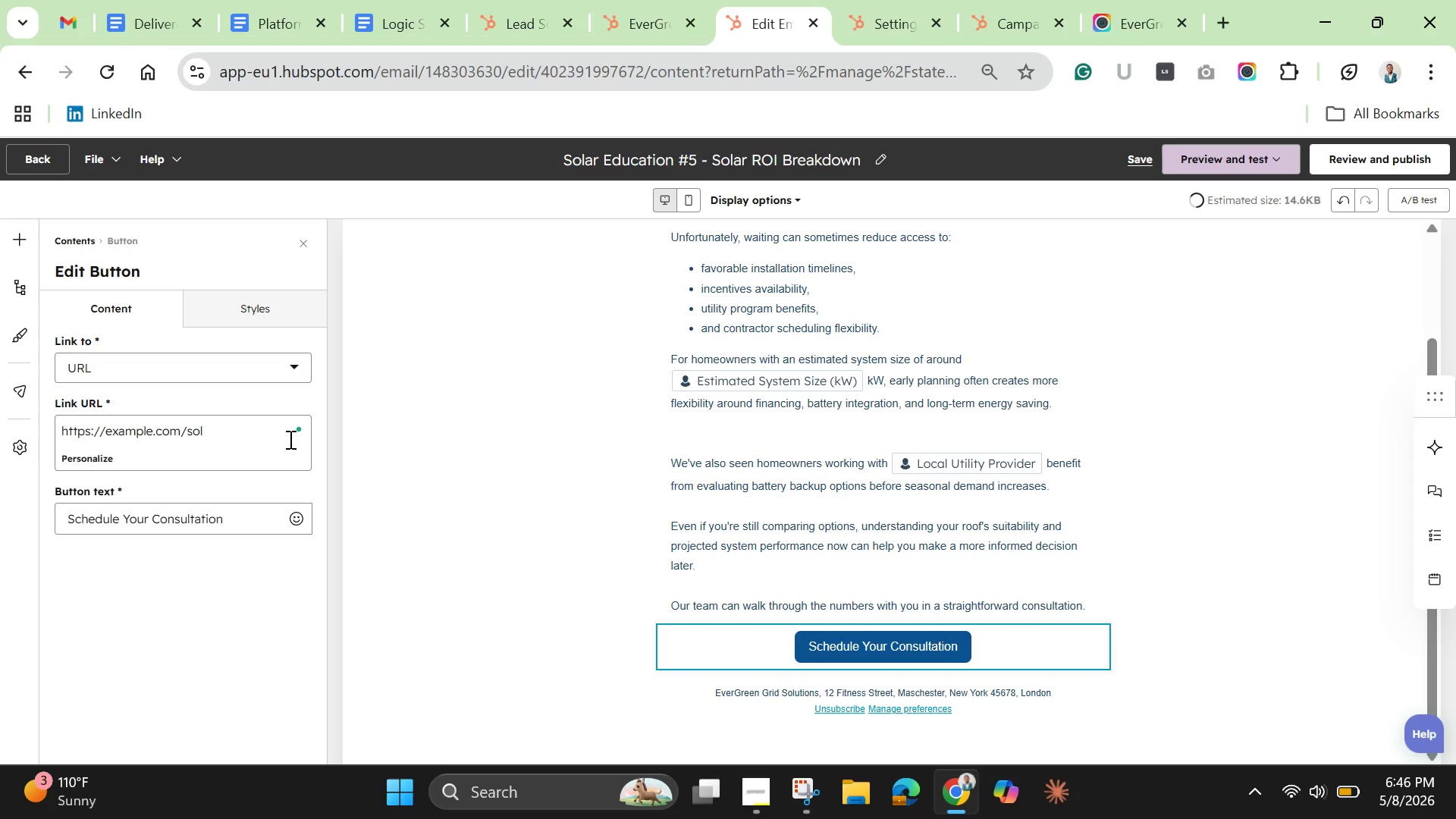 
key(Backspace)
 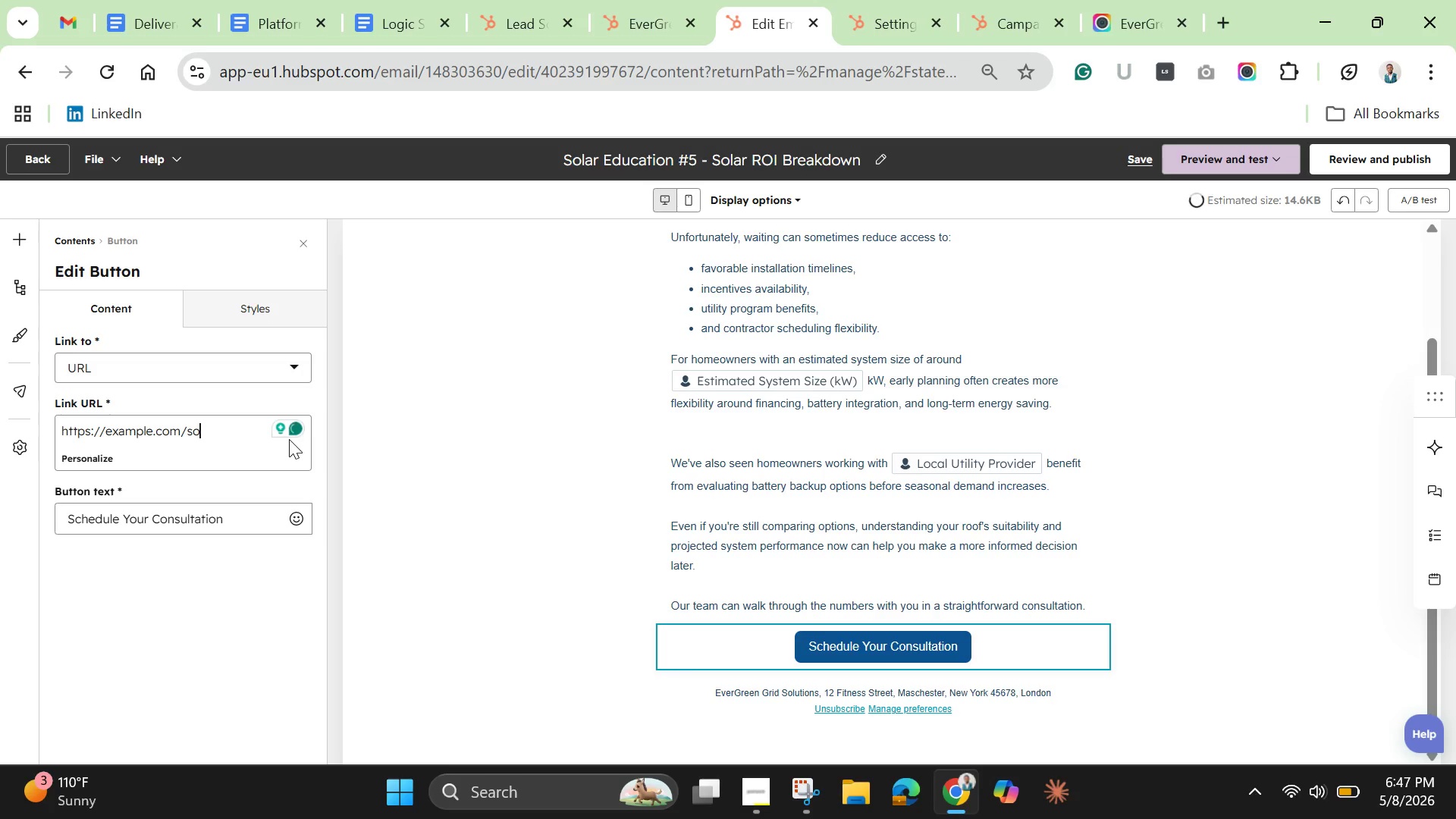 
key(Backspace)
key(Backspace)
type(solar-rp)
key(Backspace)
type(oi)
 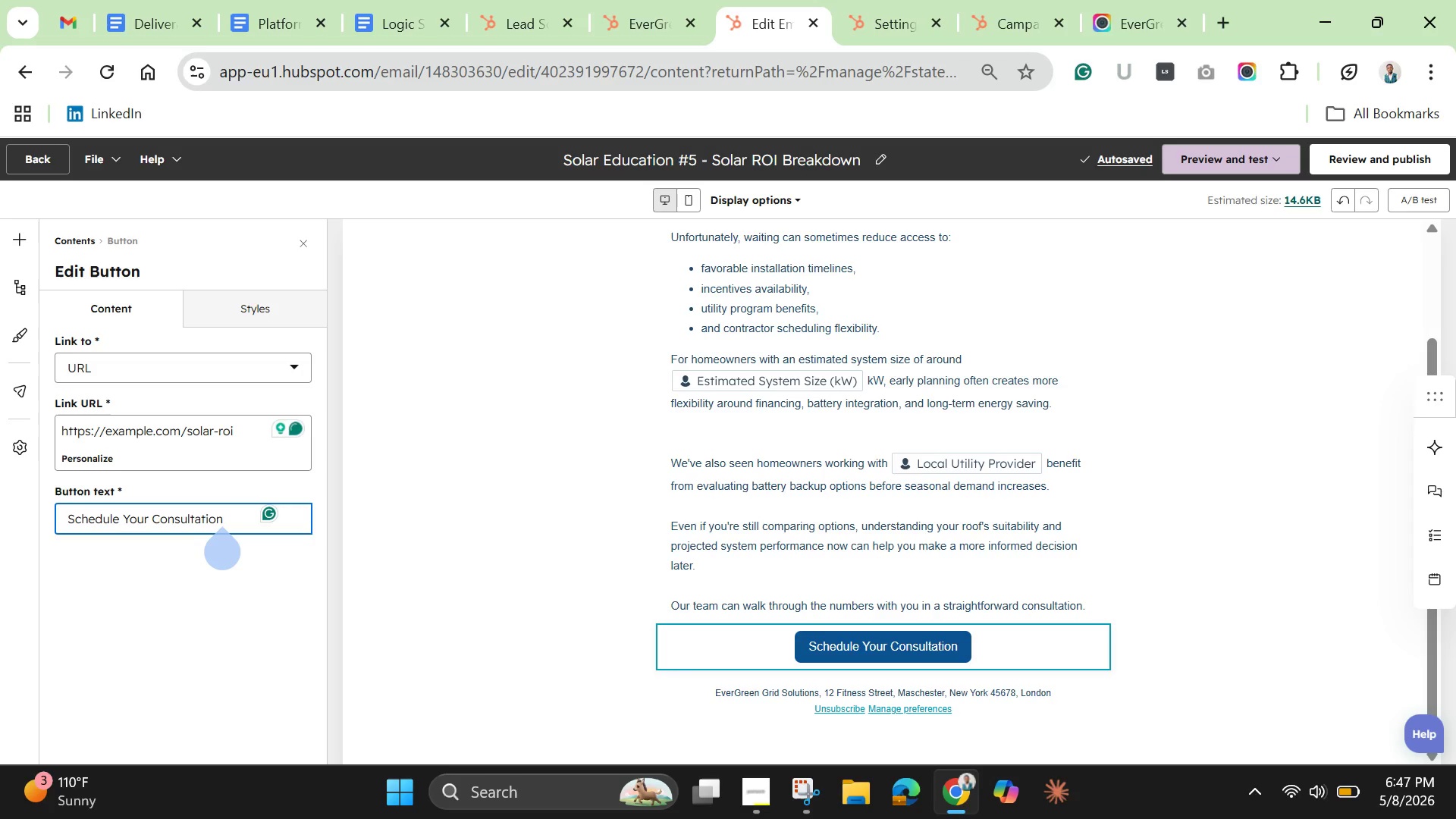 
wait(6.0)
 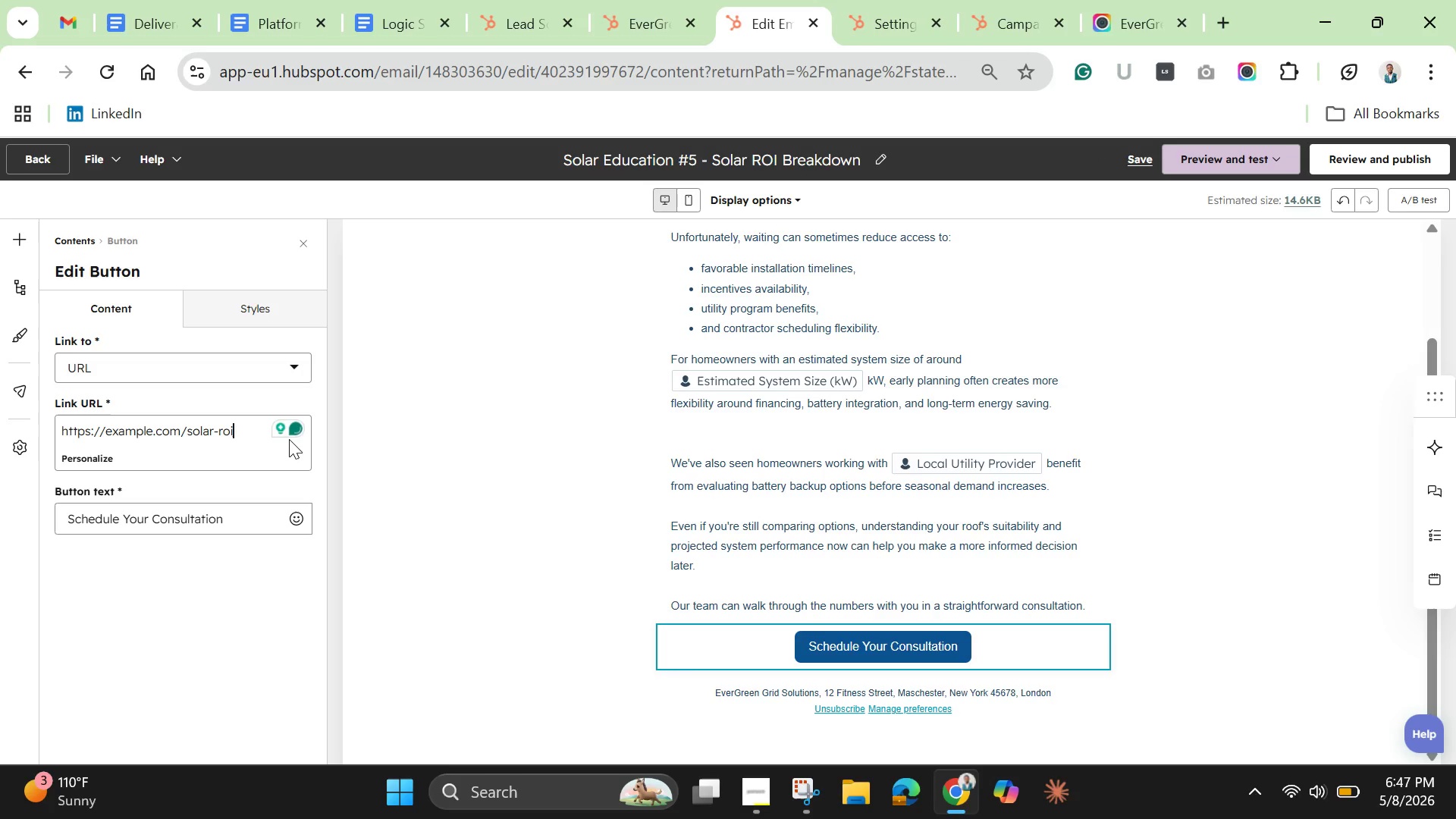 
hold_key(key=Backspace, duration=1.5)
 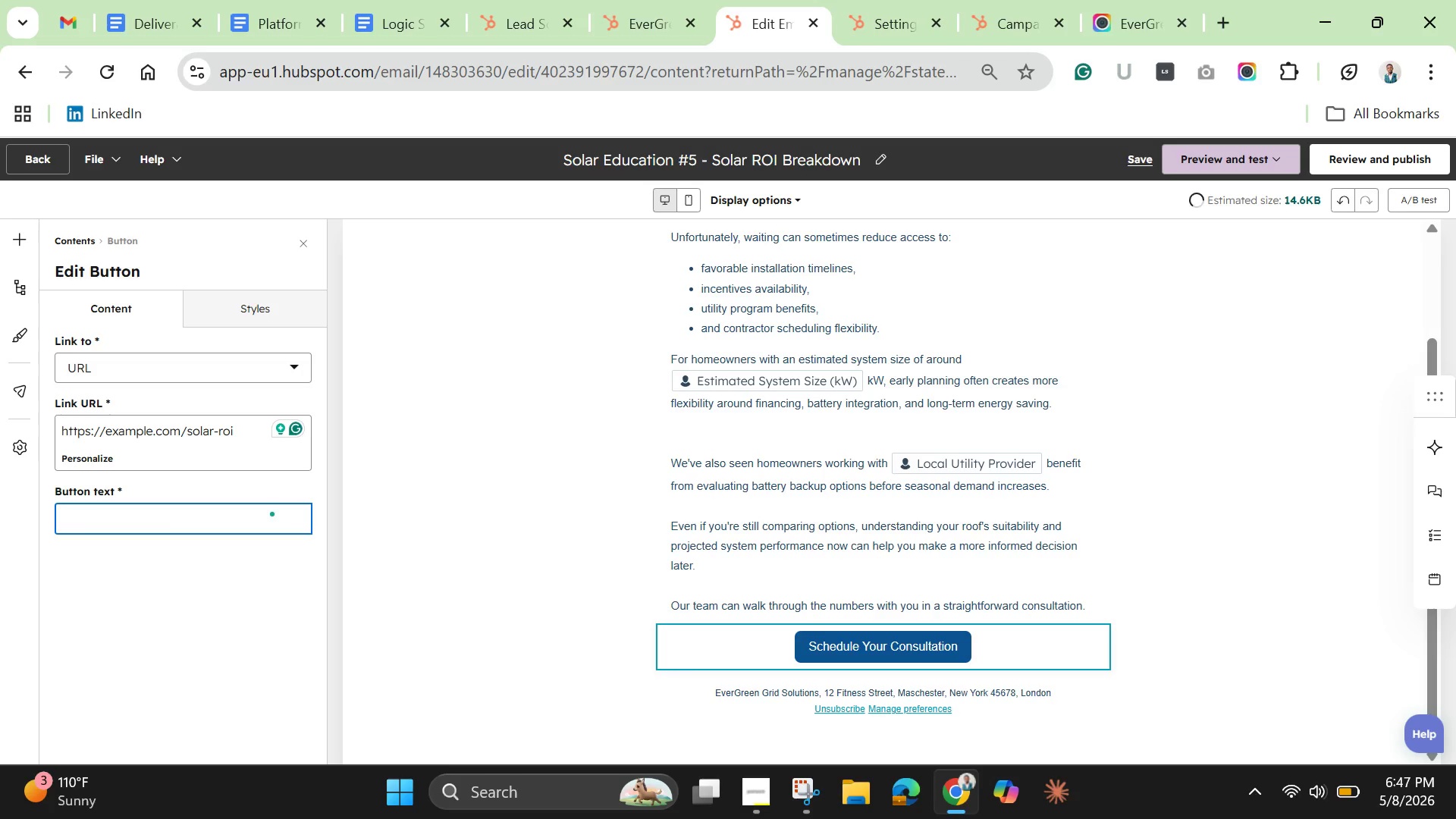 
hold_key(key=Backspace, duration=1.5)
 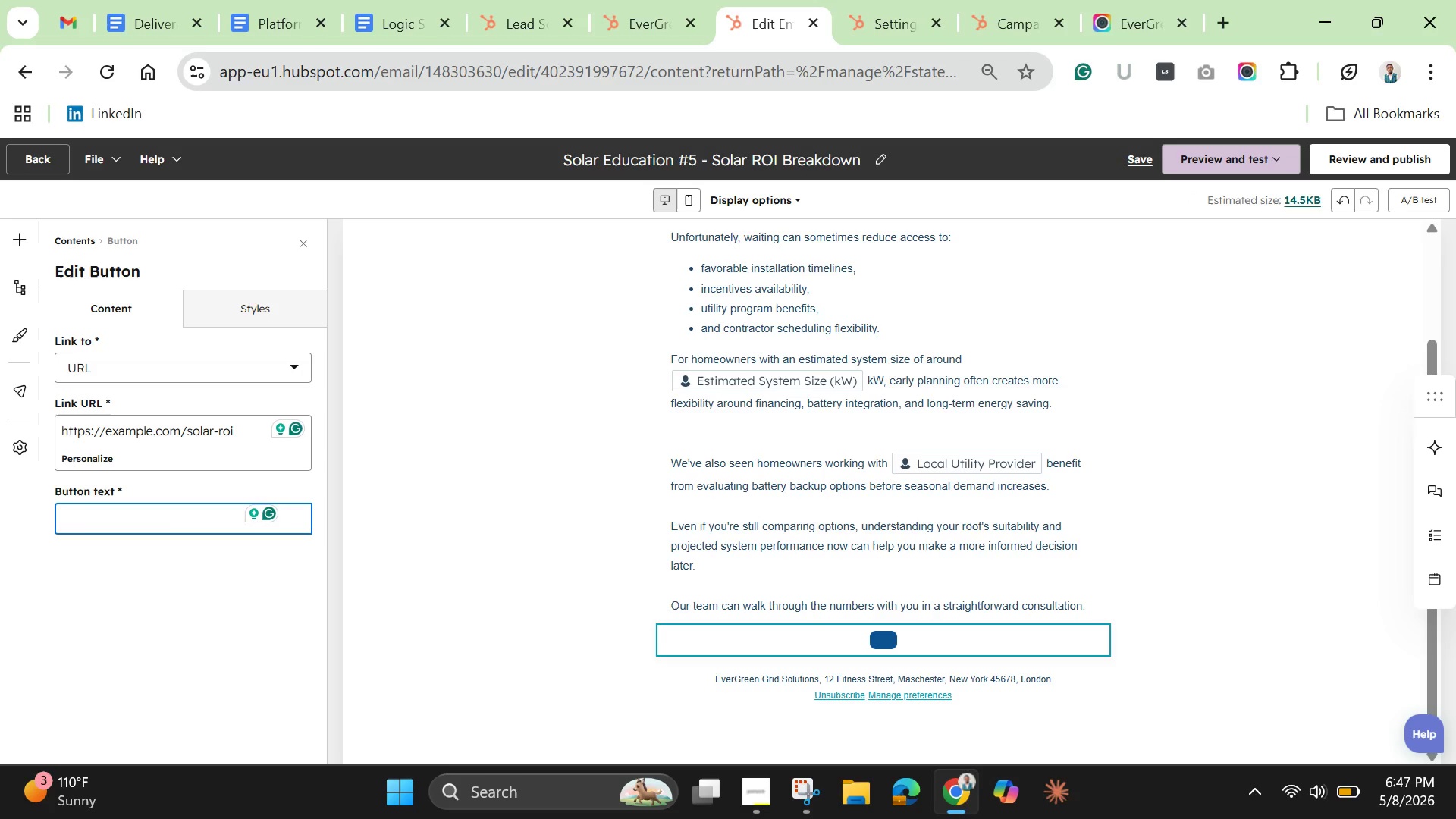 
hold_key(key=Backspace, duration=0.7)
 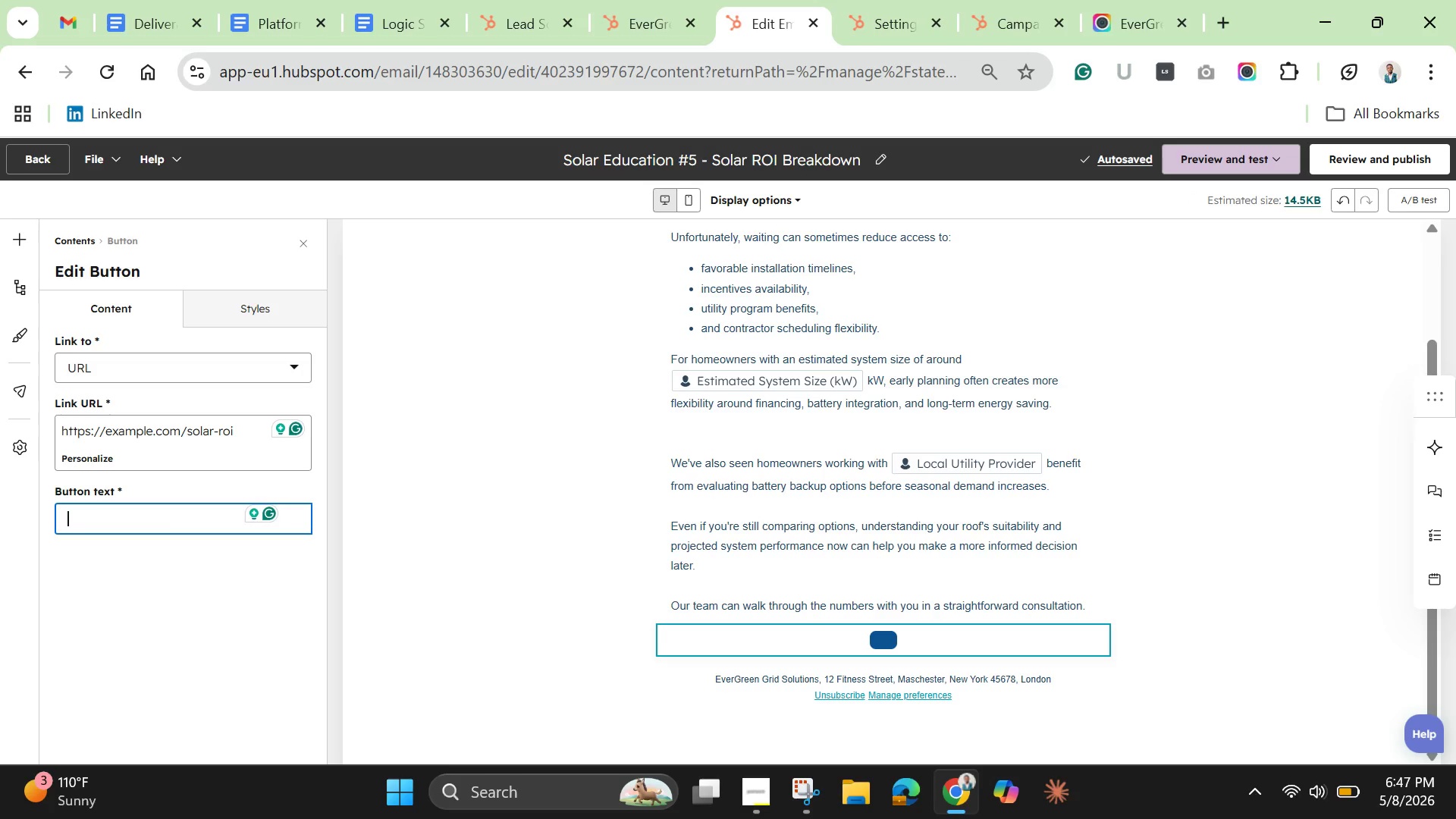 
wait(5.11)
 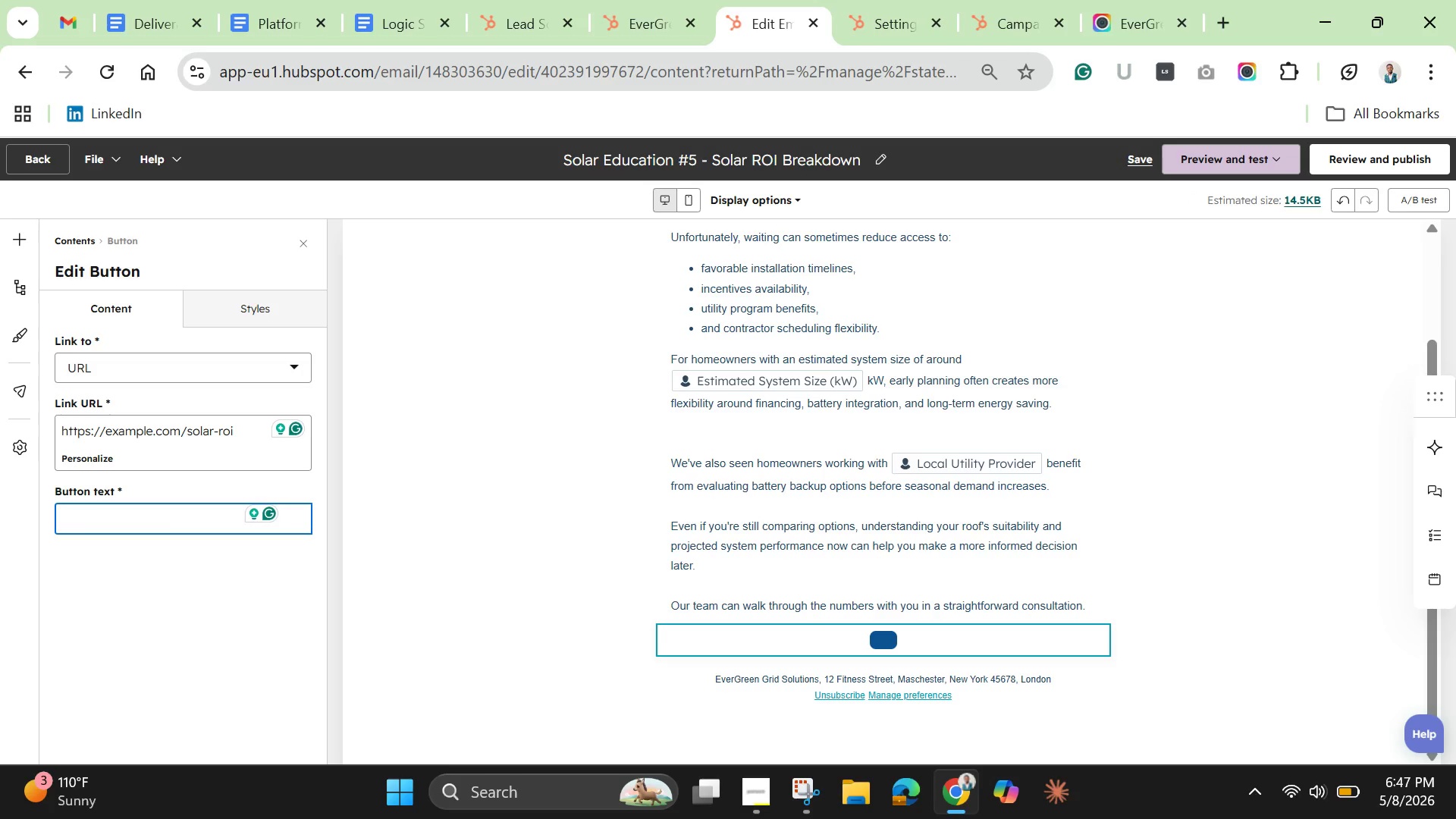 
type(Schedule )
 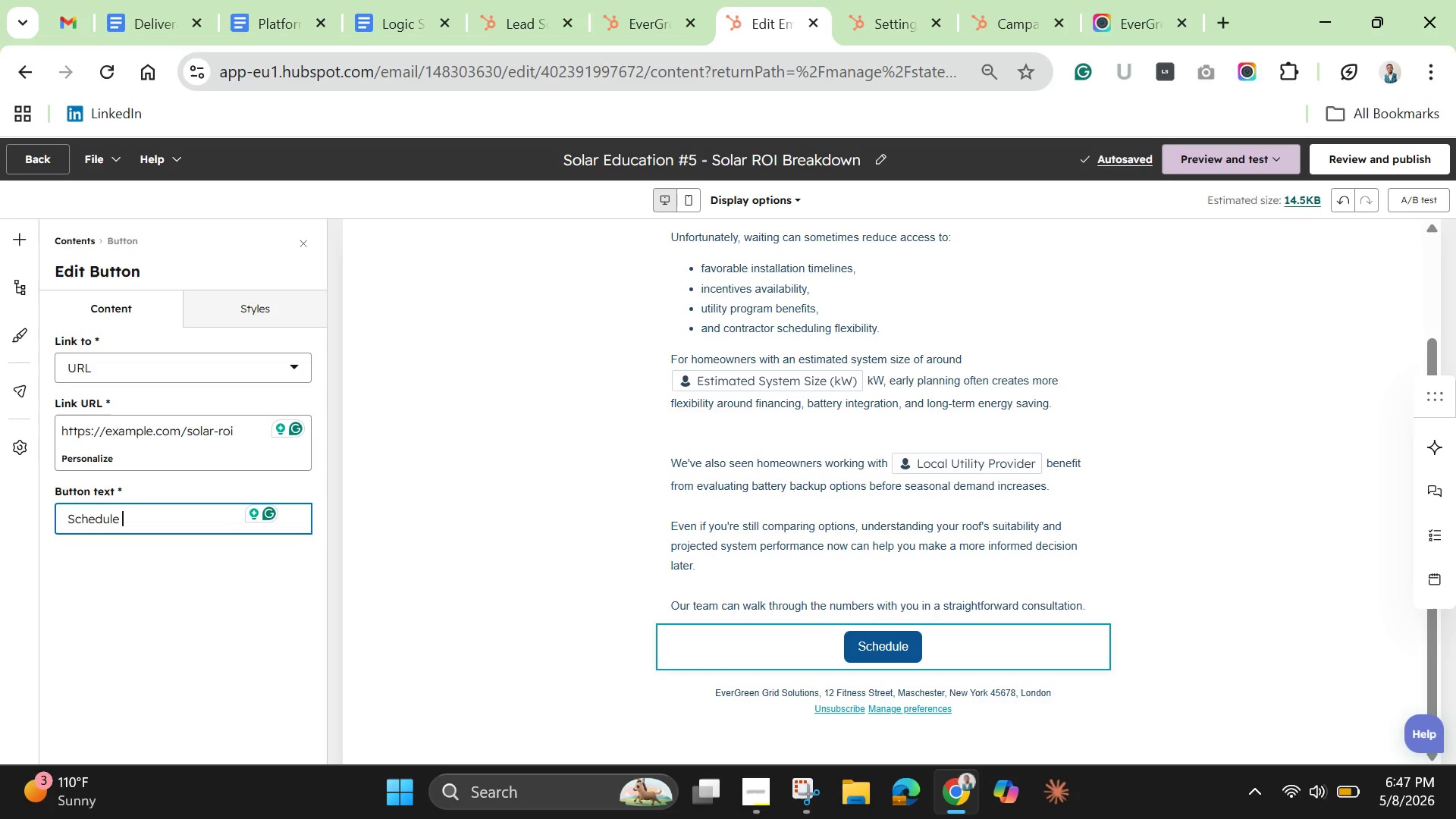 
wait(6.91)
 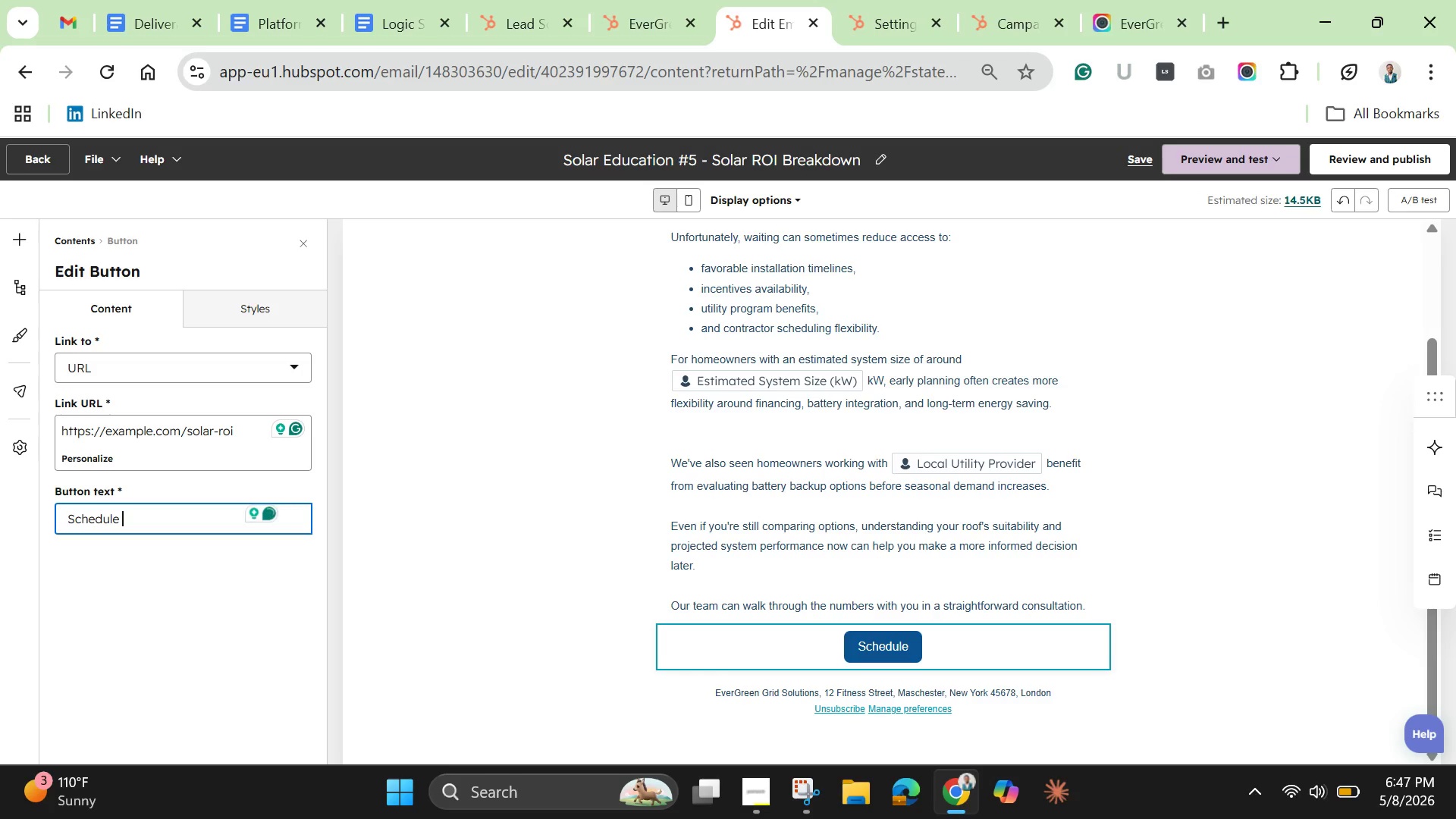 
type(My Energy )
 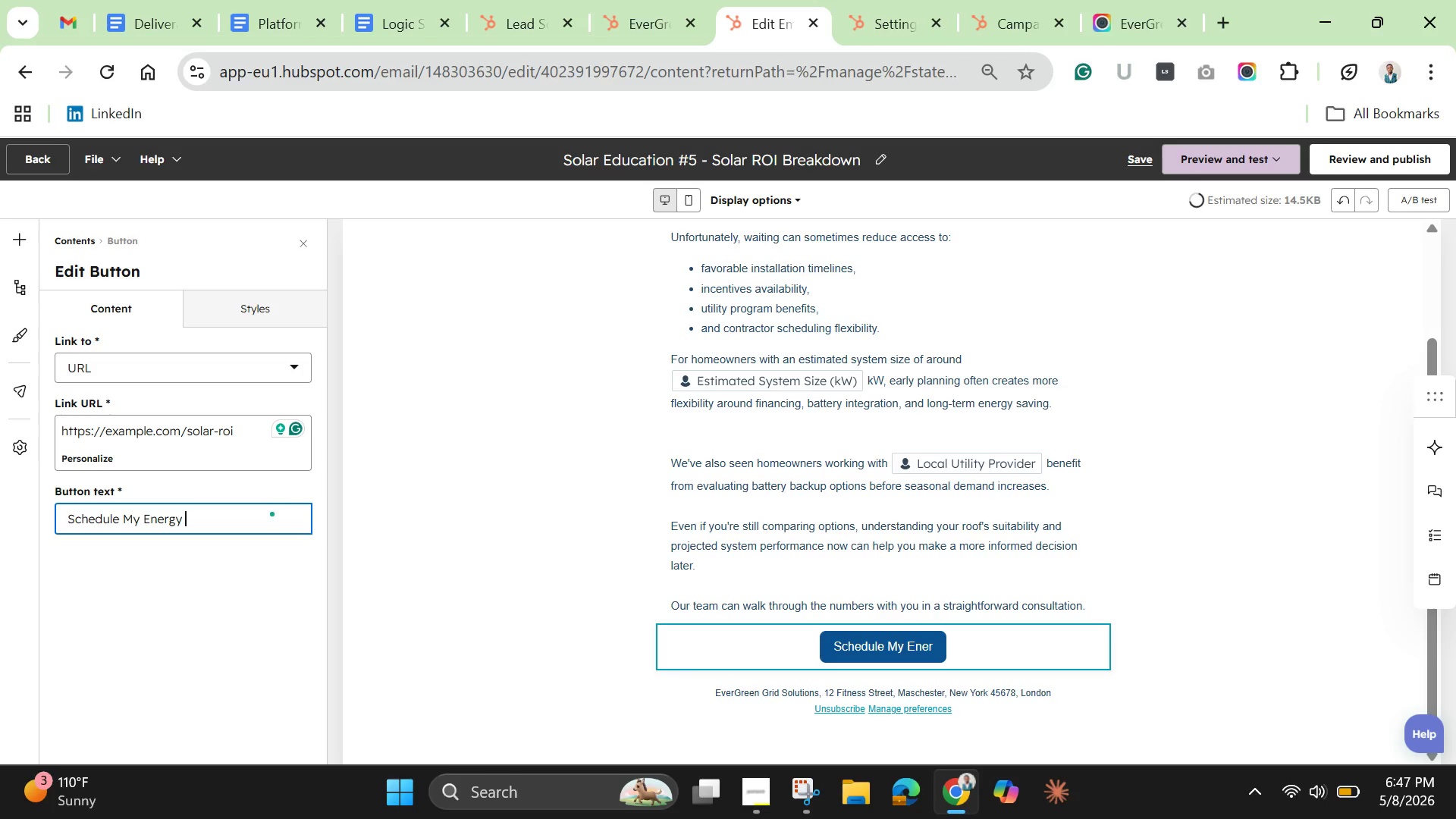 
type(Review)
 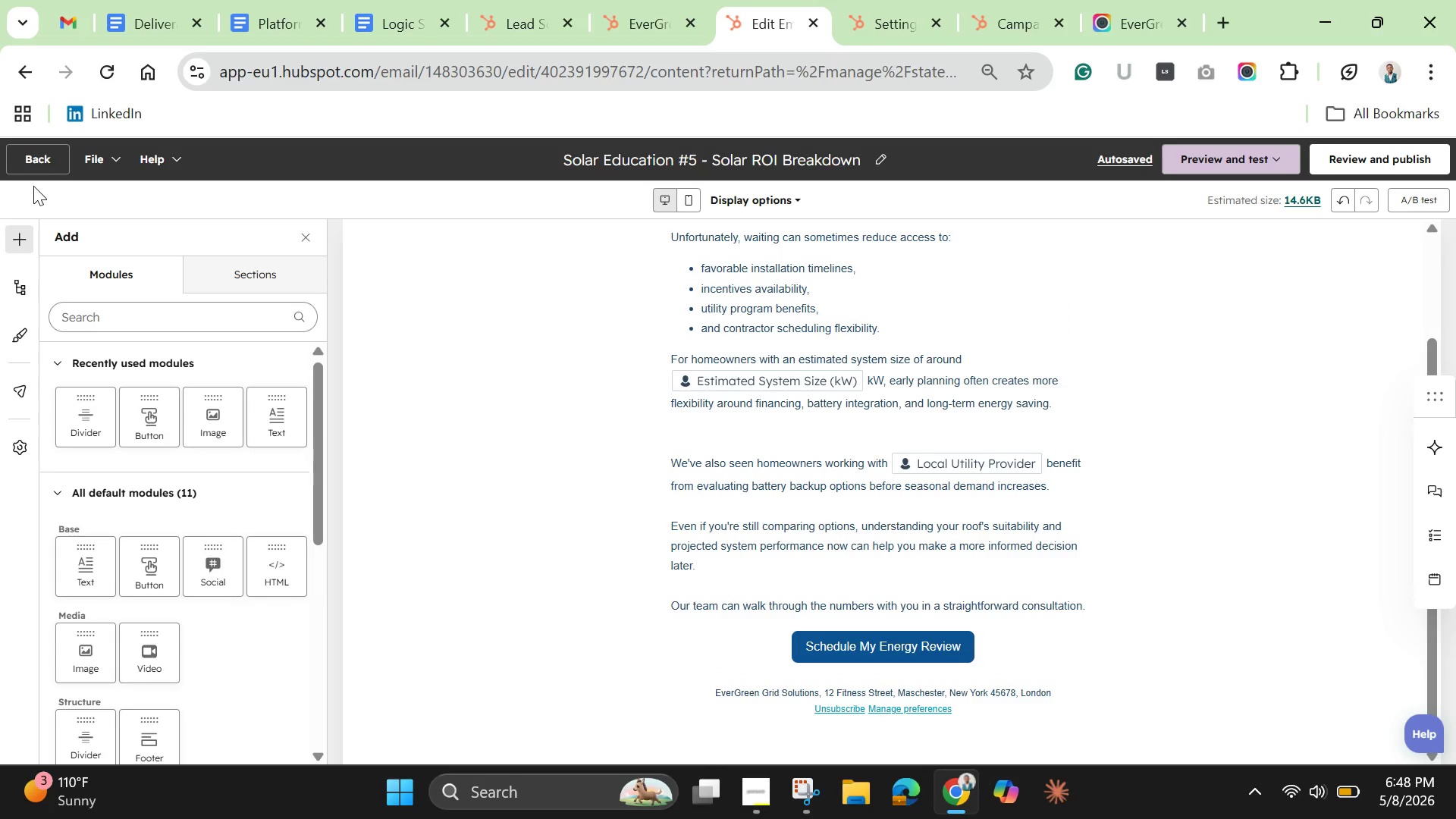 
wait(44.81)
 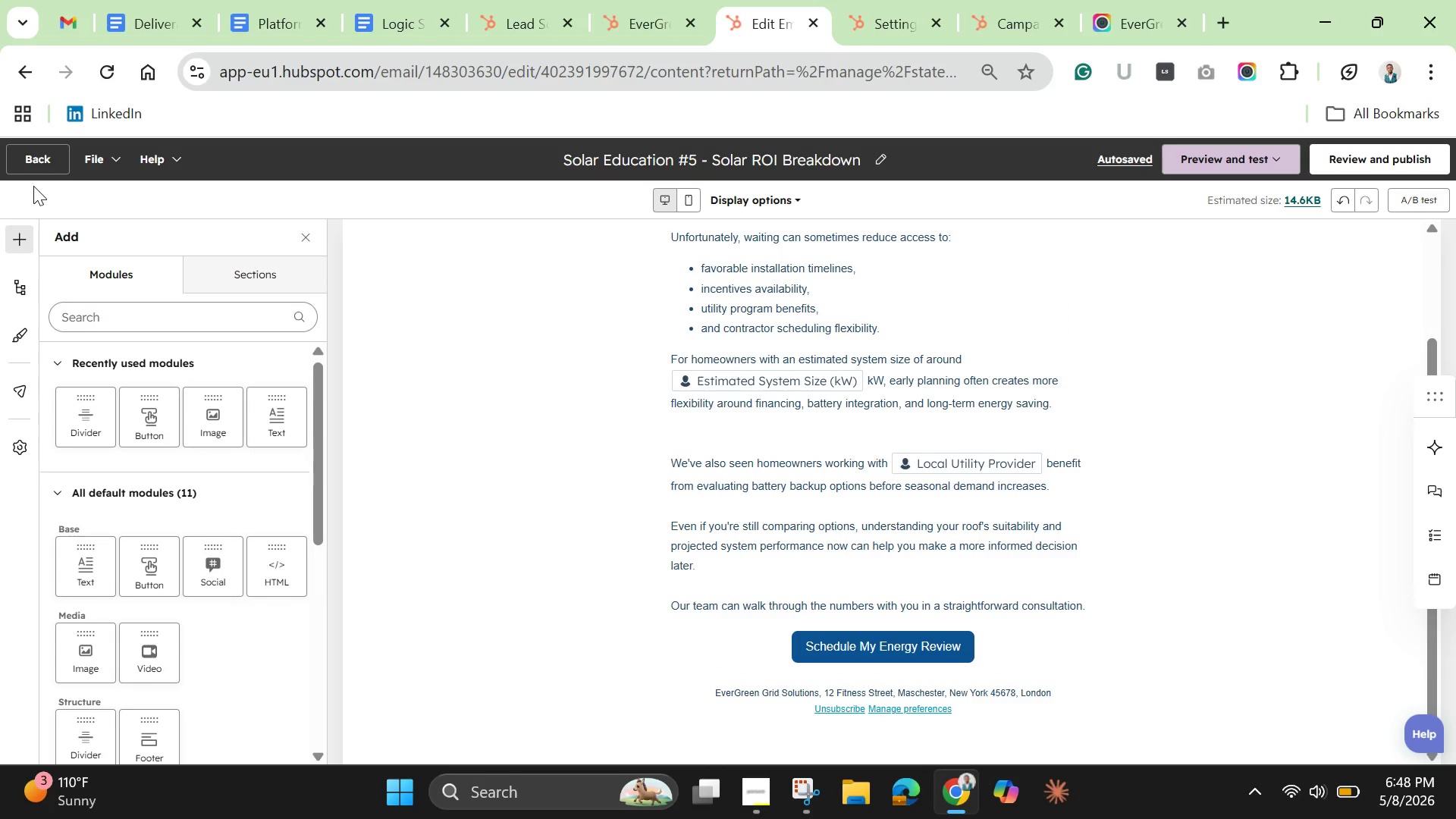 
double_click([713, 434])
 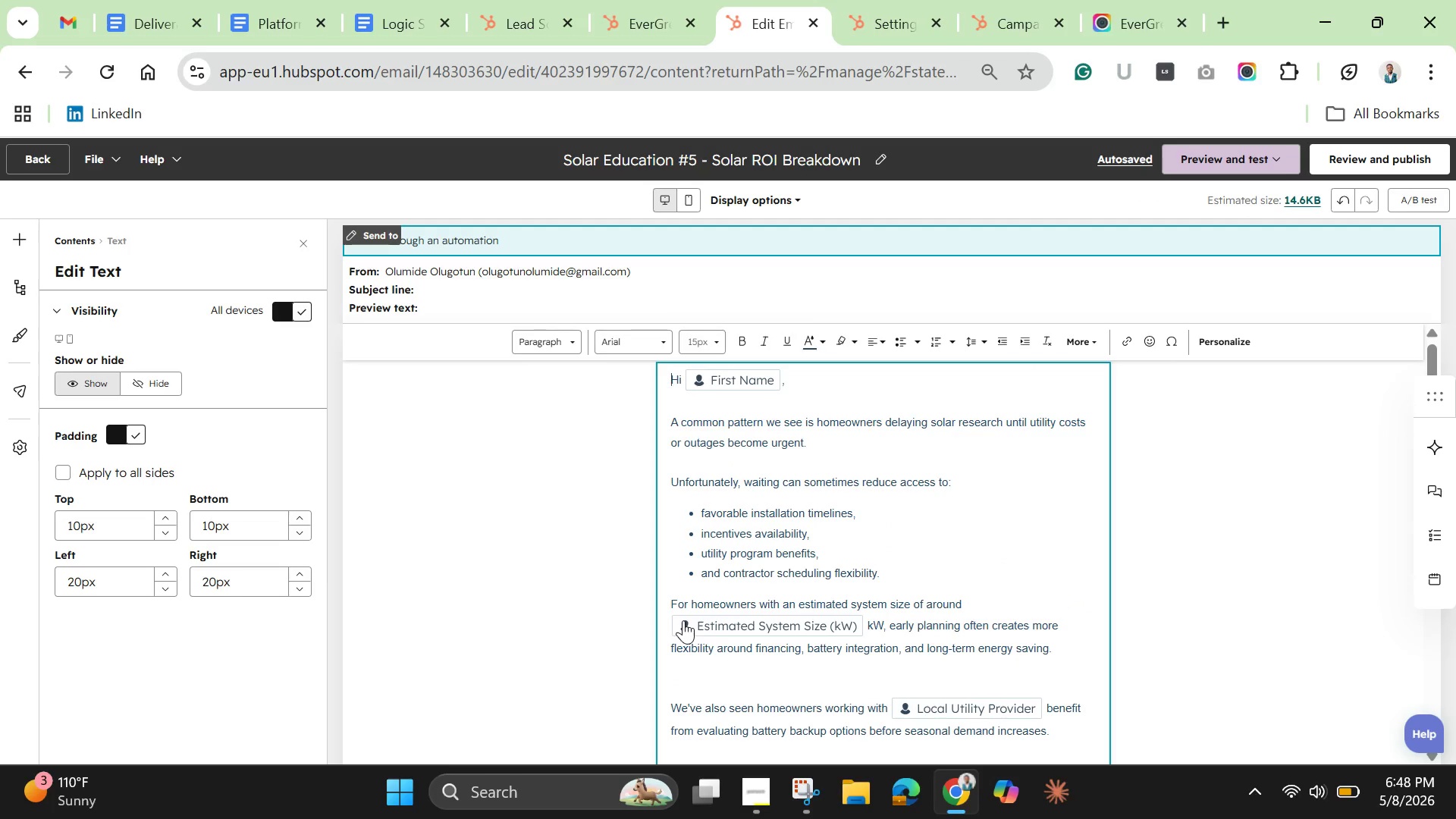 
scroll: coordinate [691, 617], scroll_direction: down, amount: 2.0
 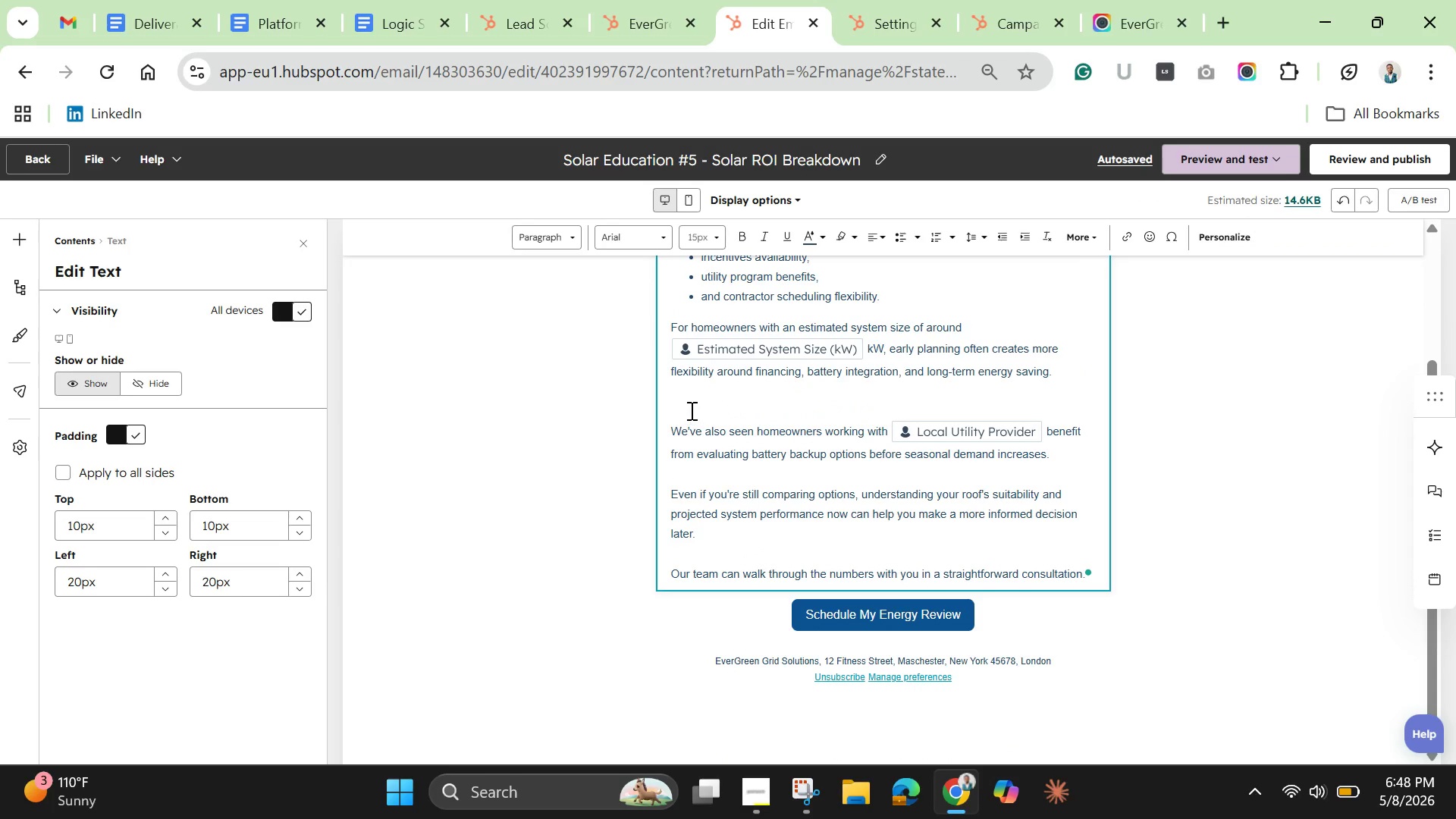 
left_click([692, 409])
 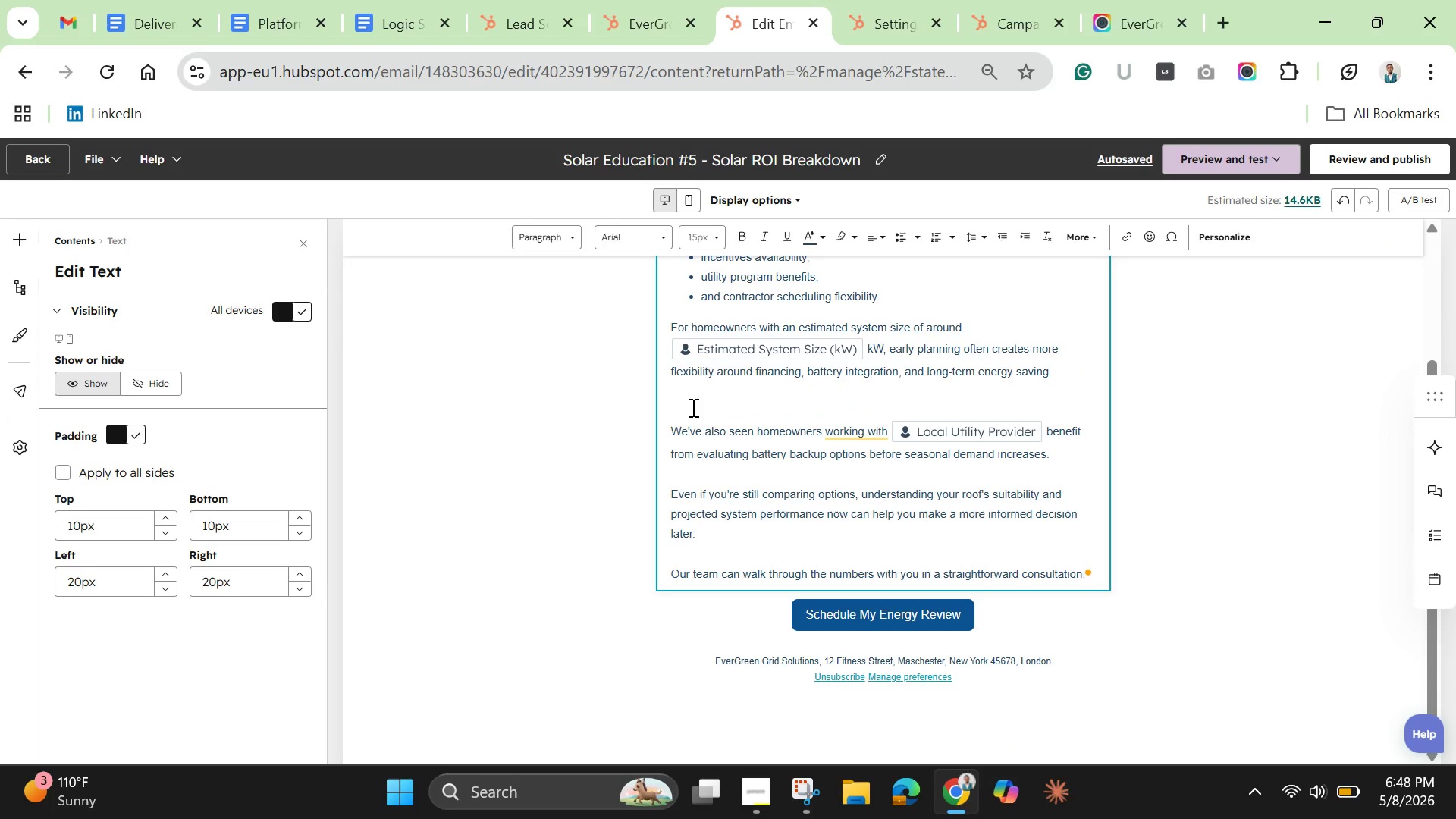 
key(Backspace)
 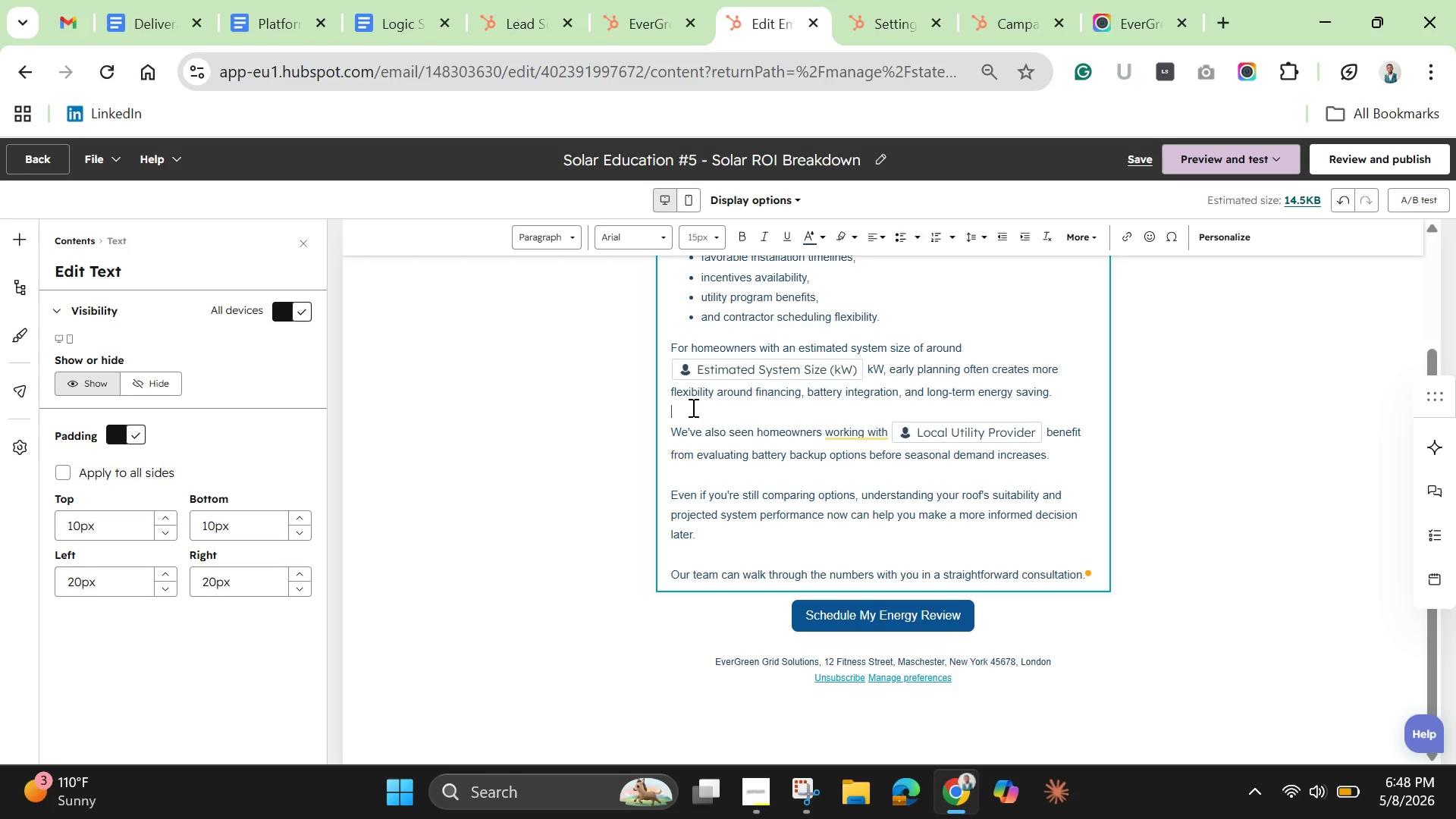 
mouse_move([807, 240])
 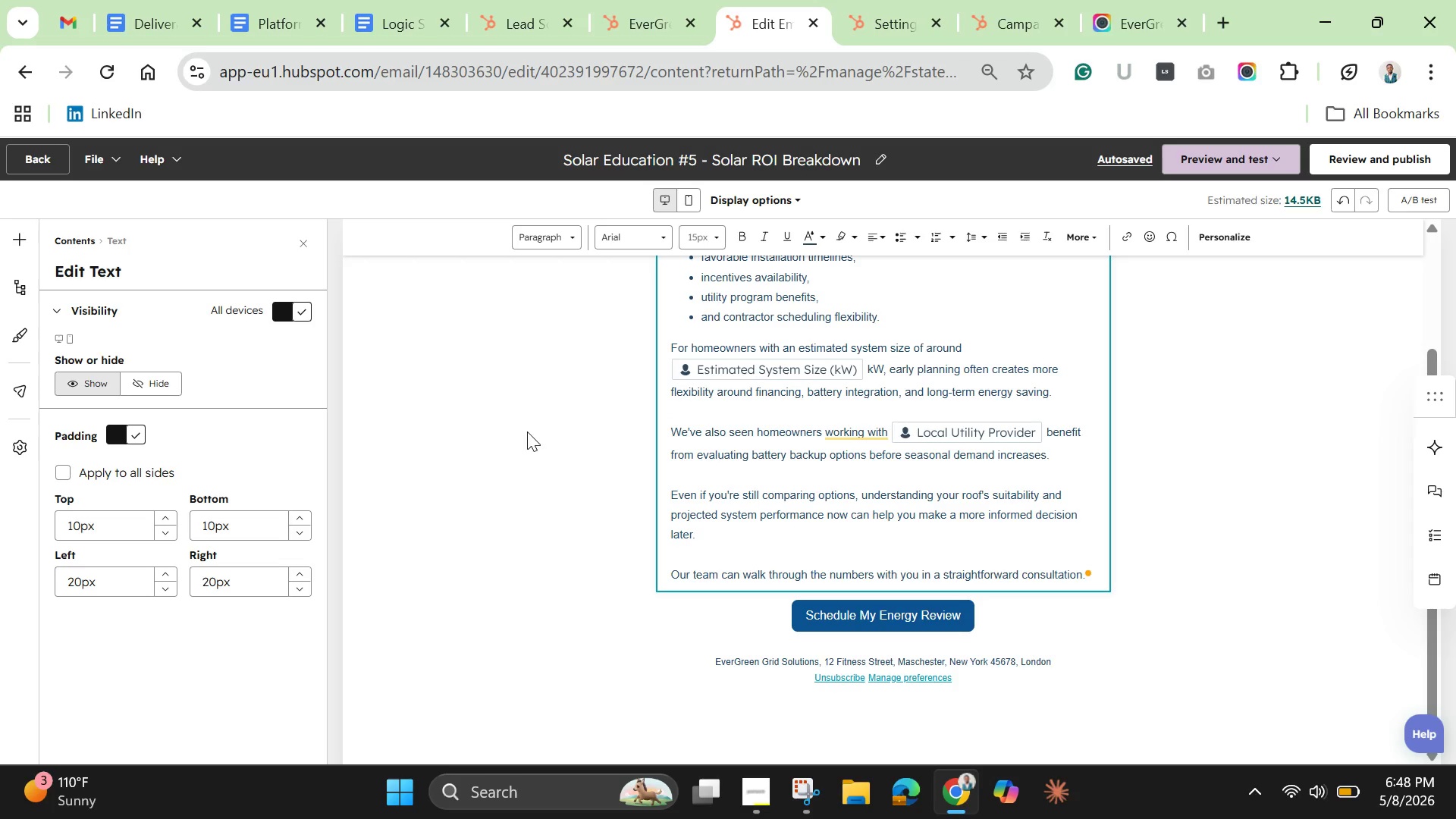 
left_click([538, 431])
 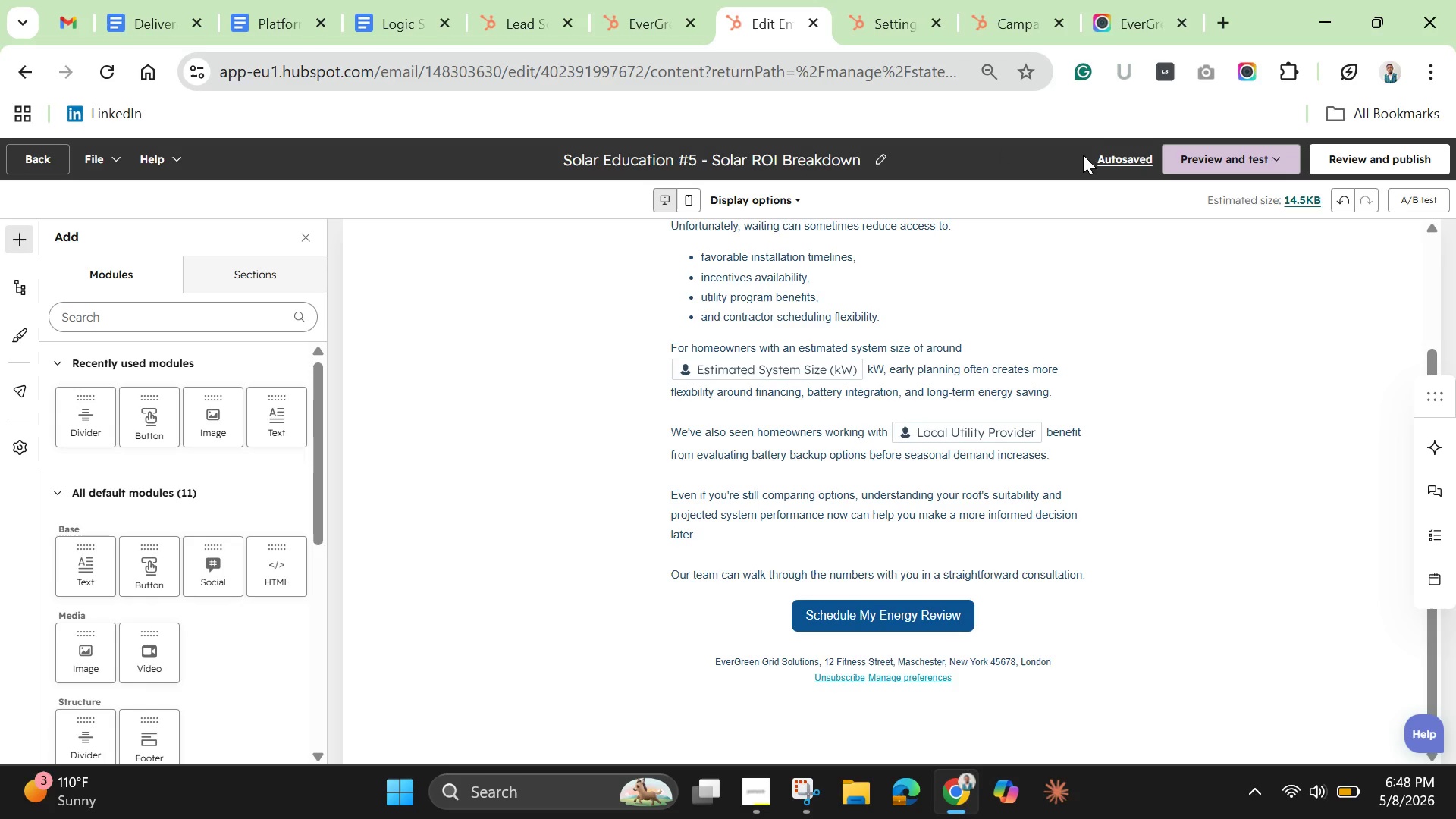 
mouse_move([1097, 158])
 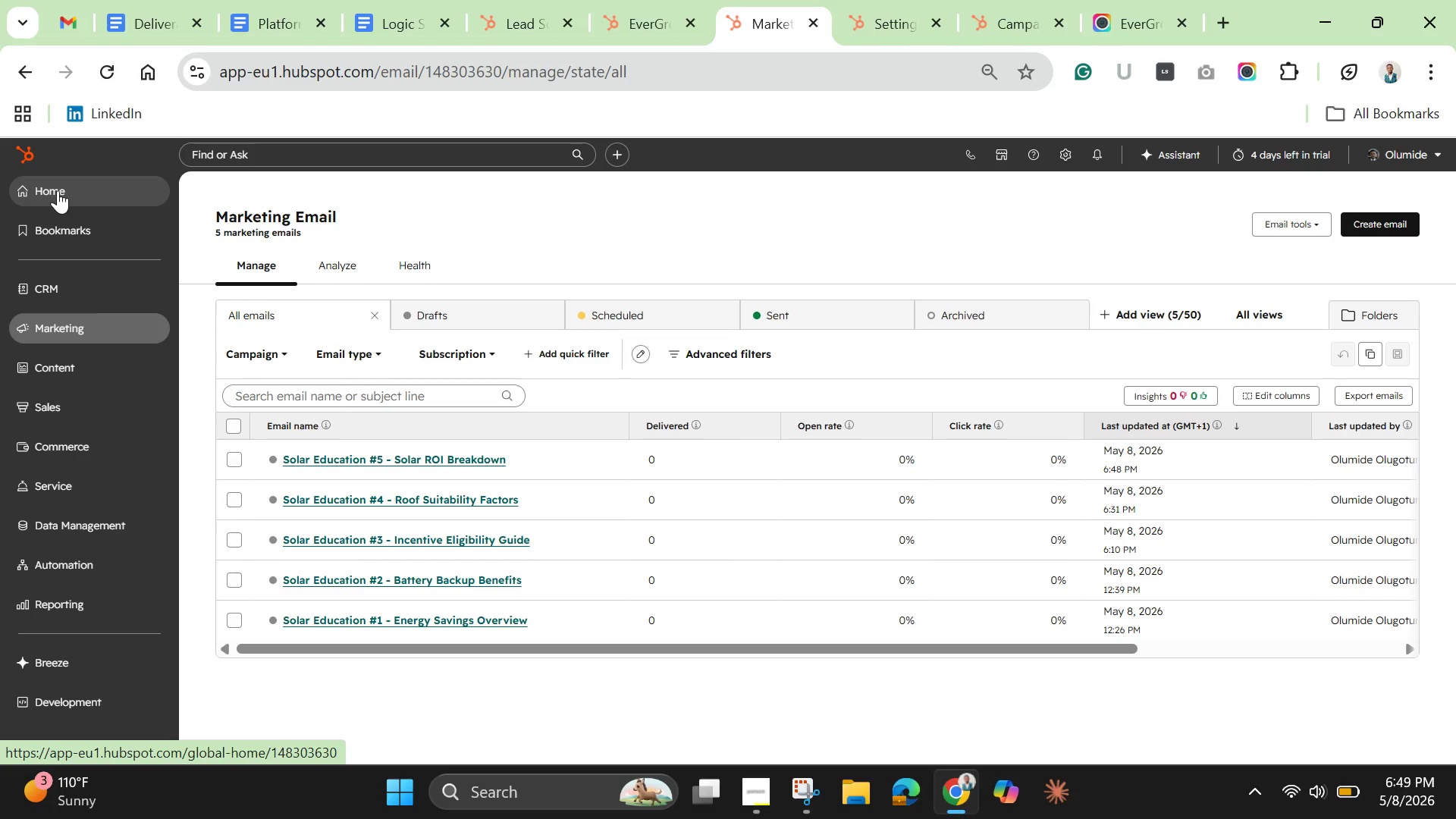 
wait(40.15)
 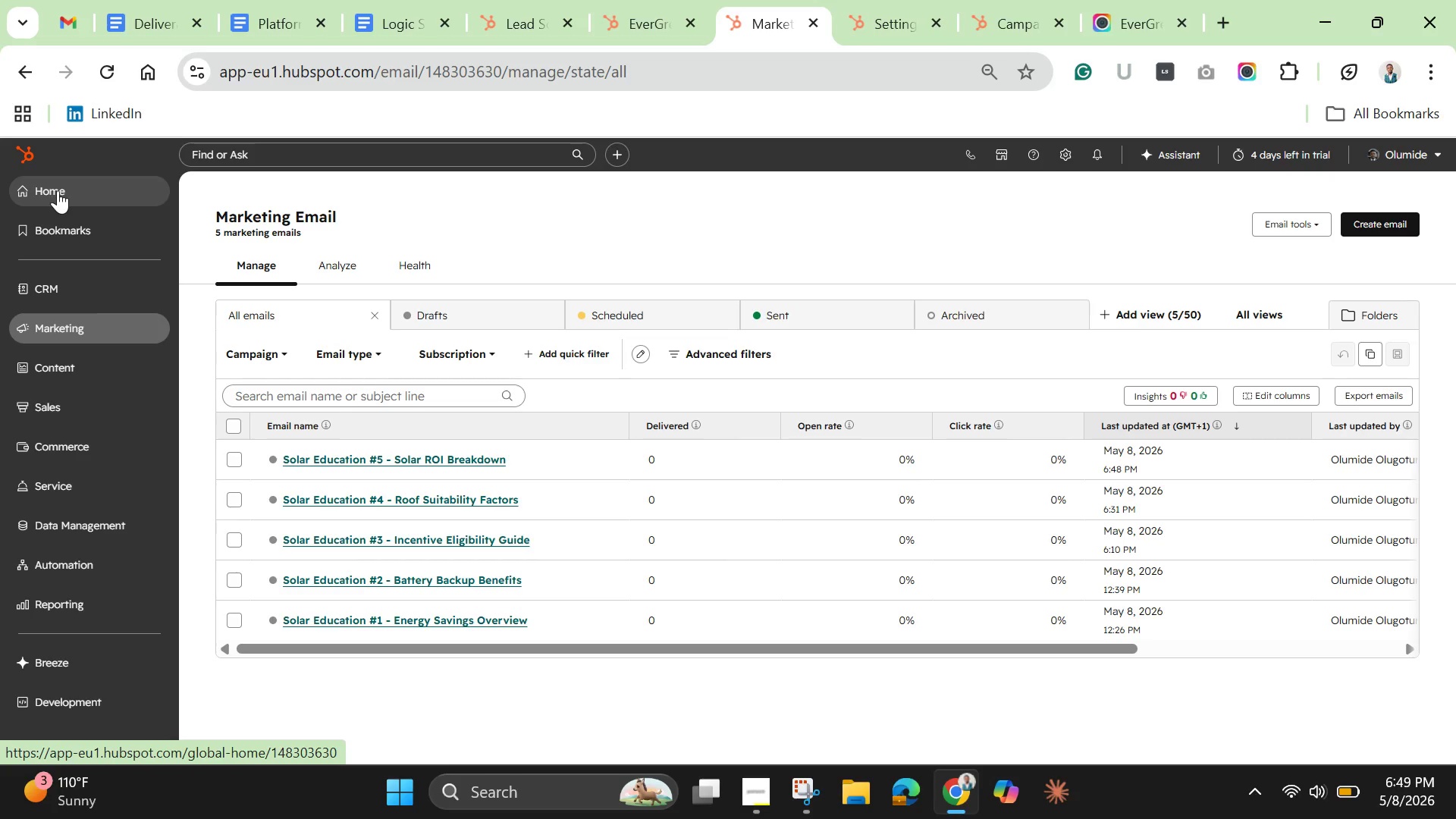 
left_click([1380, 228])
 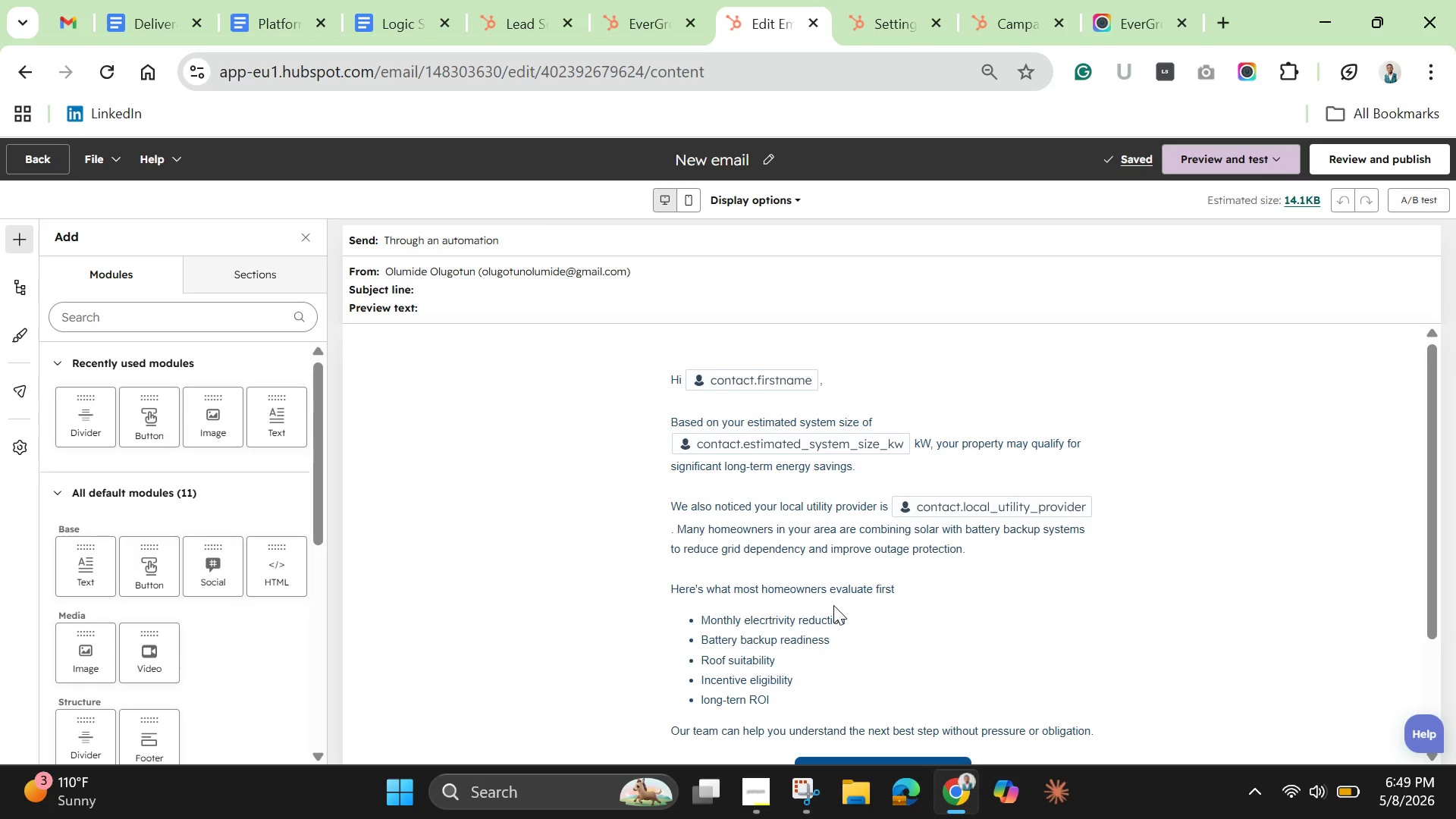 
wait(27.41)
 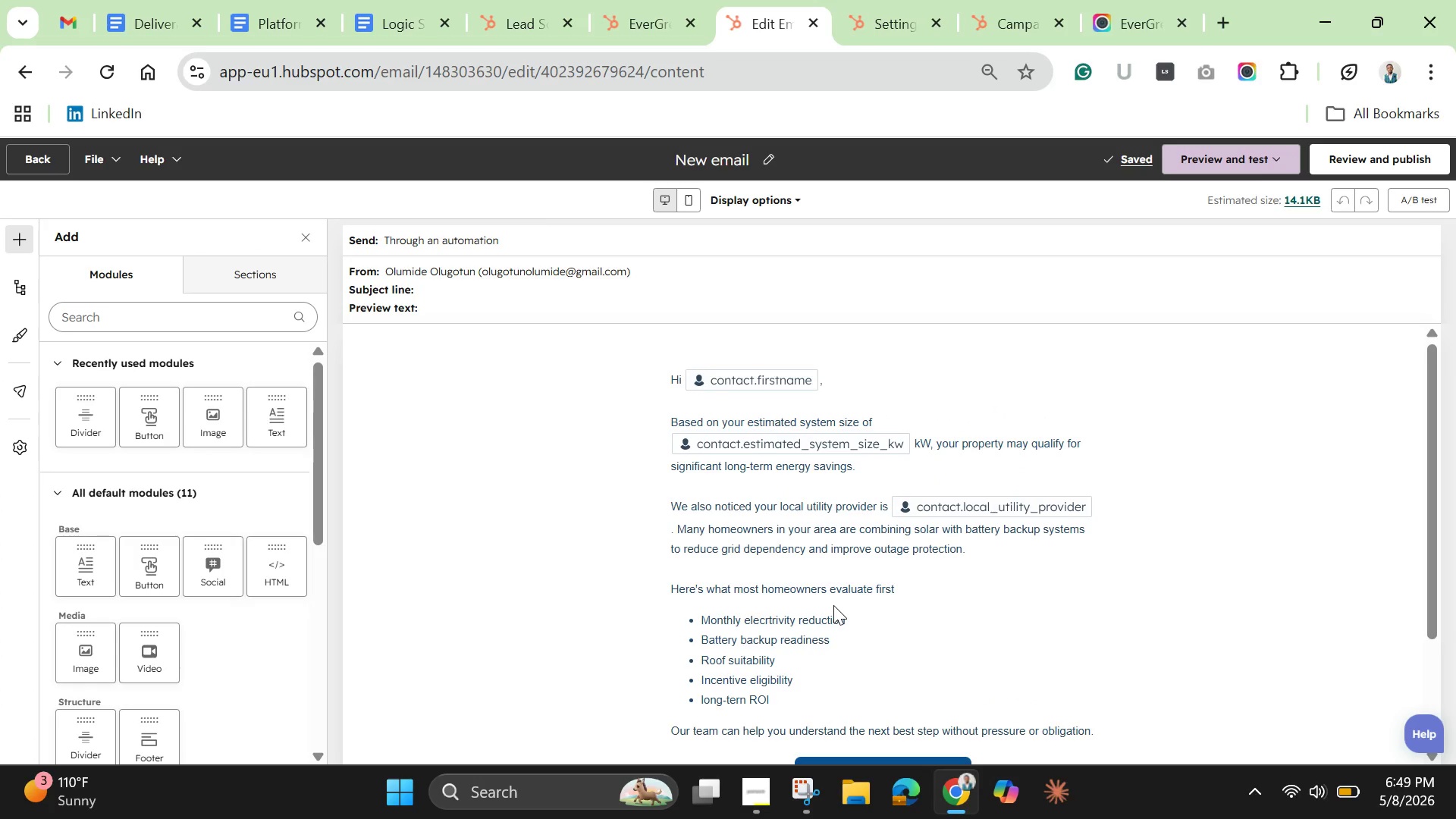 
left_click([736, 500])
 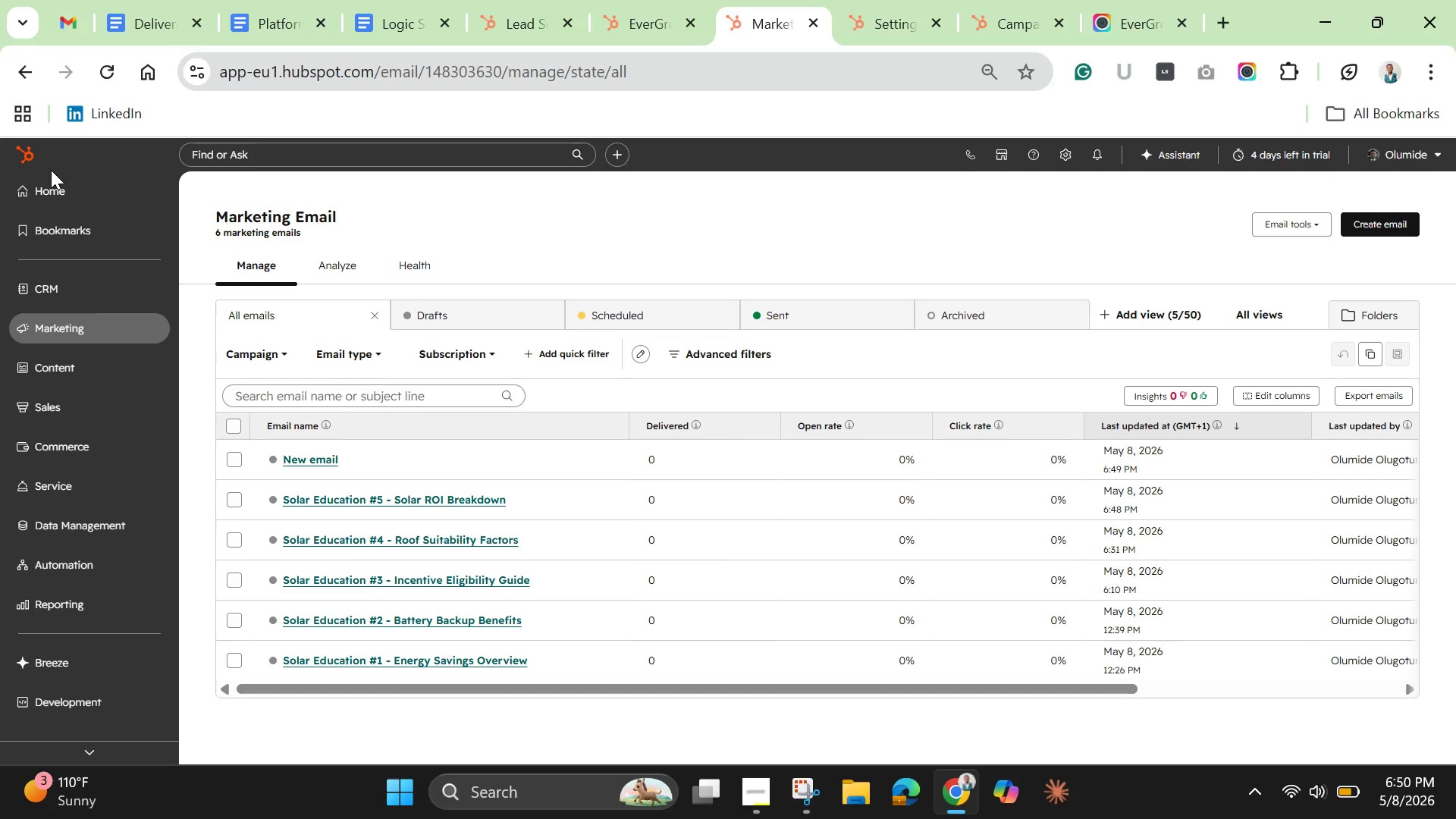 
wait(24.48)
 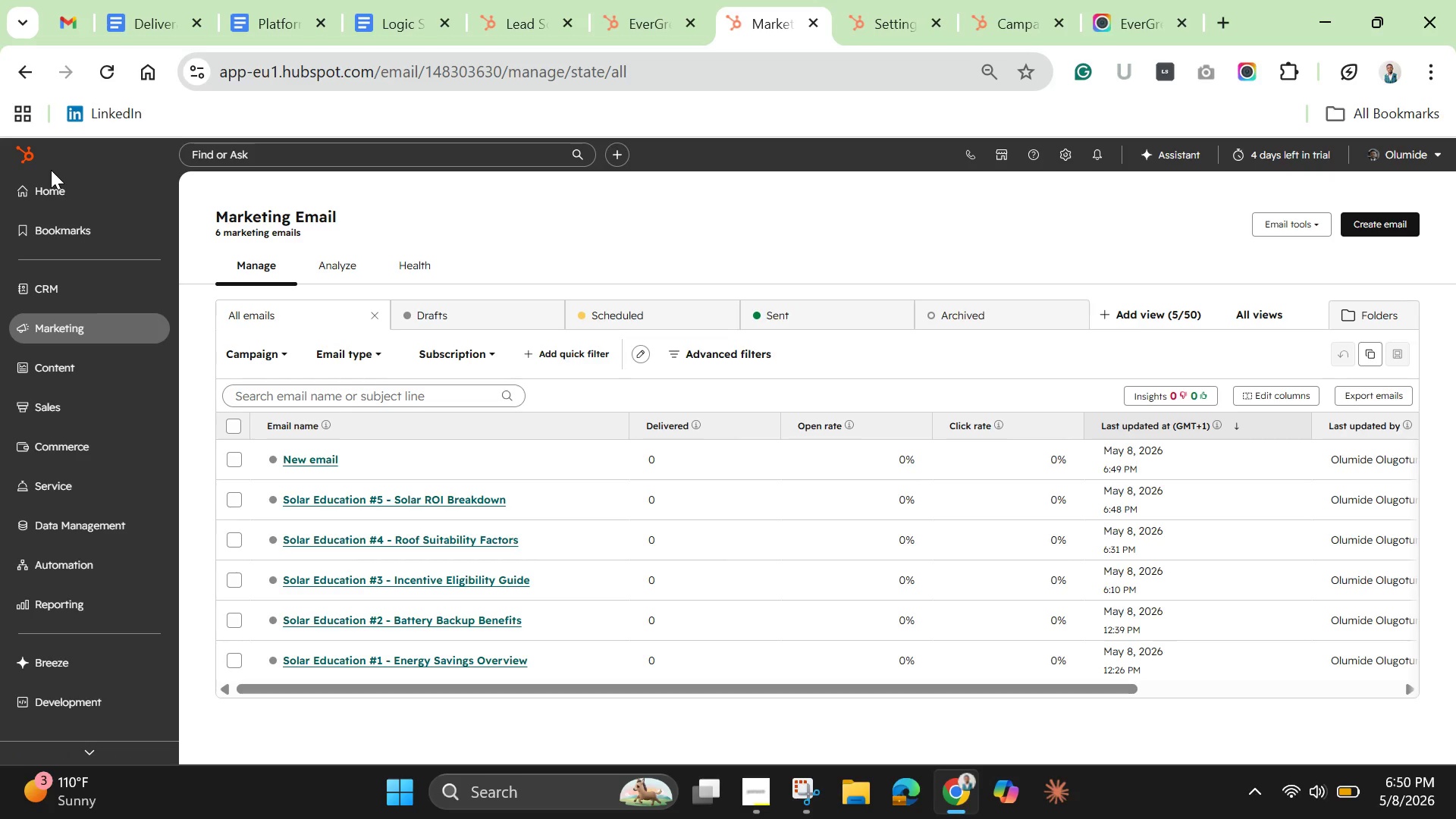 
left_click([406, 500])
 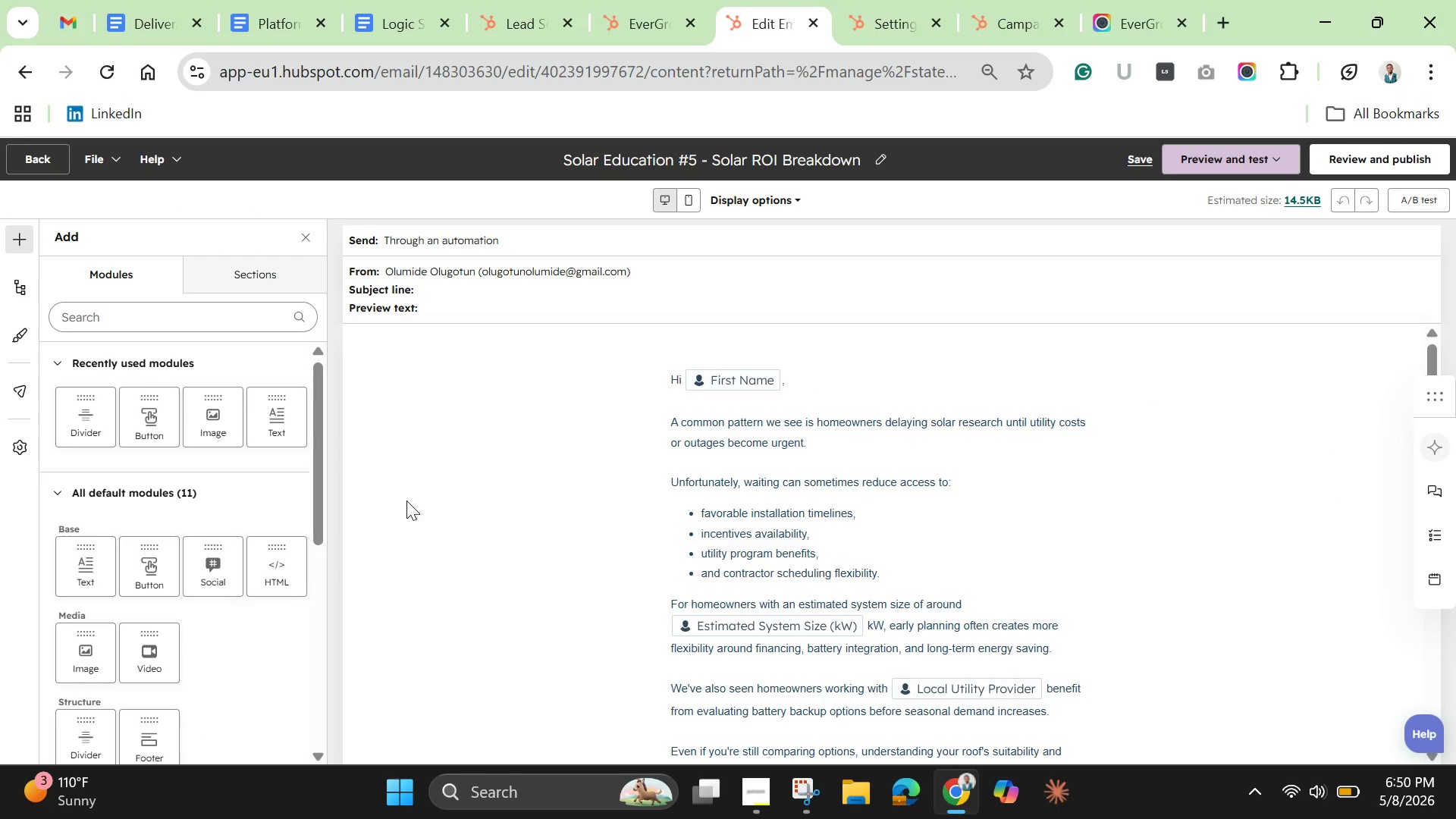 
wait(11.49)
 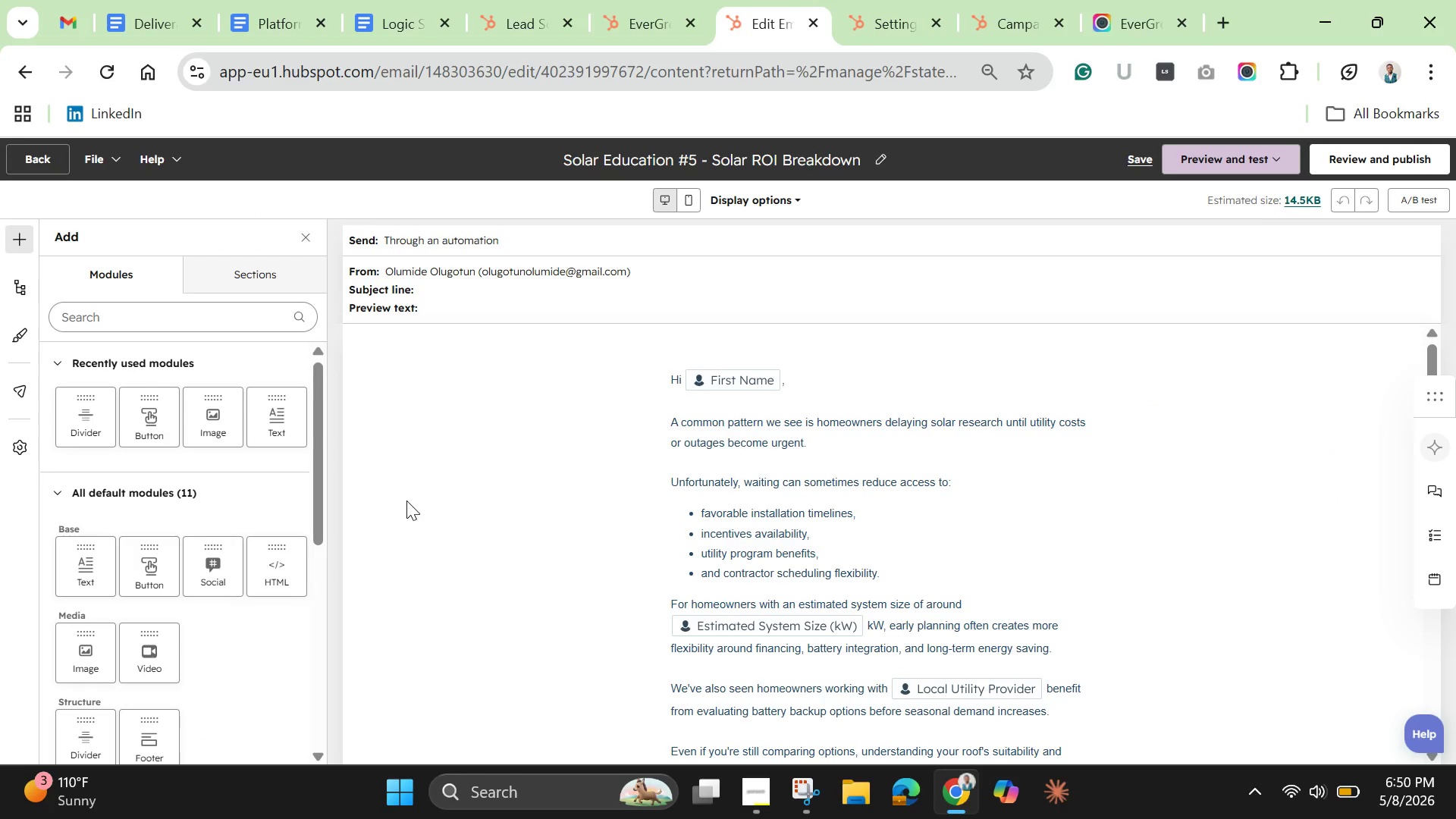 
left_click([489, 310])
 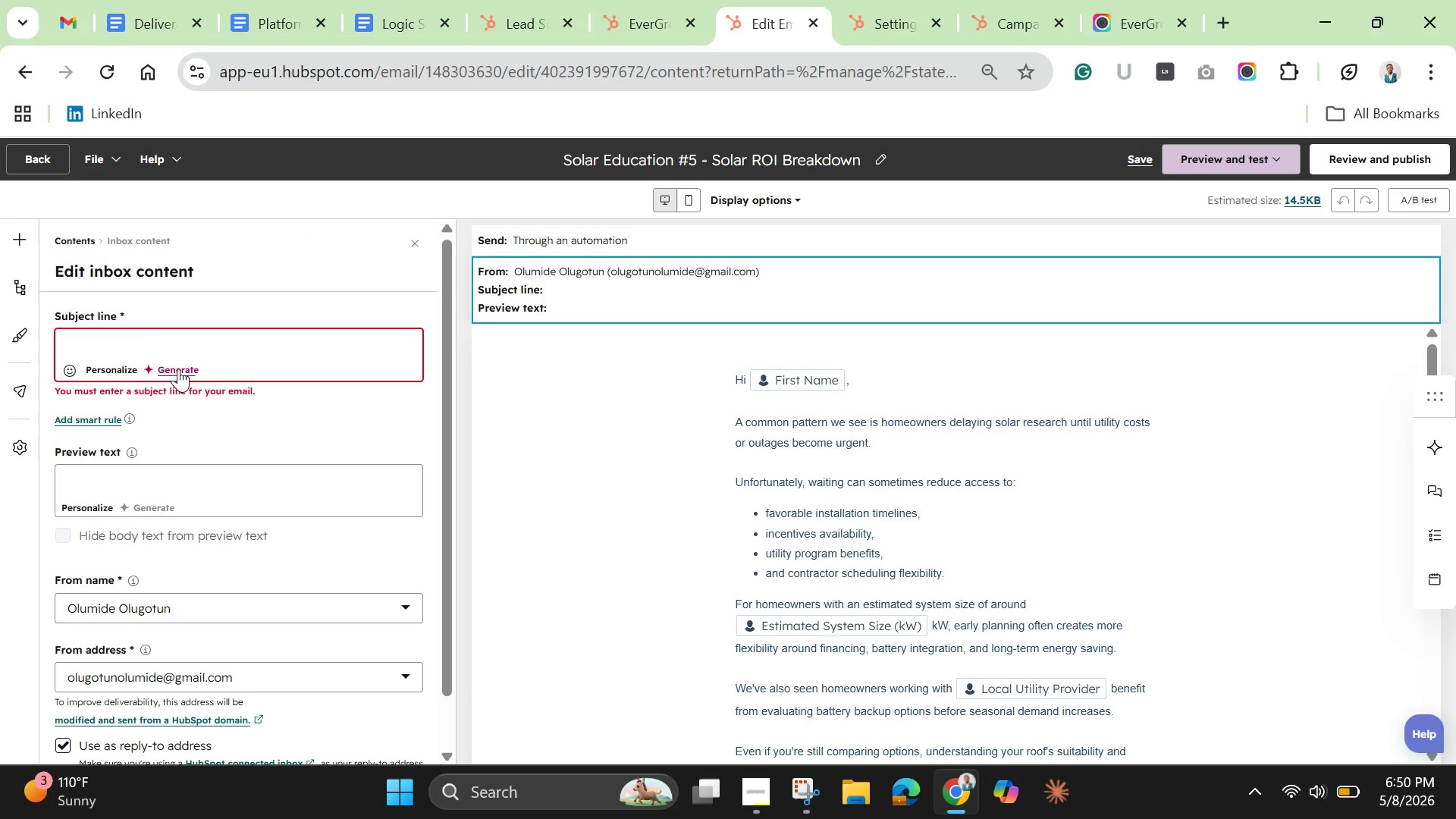 
left_click([178, 367])
 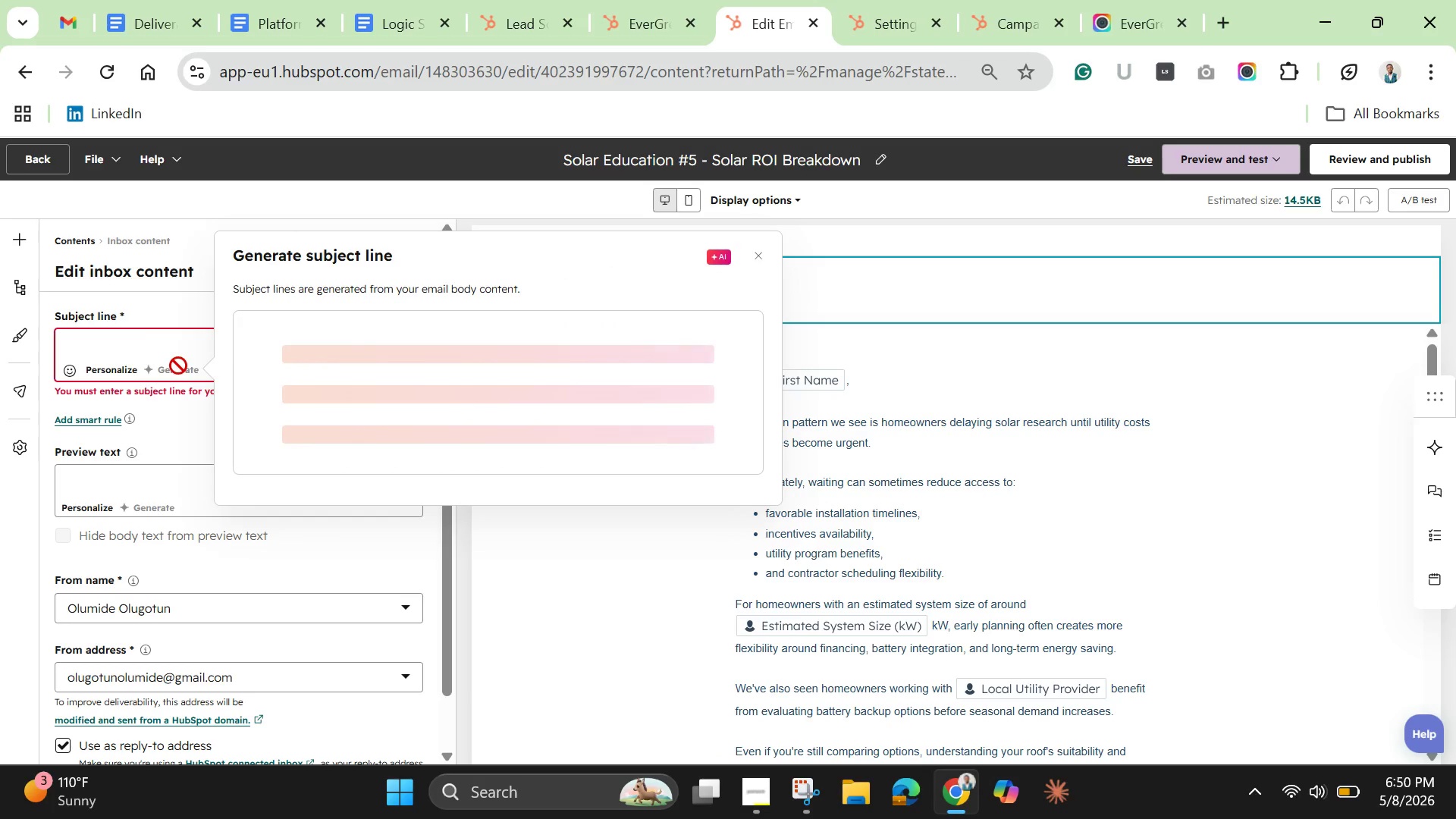 
mouse_move([197, 350])
 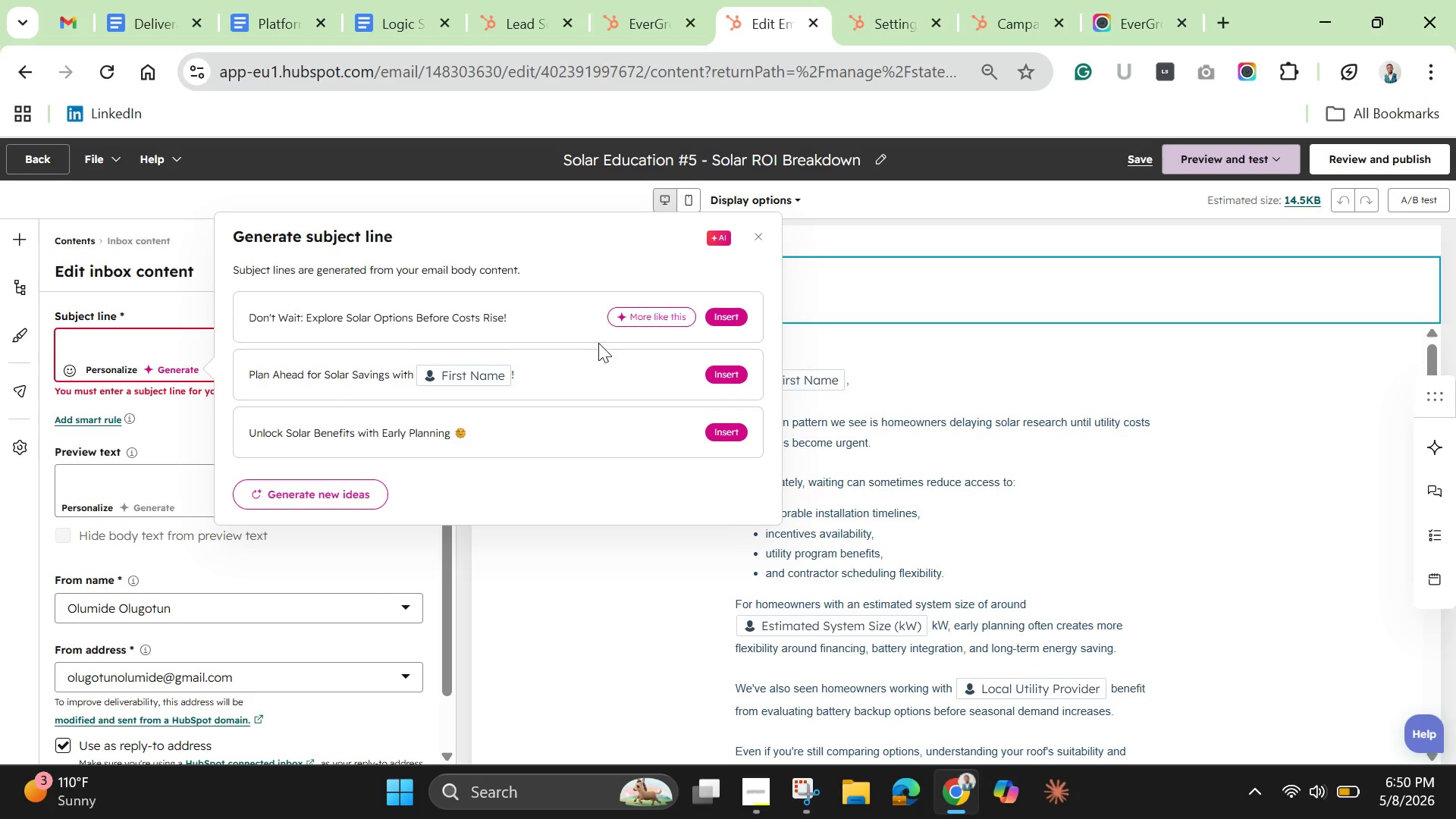 
mouse_move([624, 368])
 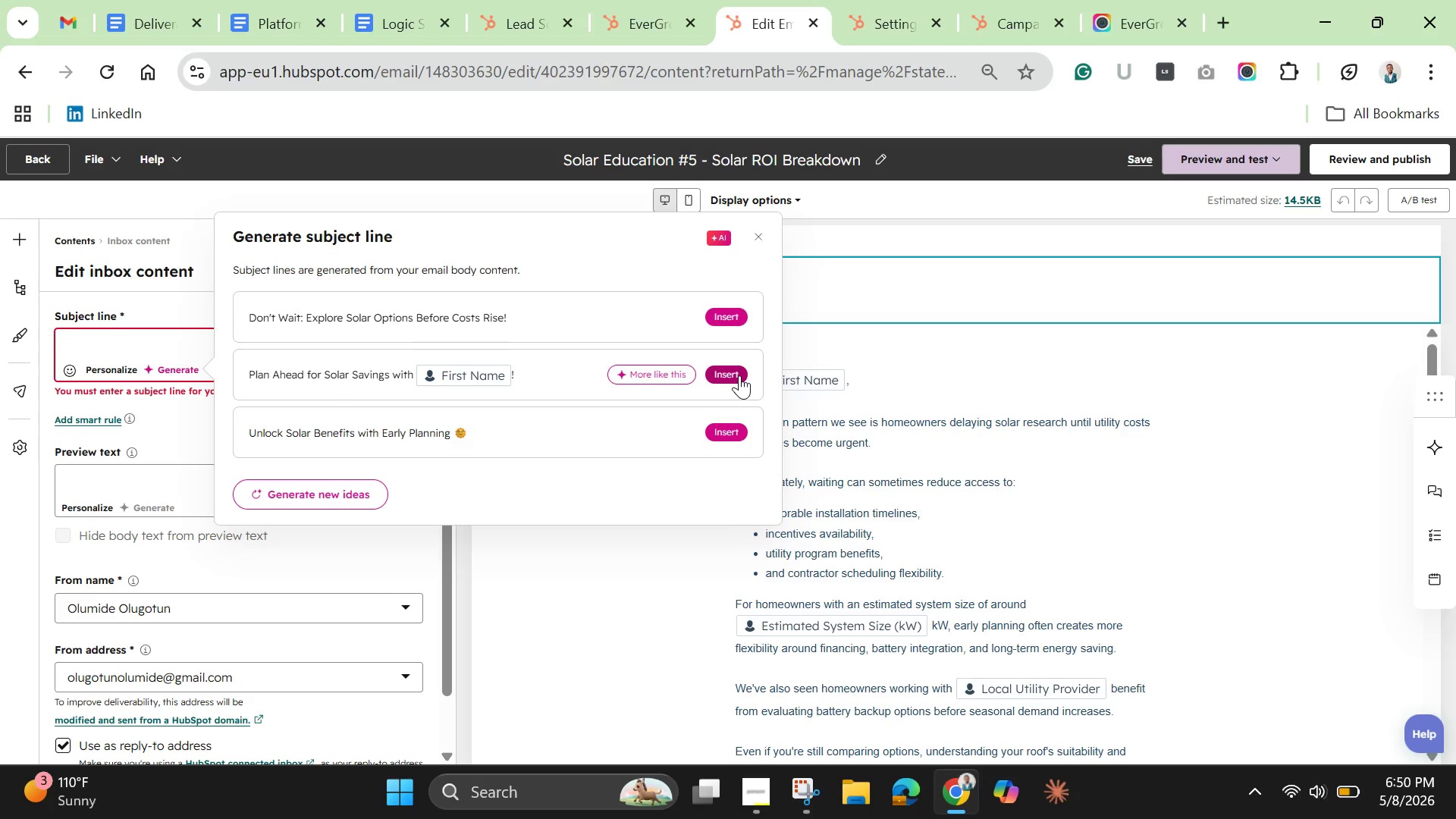 
left_click([739, 375])
 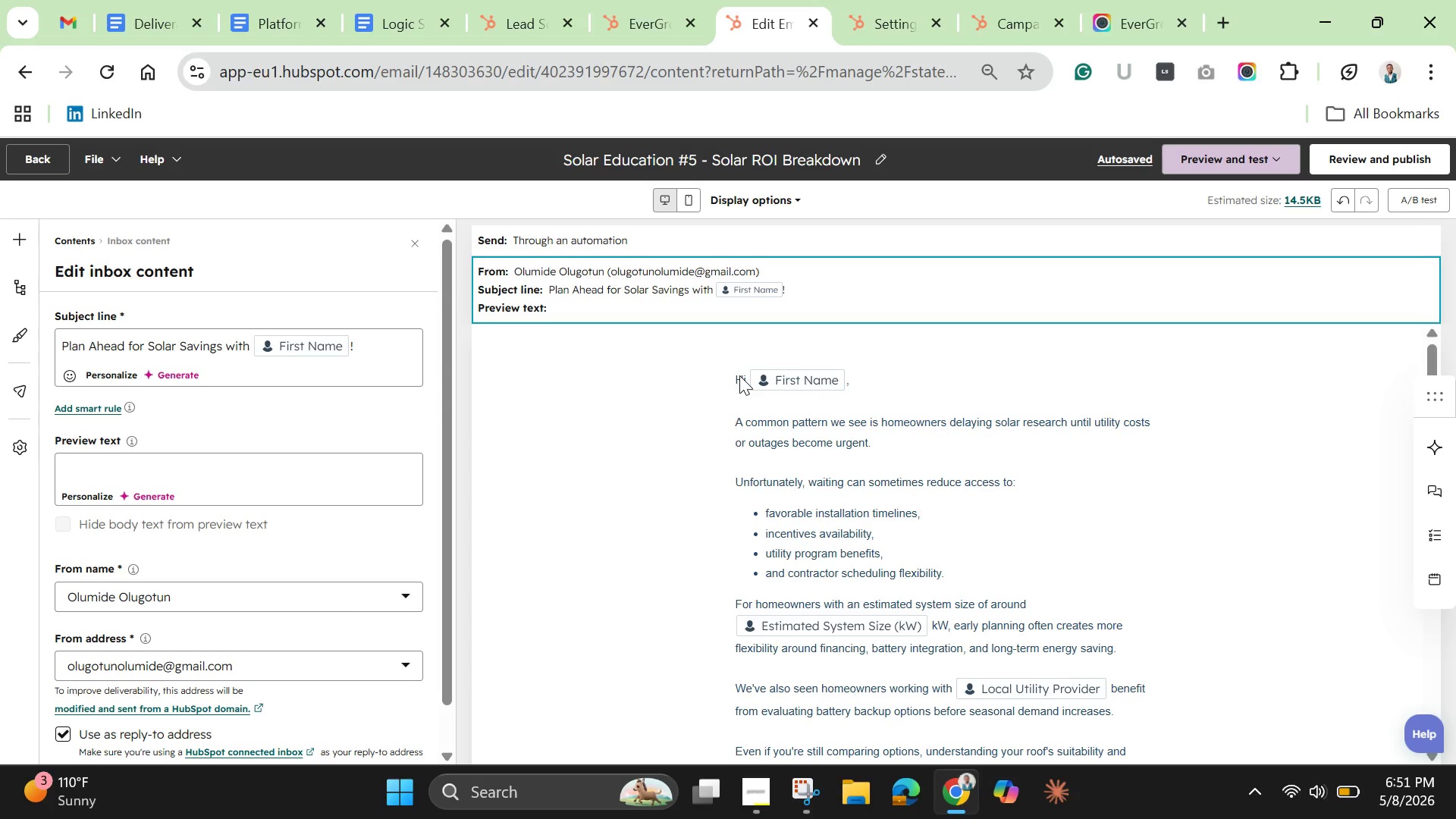 
wait(17.4)
 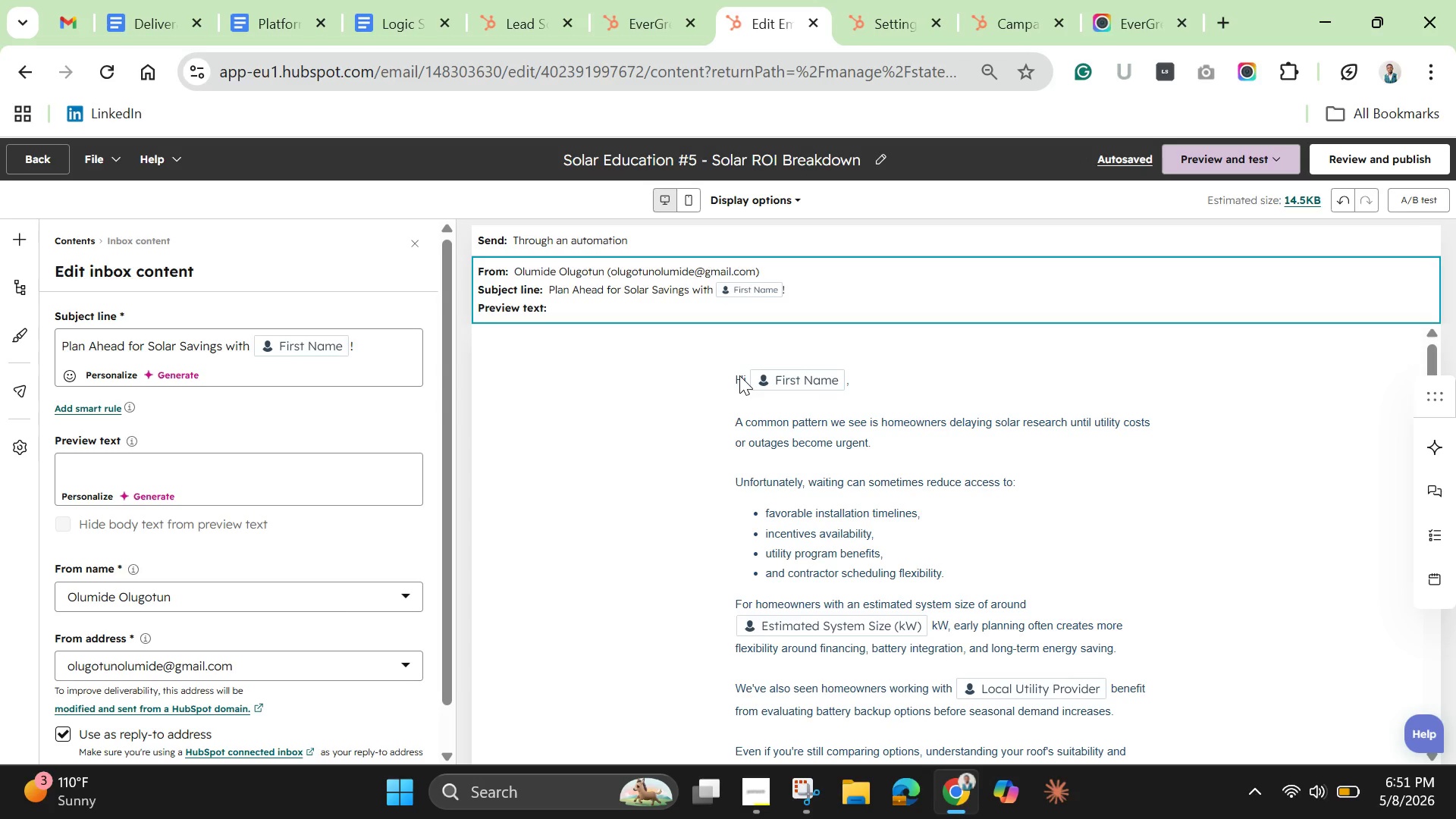 
mouse_move([185, 489])
 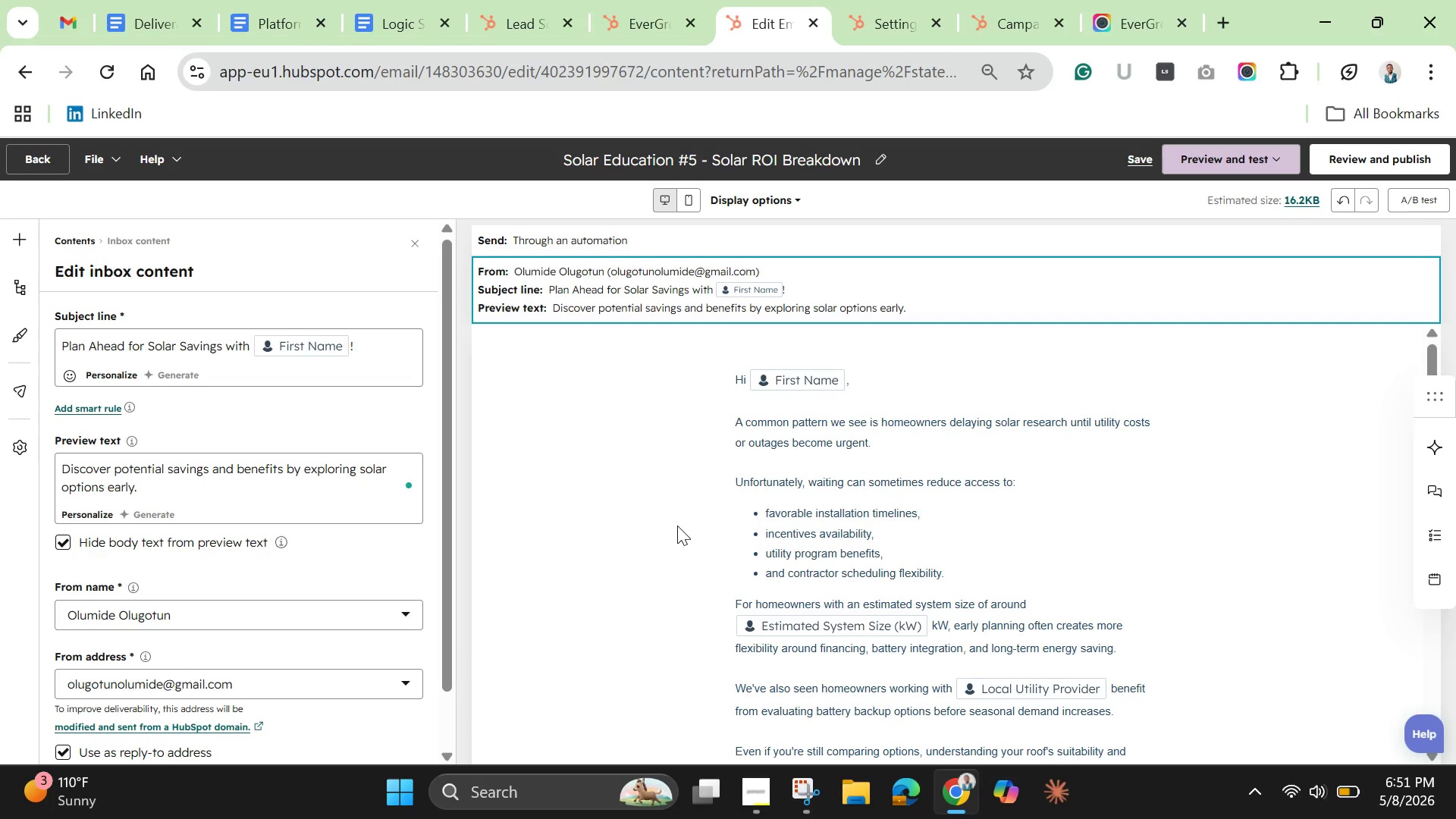 
wait(25.24)
 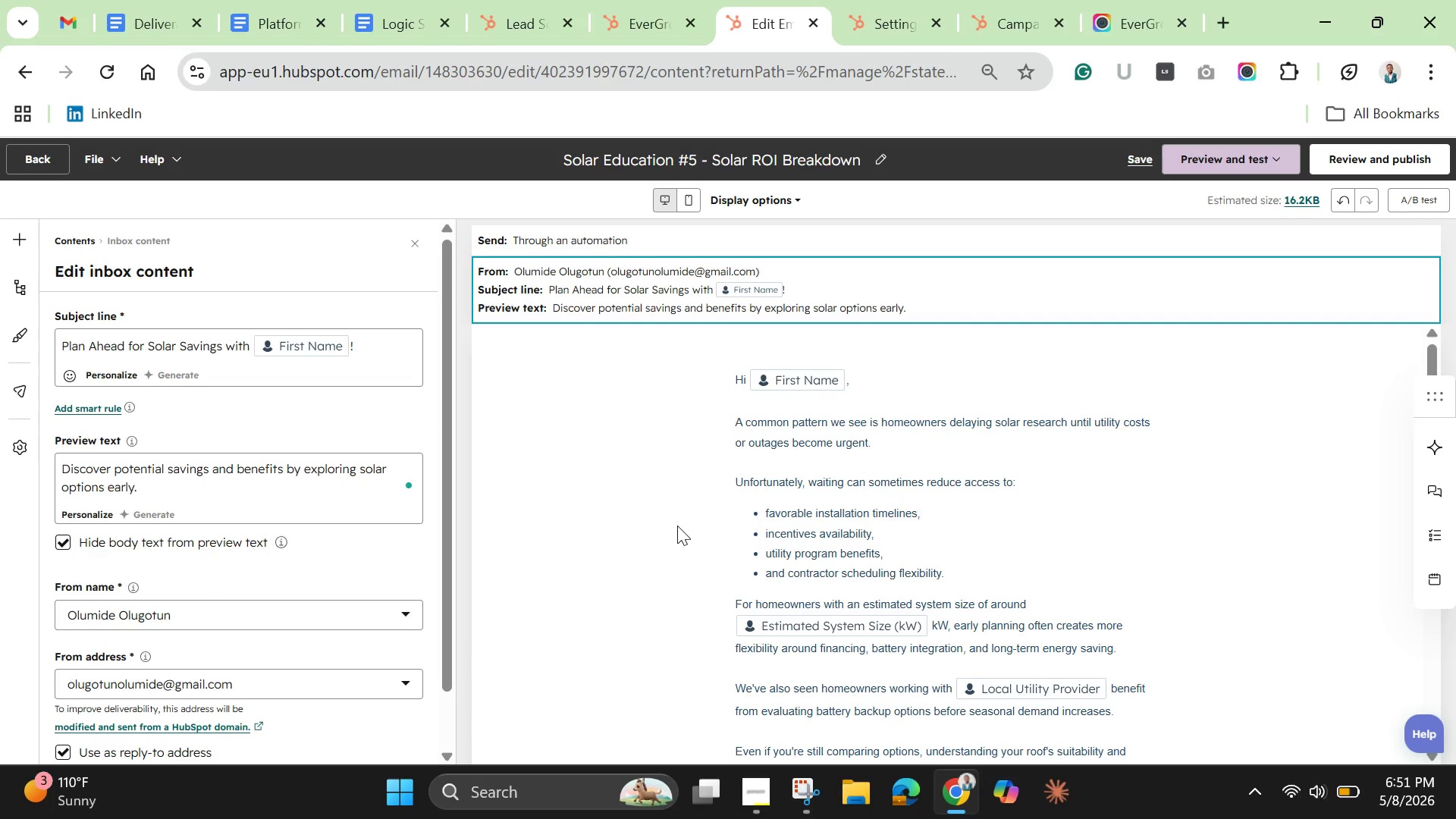 
left_click([1116, 160])
 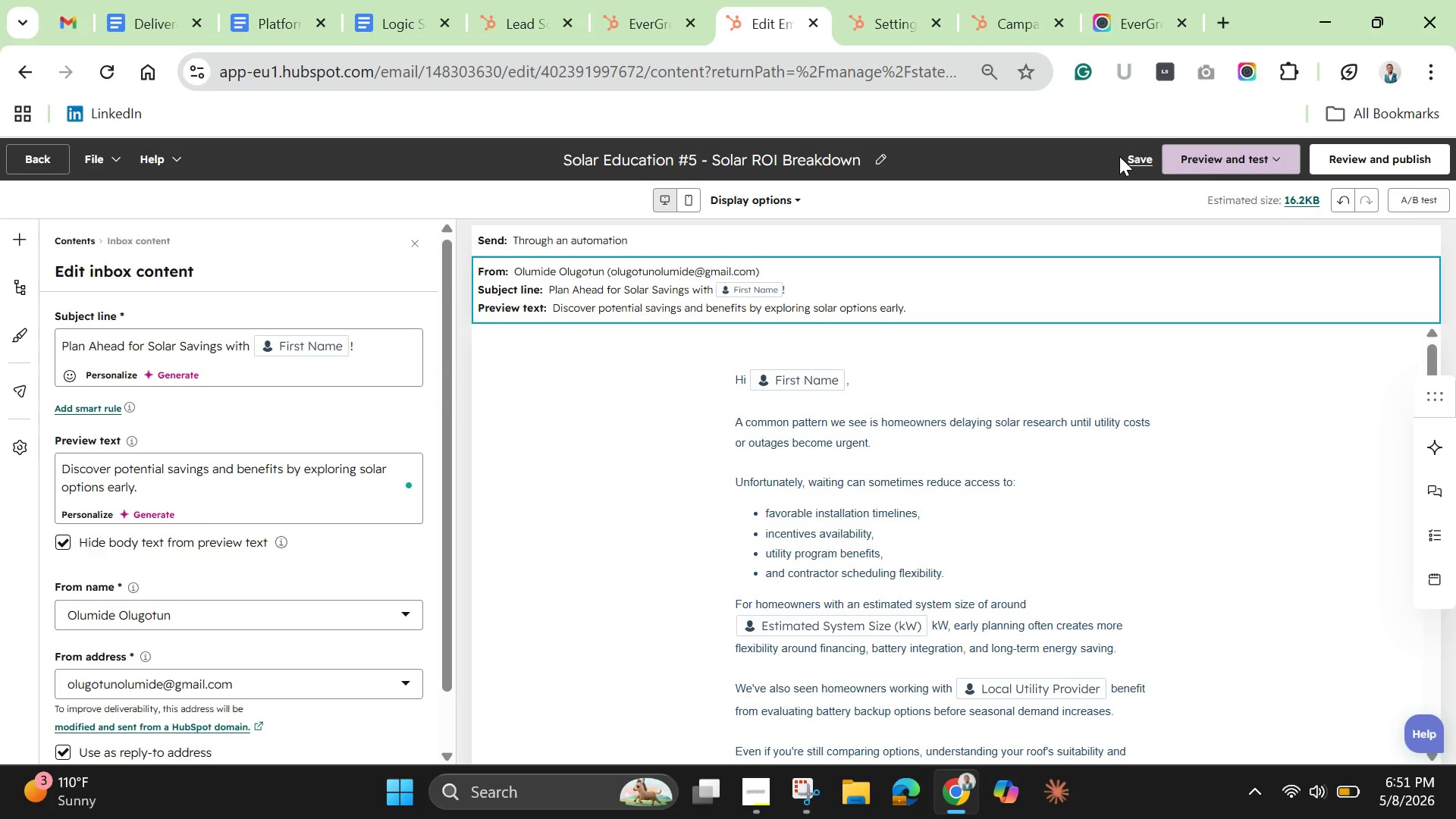 
wait(15.83)
 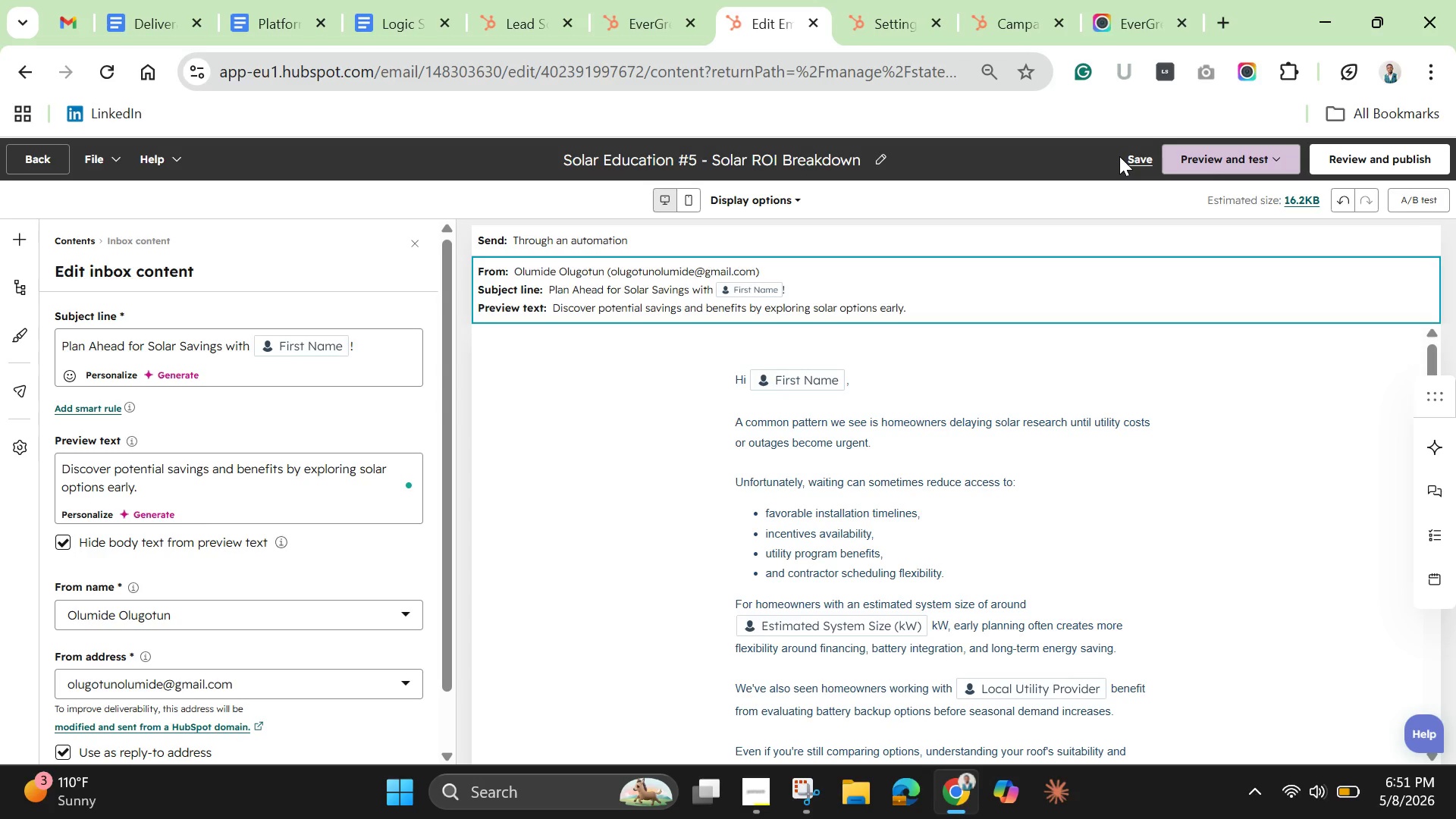 
left_click_drag(start_coordinate=[442, 535], to_coordinate=[442, 640])
 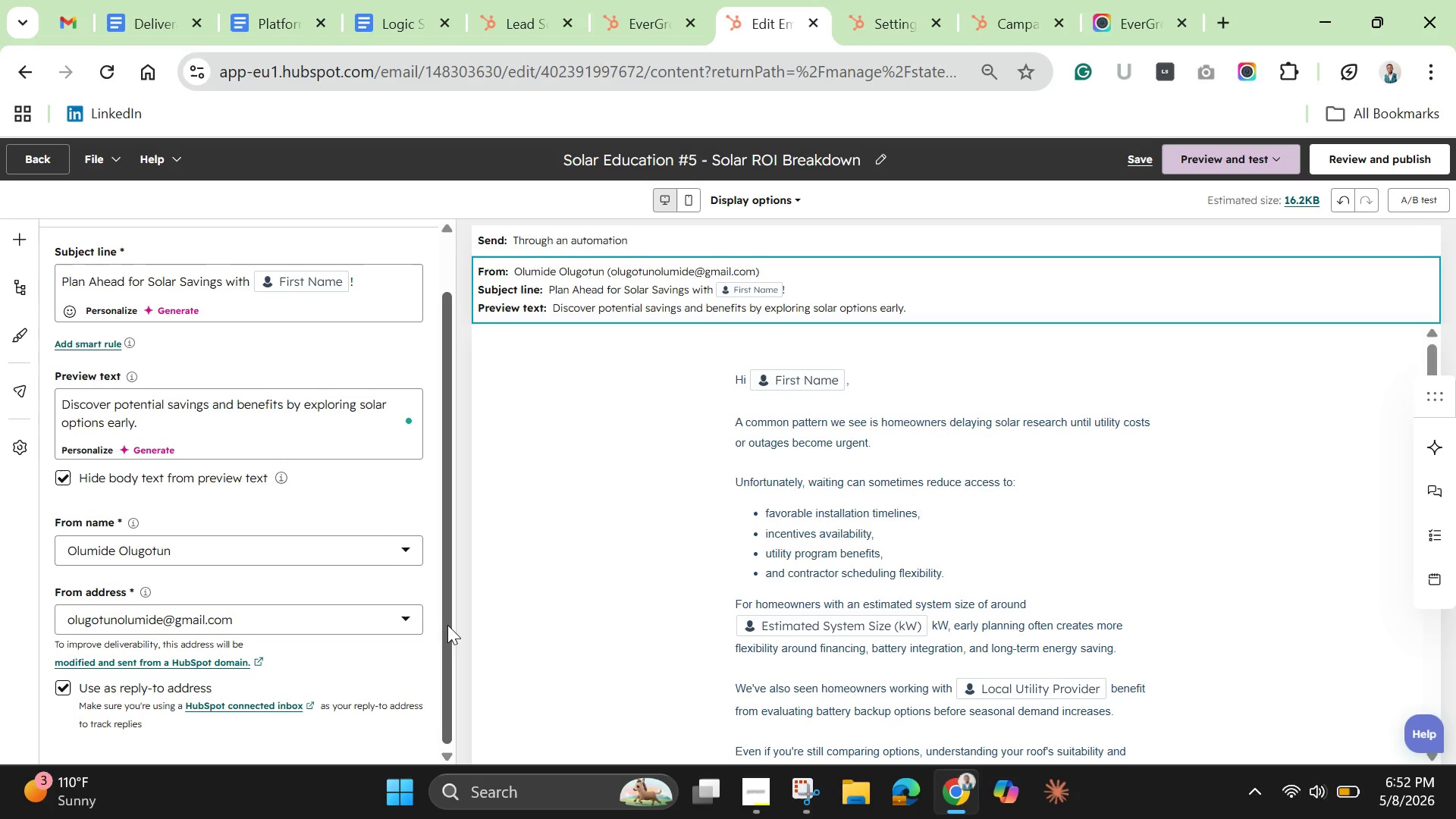 
wait(17.91)
 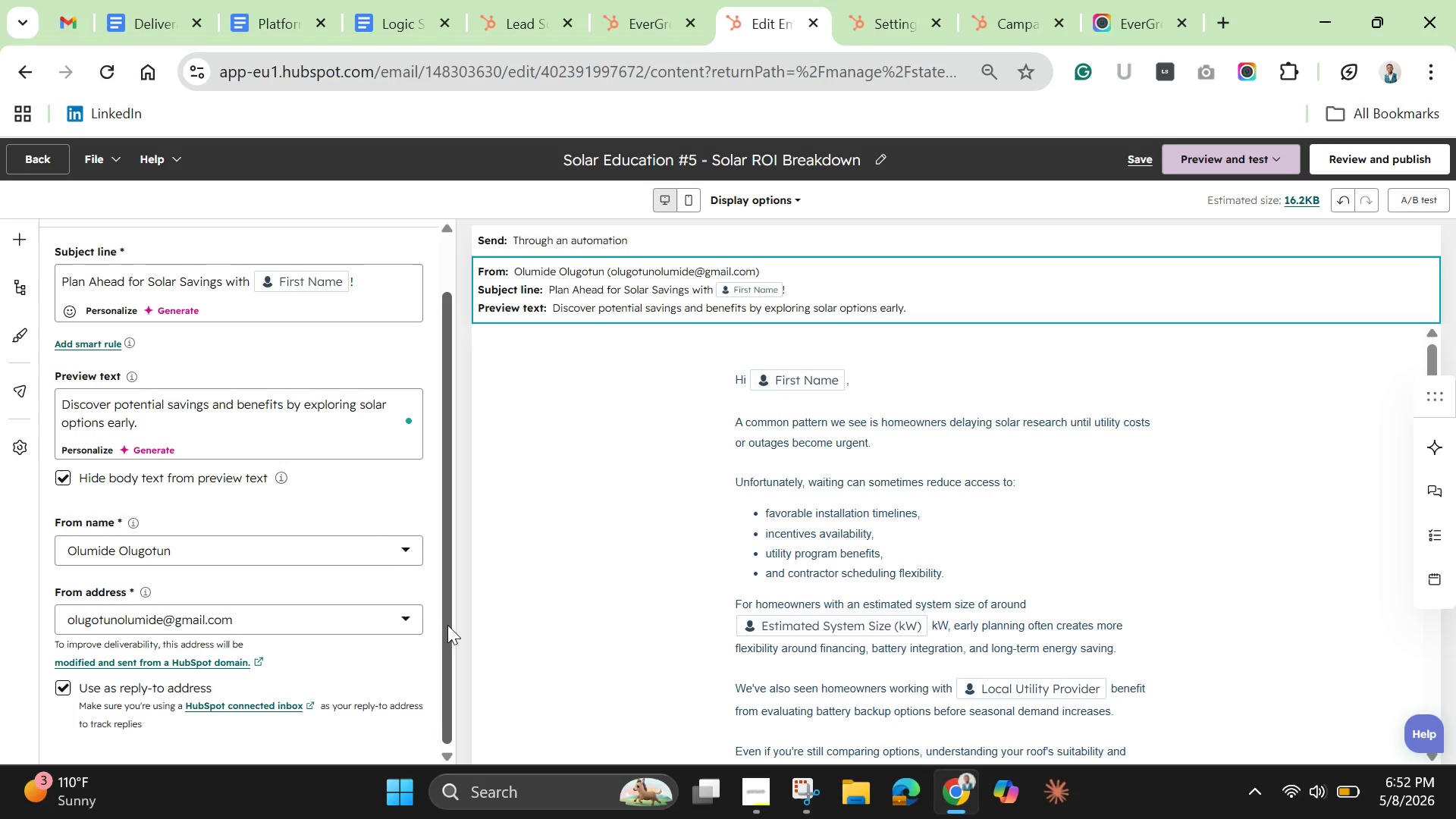 
left_click([1138, 154])
 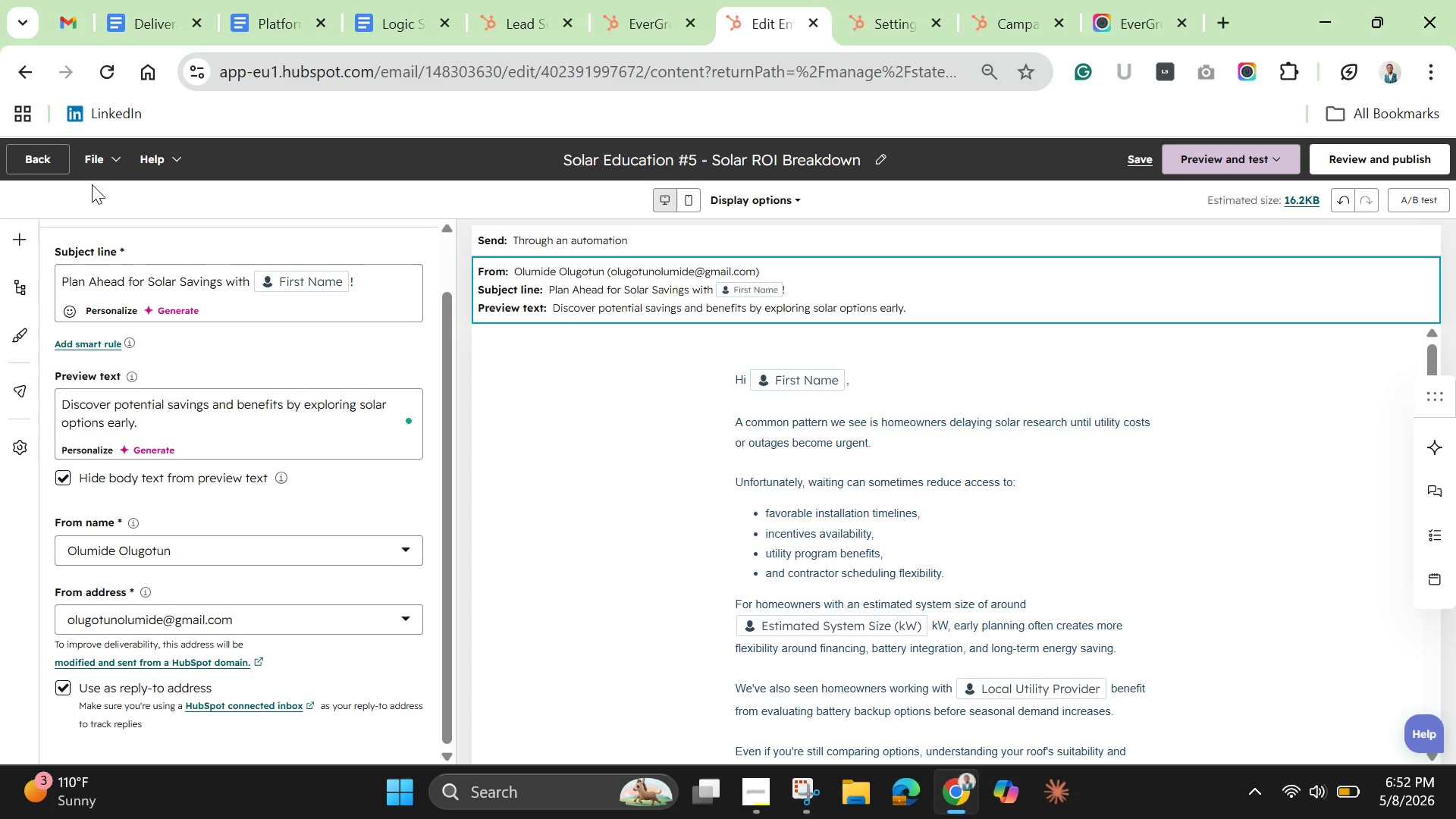 
wait(16.39)
 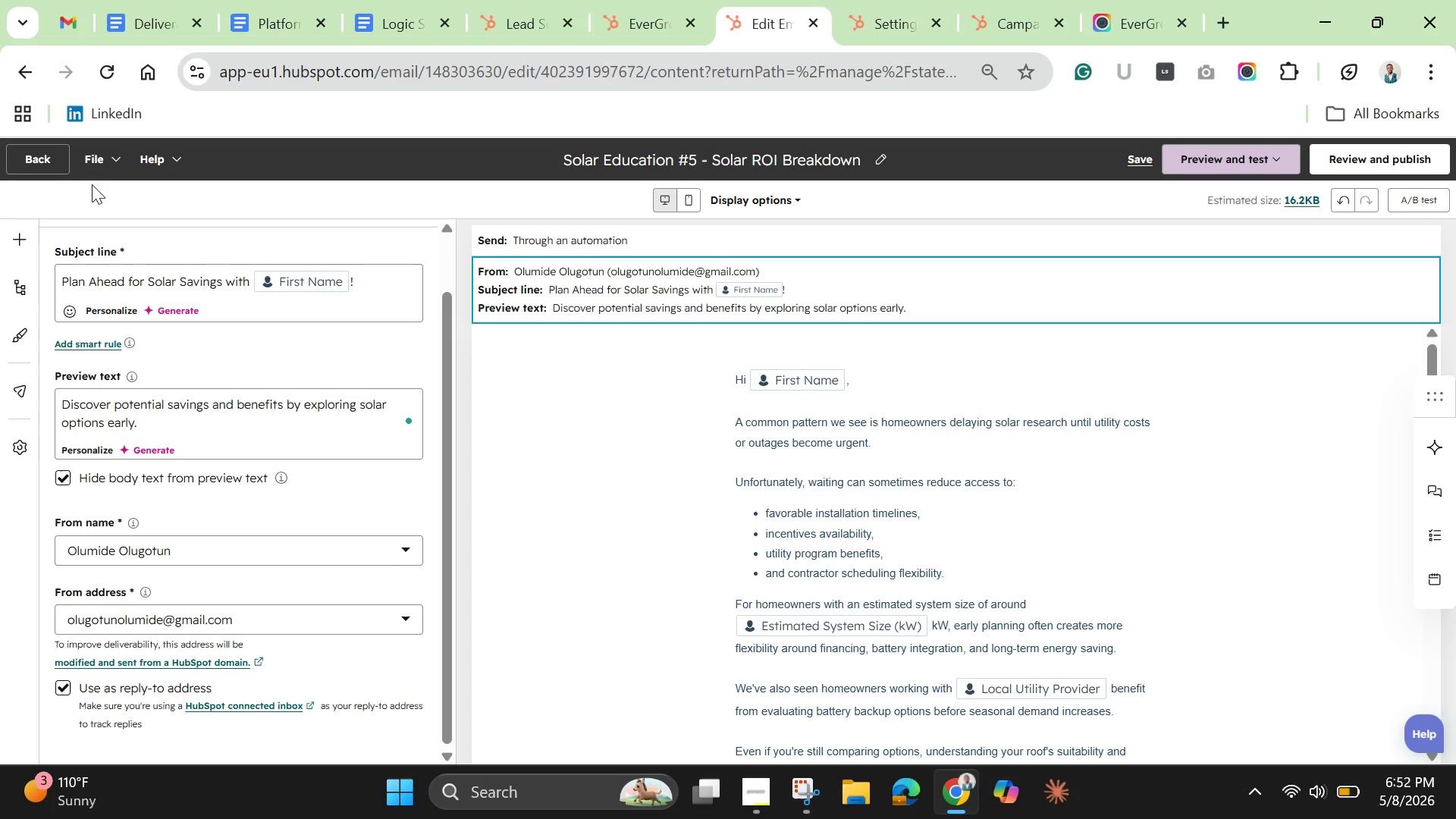 
left_click([27, 164])
 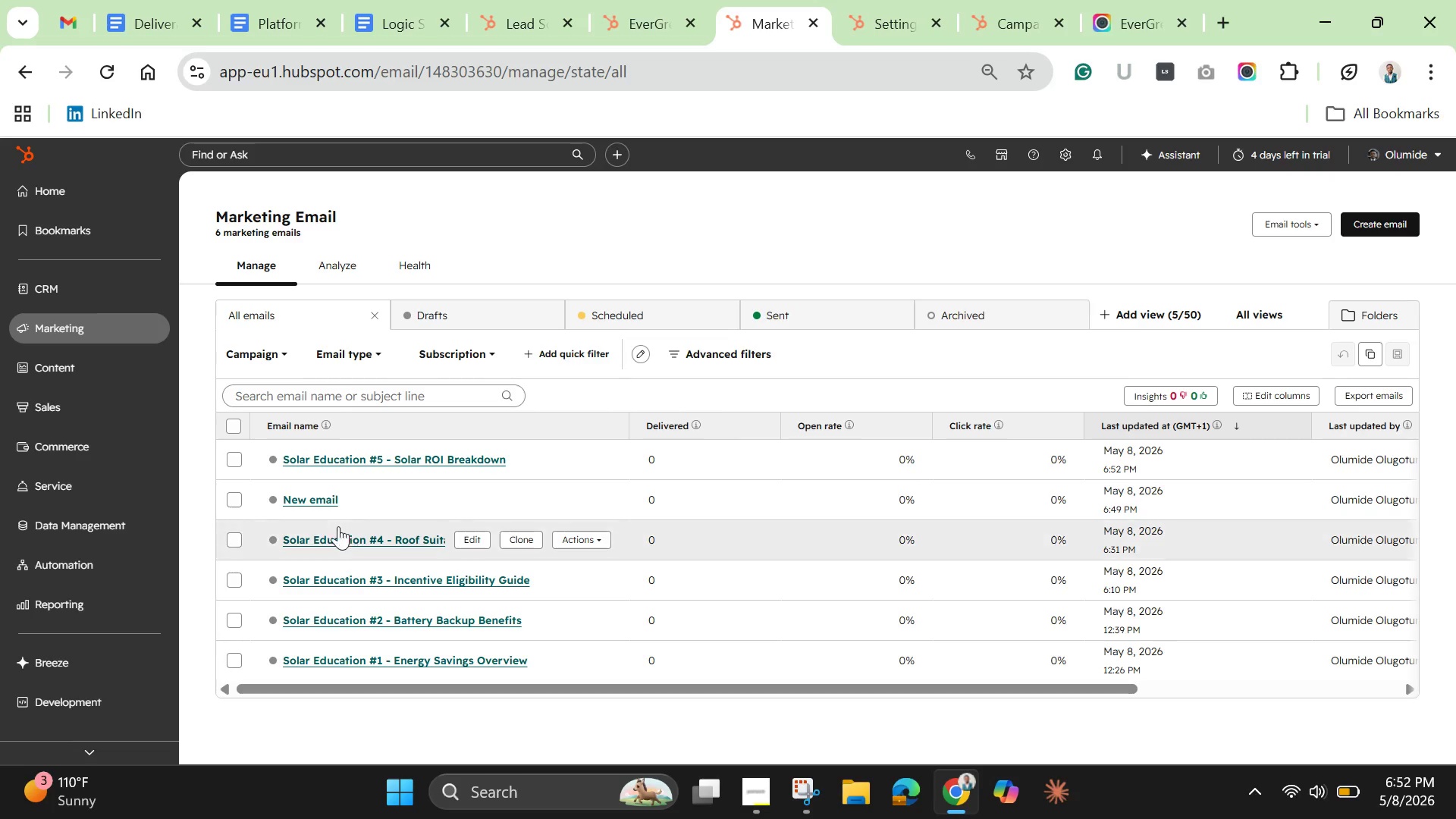 
wait(20.7)
 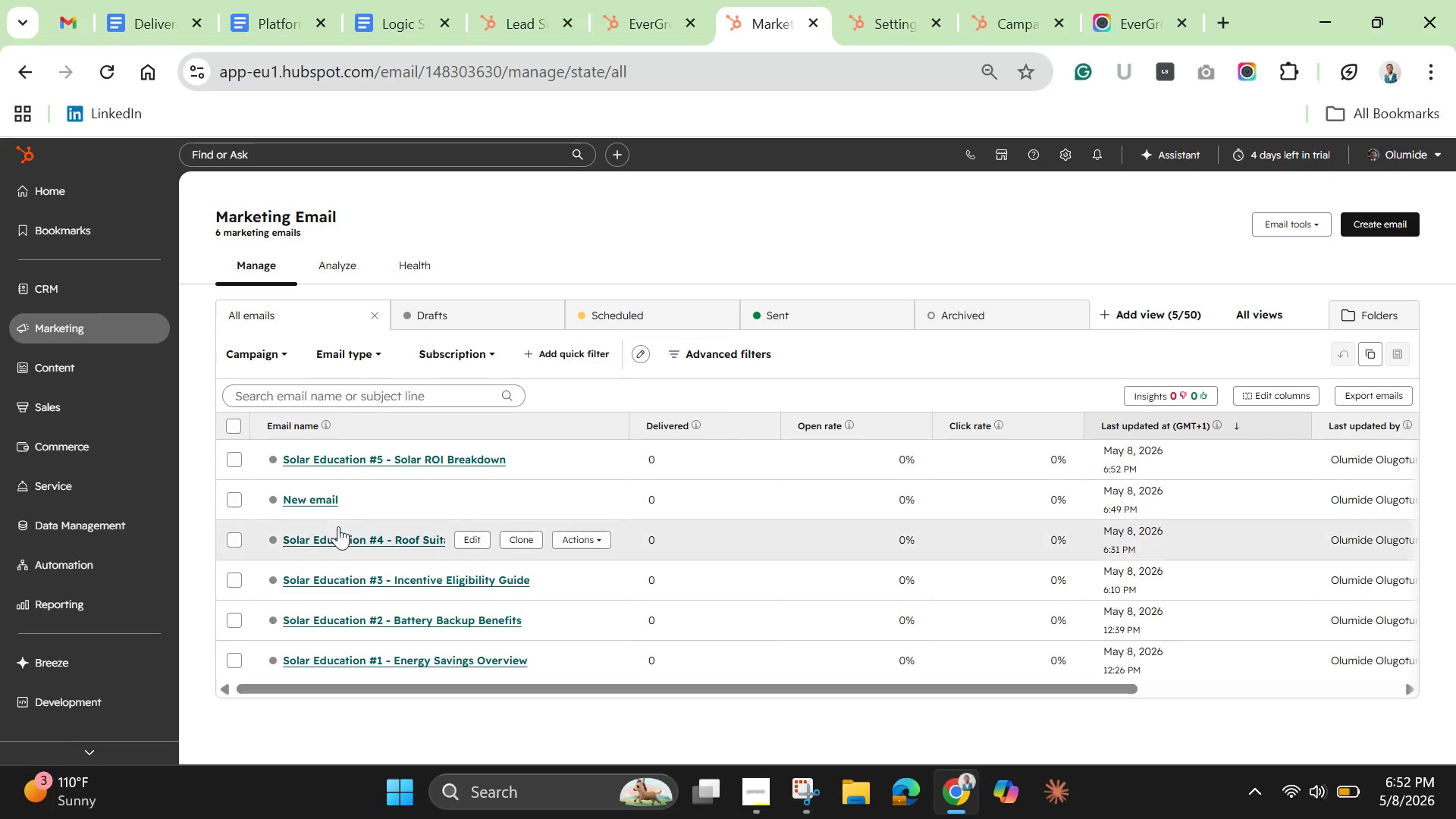 
left_click([301, 497])
 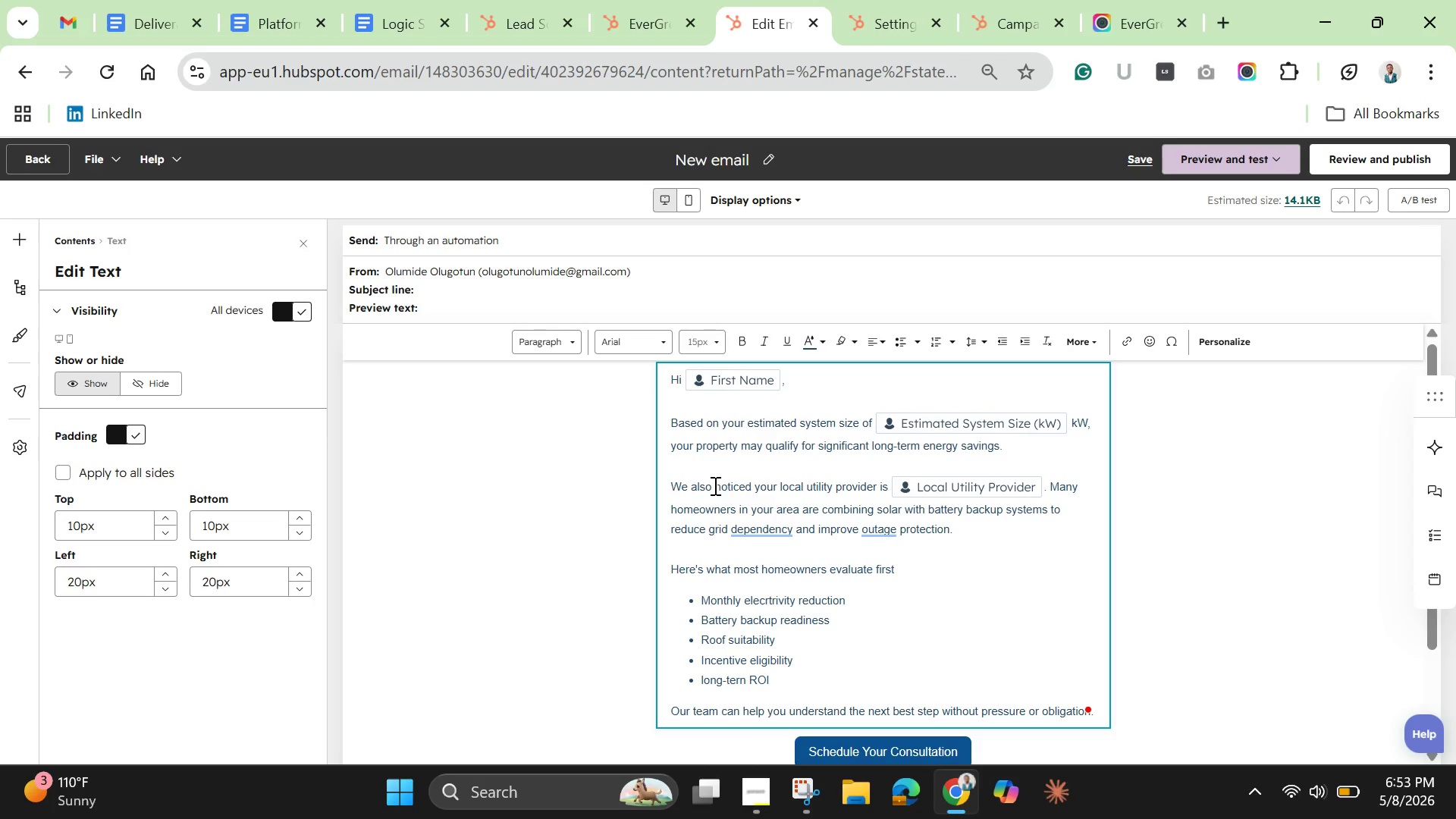 
wait(26.31)
 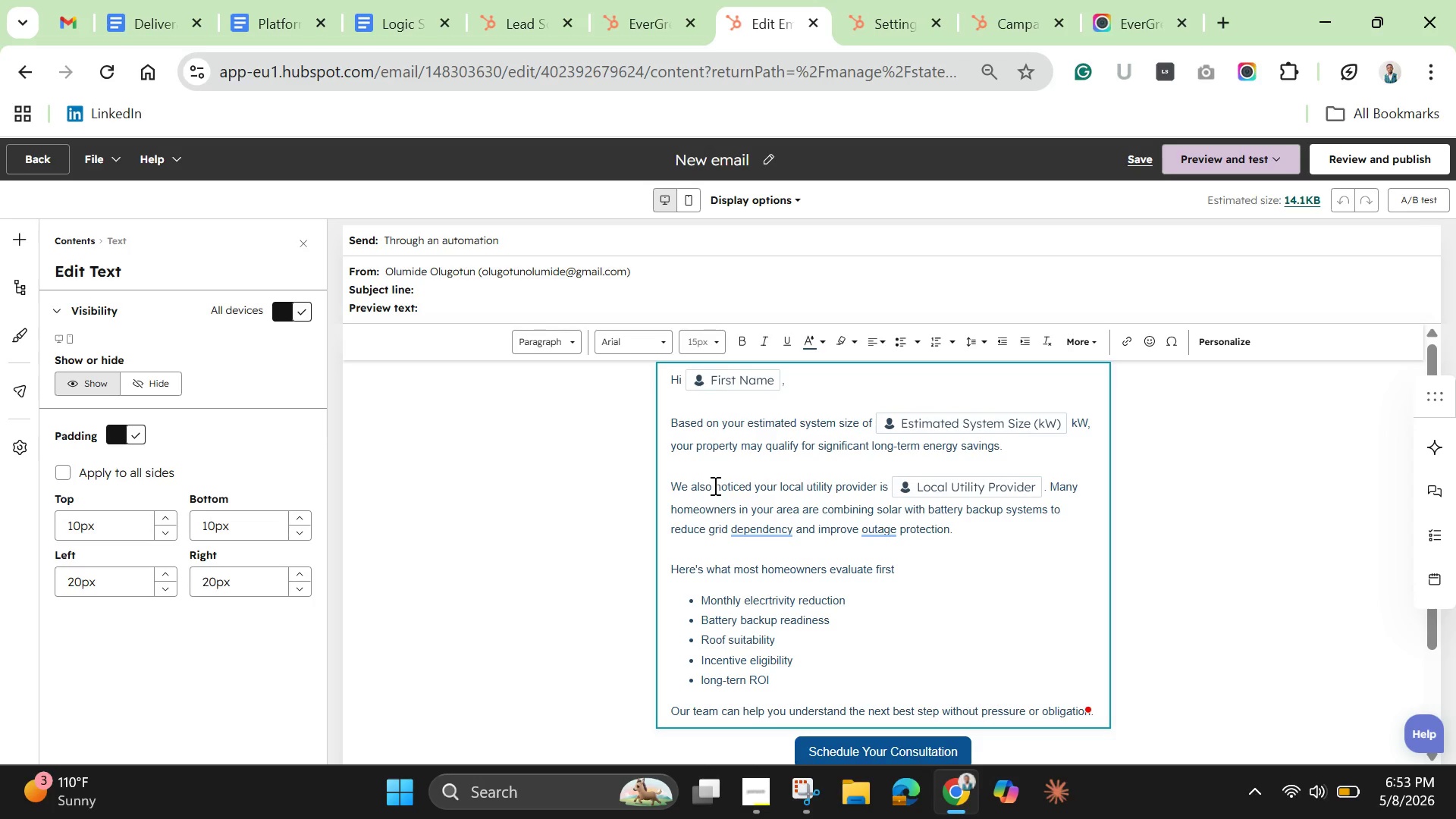 
left_click([769, 463])
 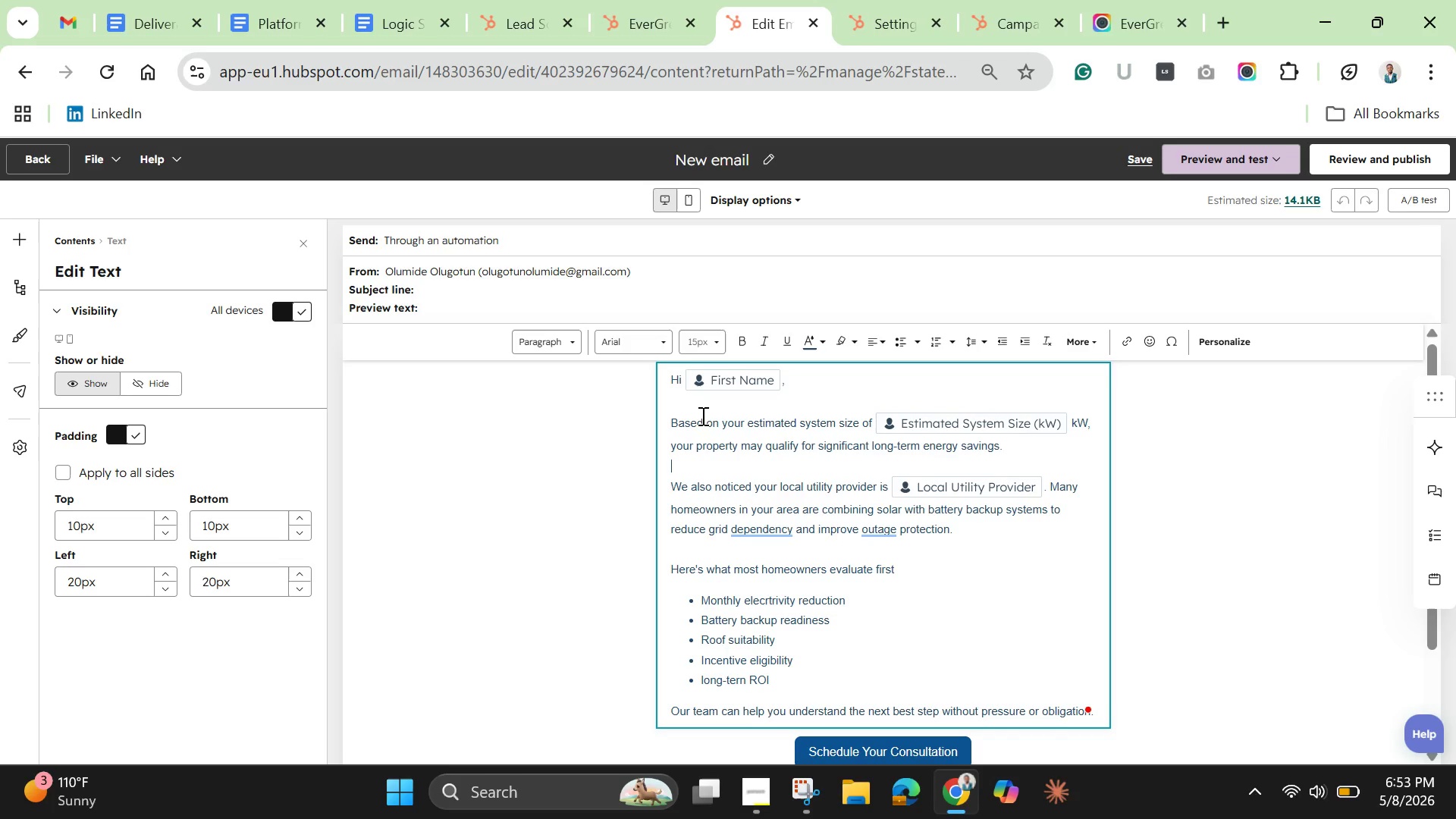 
wait(10.39)
 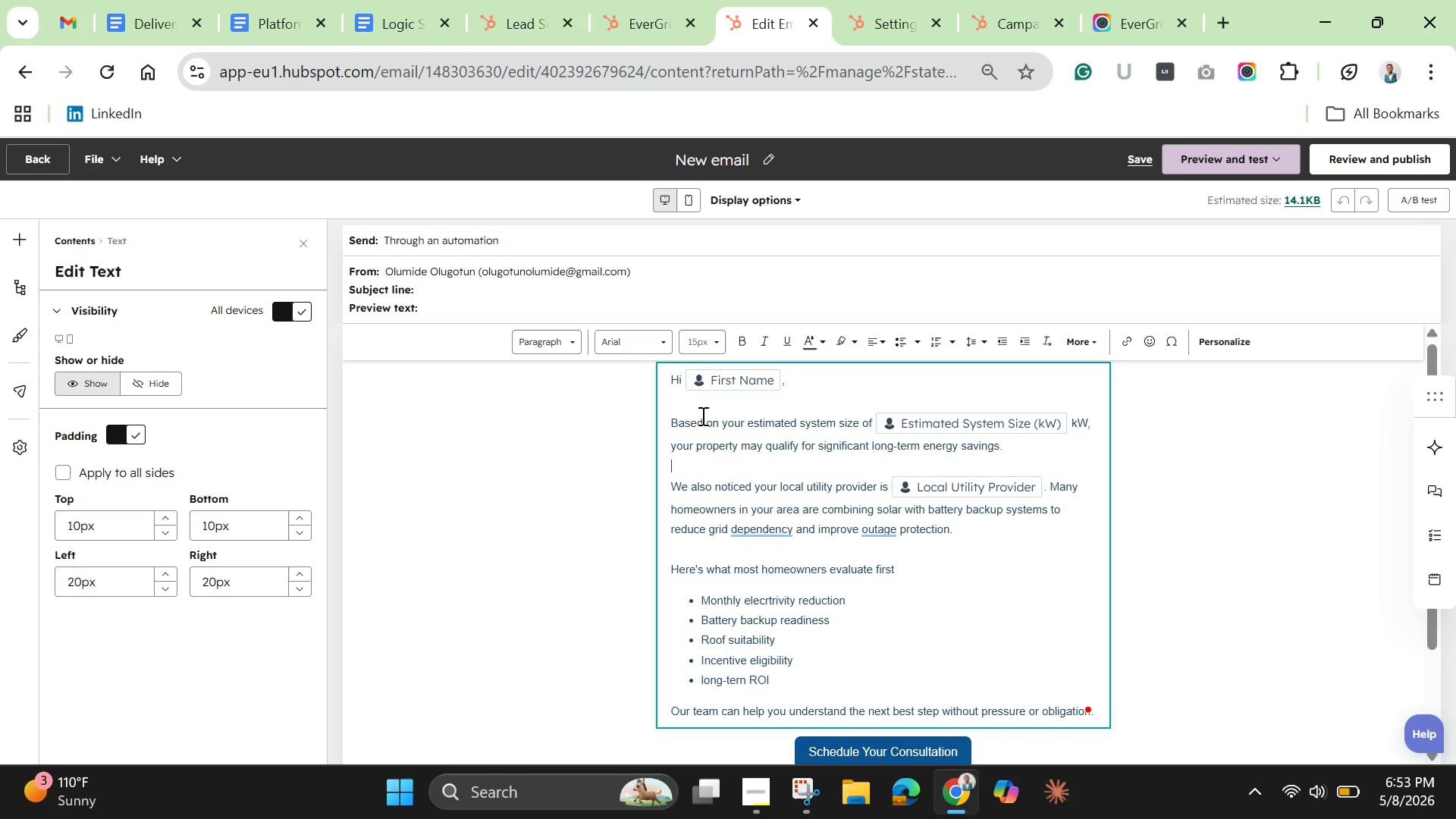 
left_click([676, 425])
 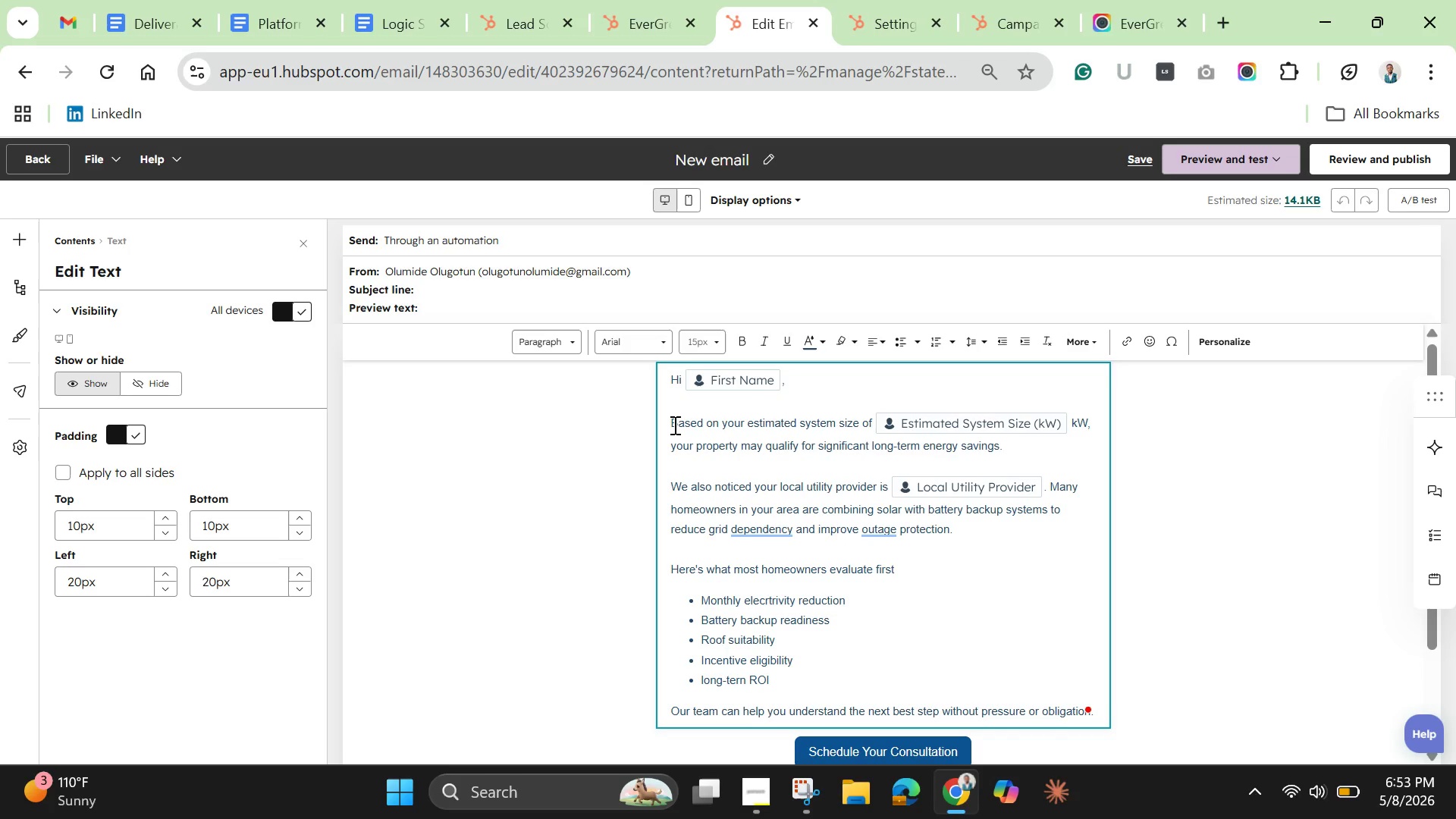 
left_click([673, 425])
 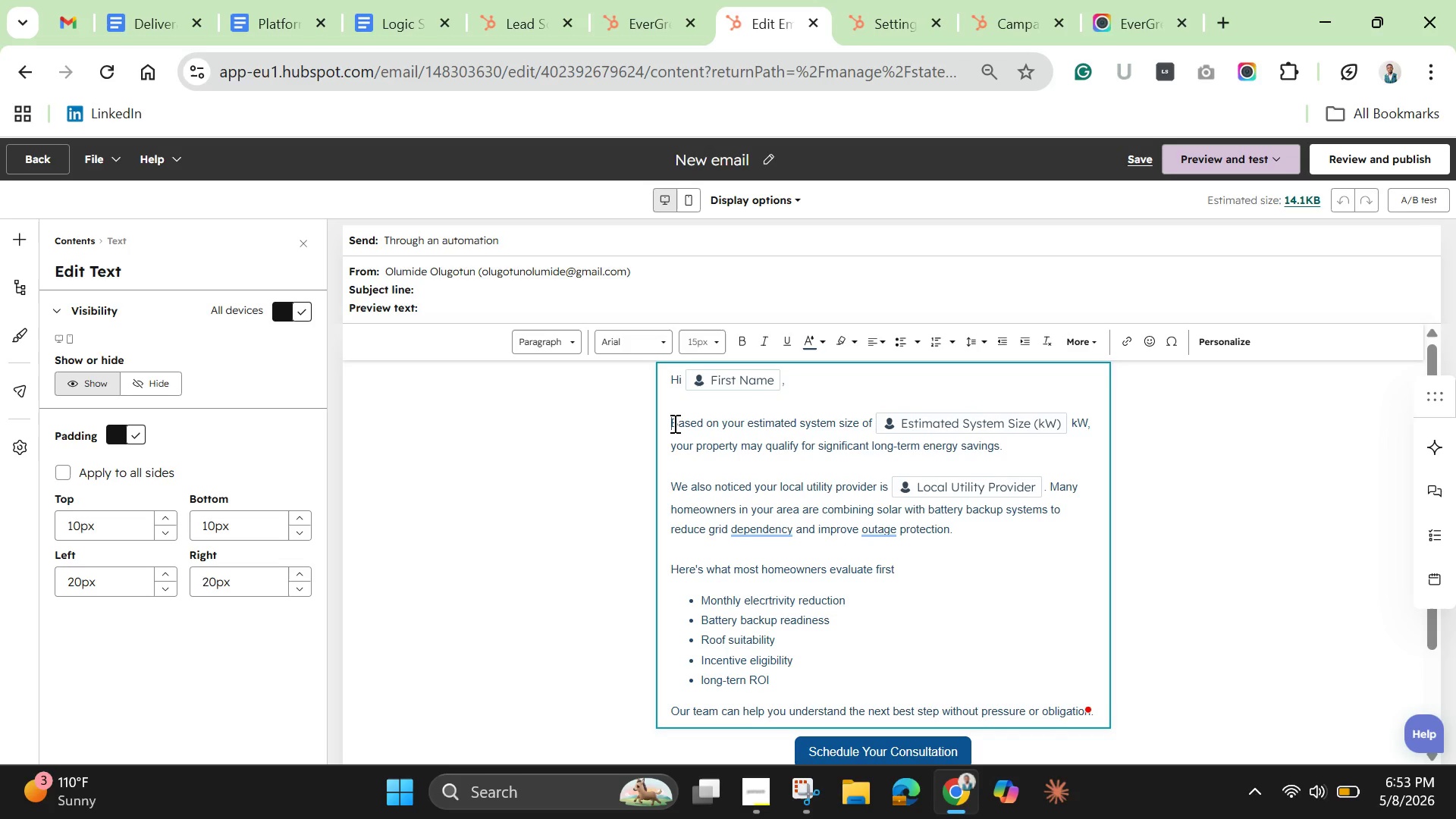 
wait(5.12)
 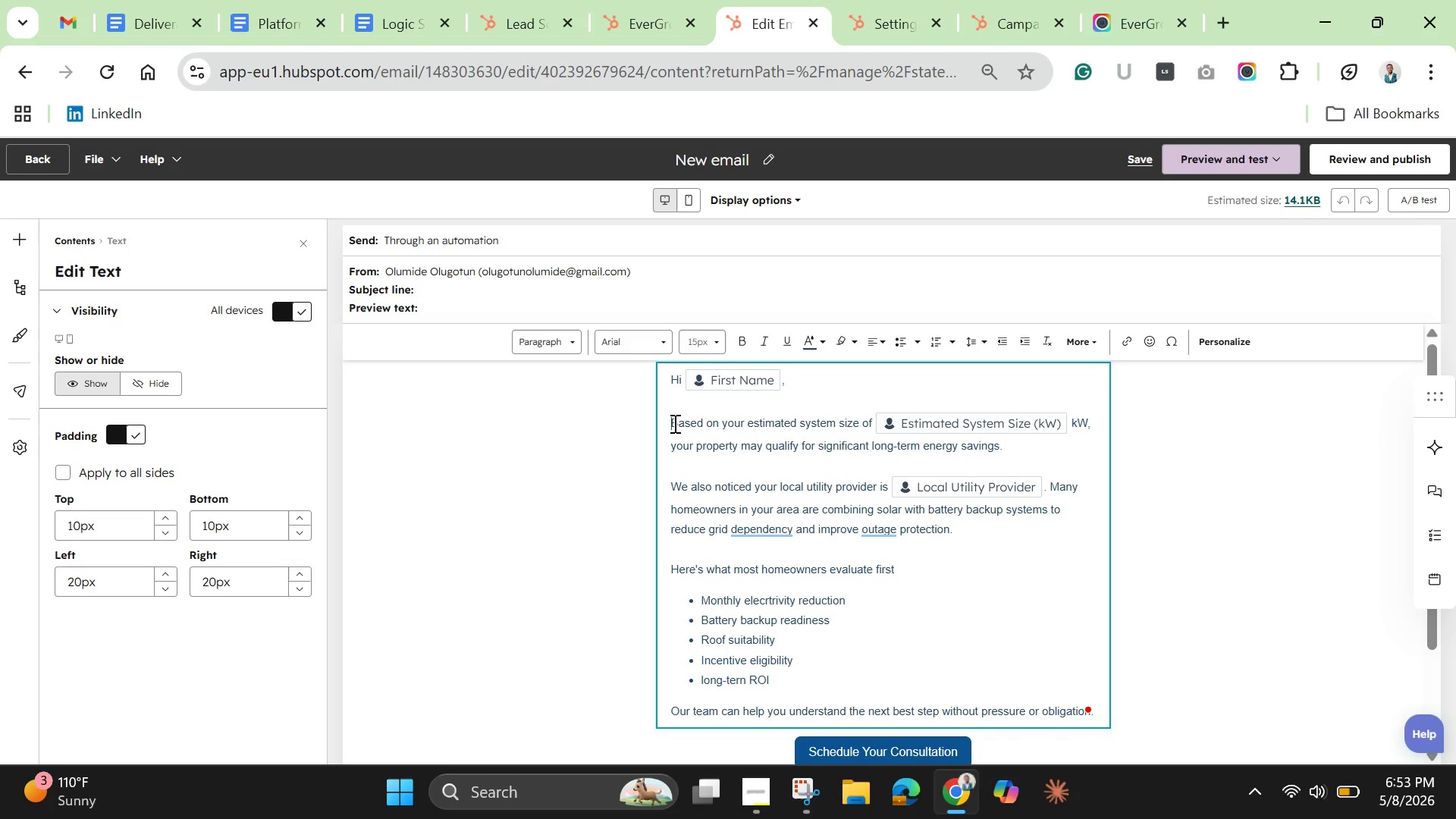 
type(Over the past few weeks, we've shared information around")
key(Backspace)
type(:)
 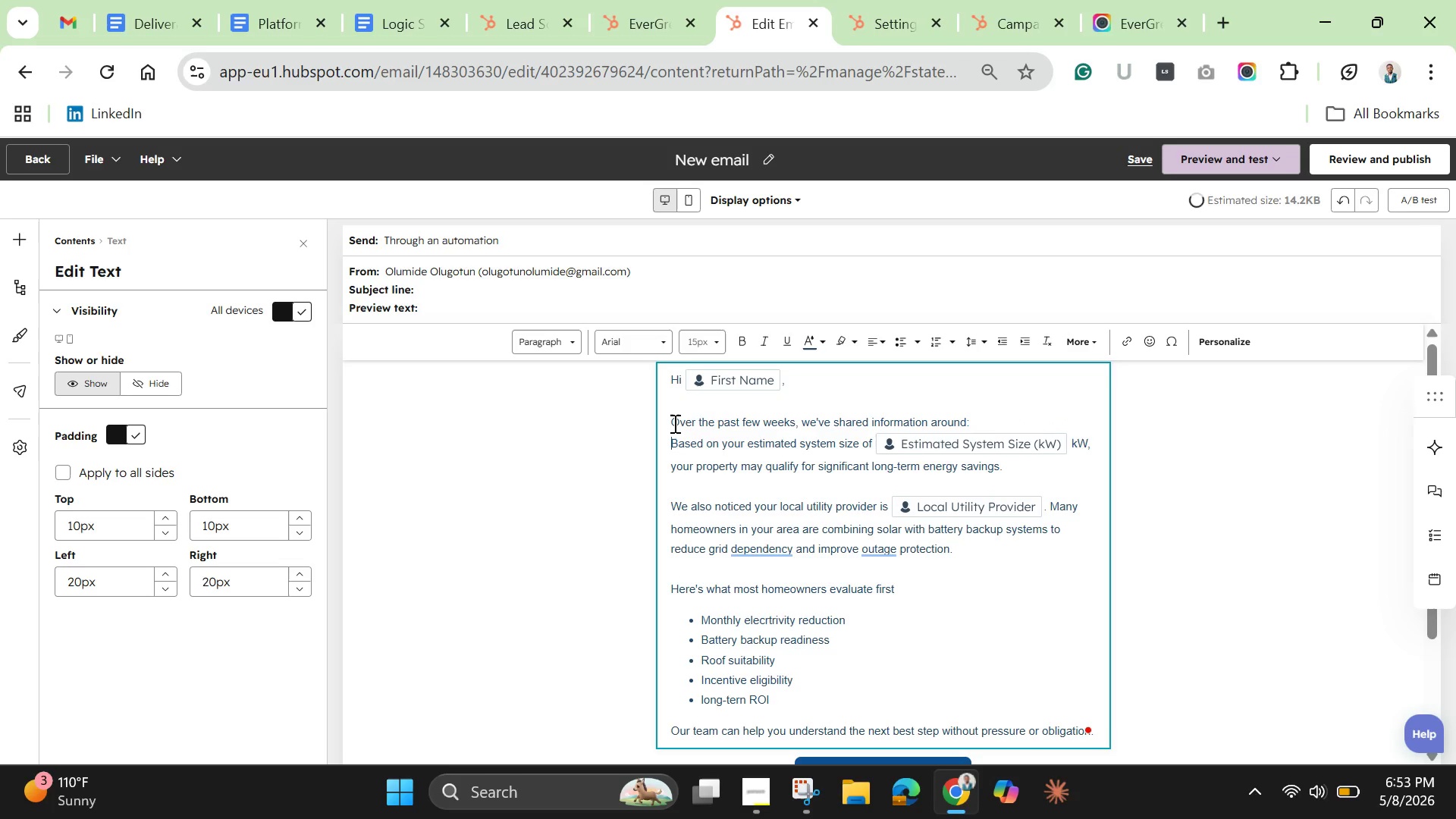 
key(Shift+Enter)
 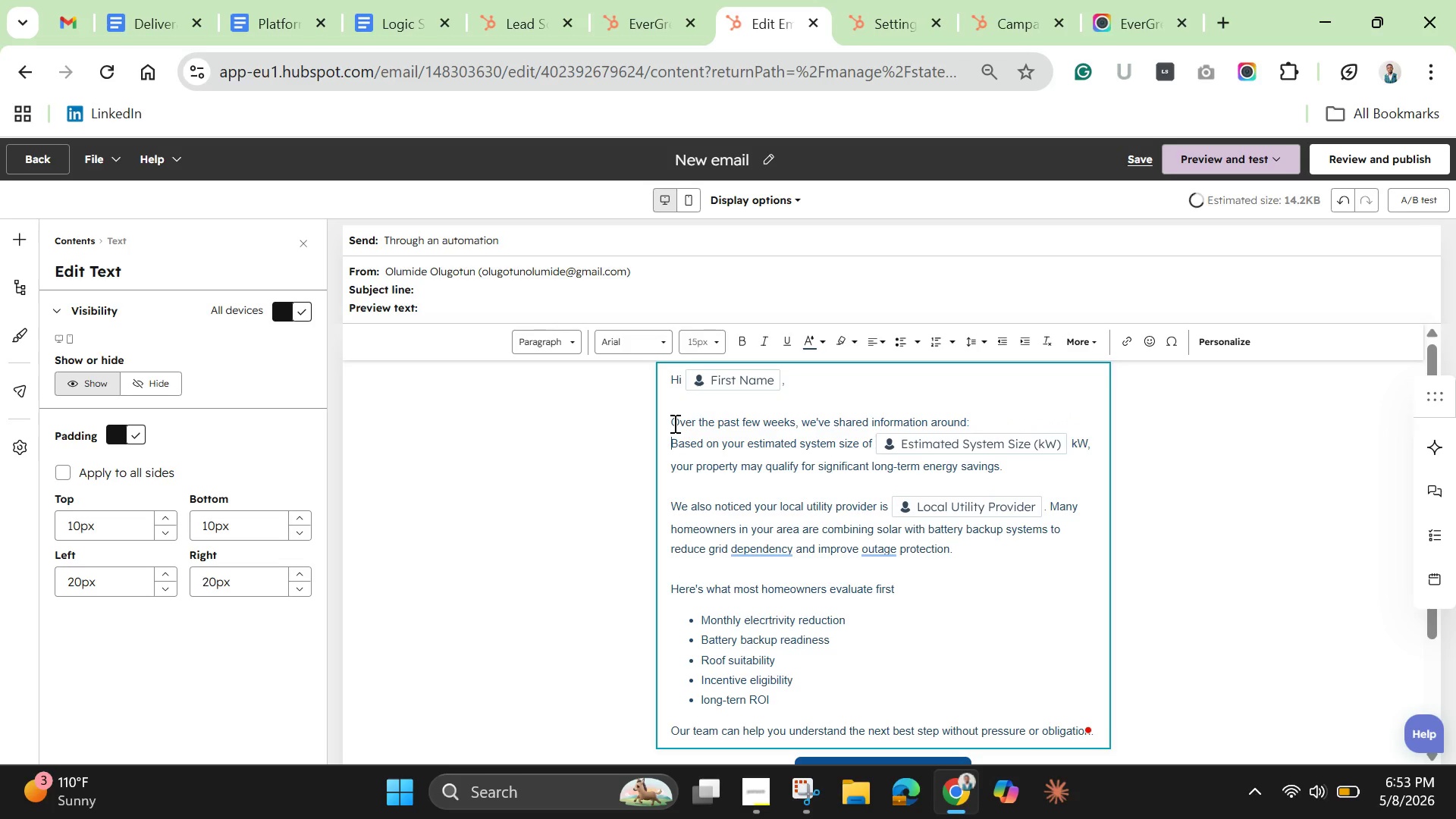 
key(Enter)
 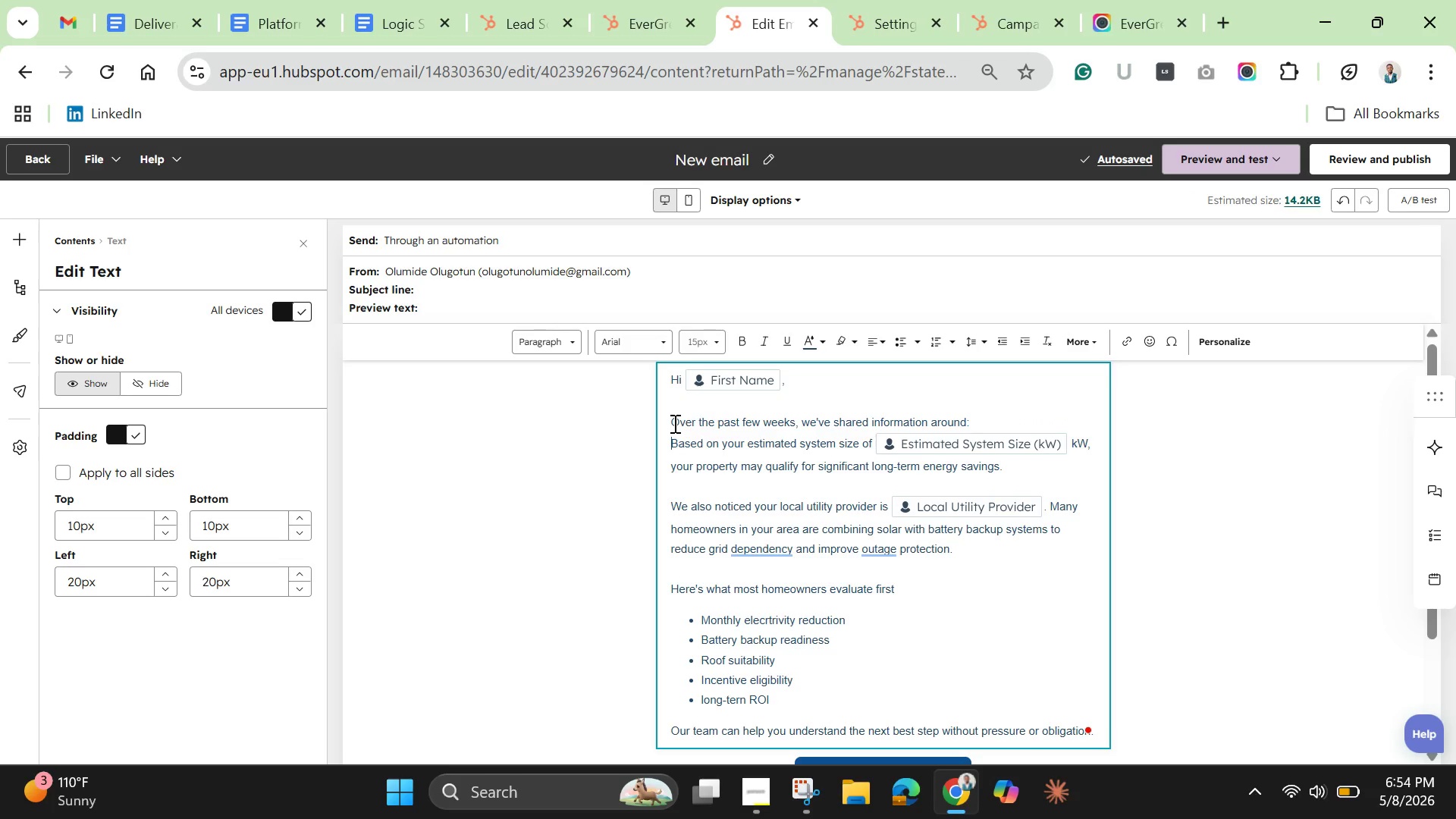 
wait(9.58)
 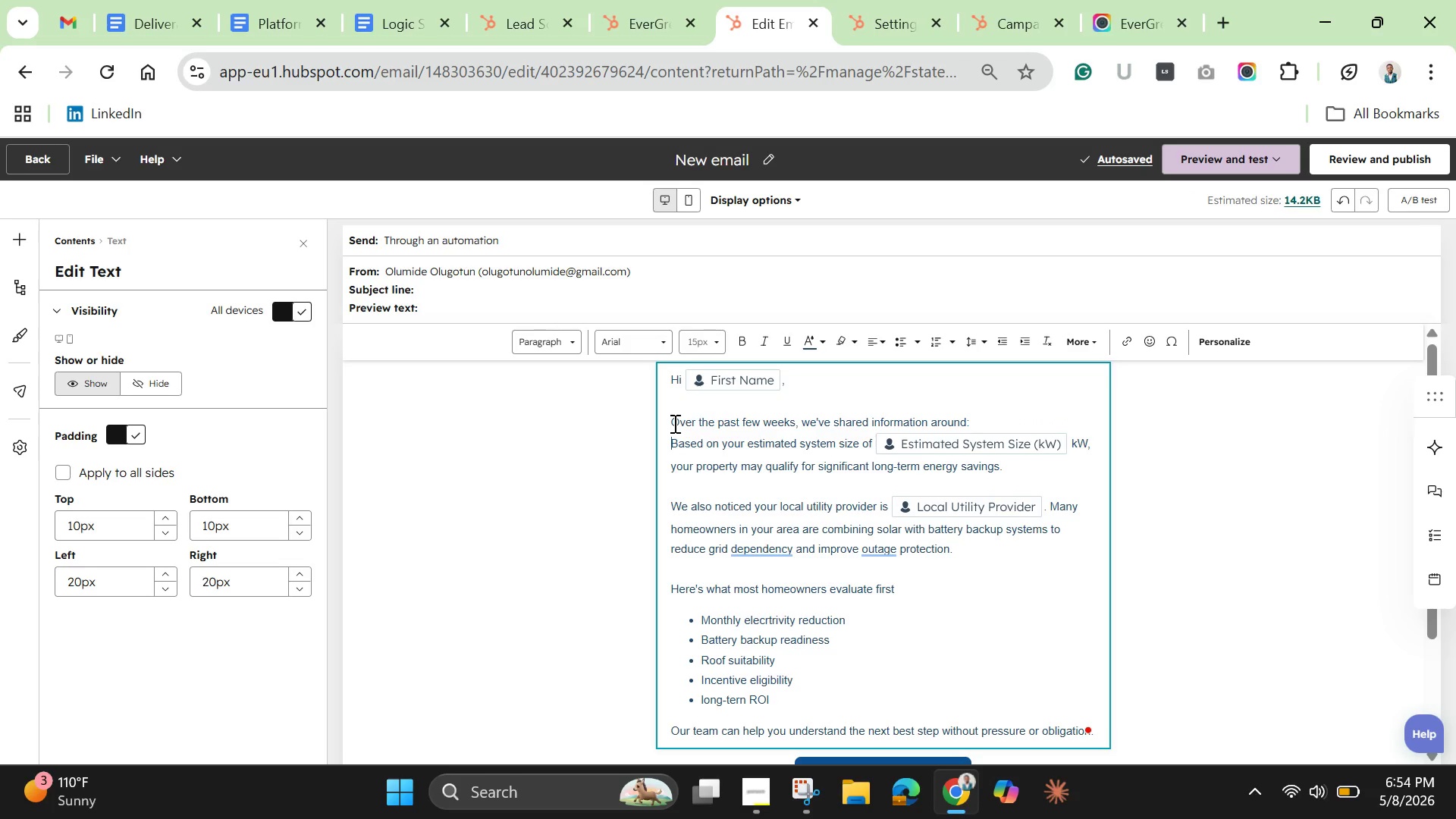 
left_click([972, 422])
 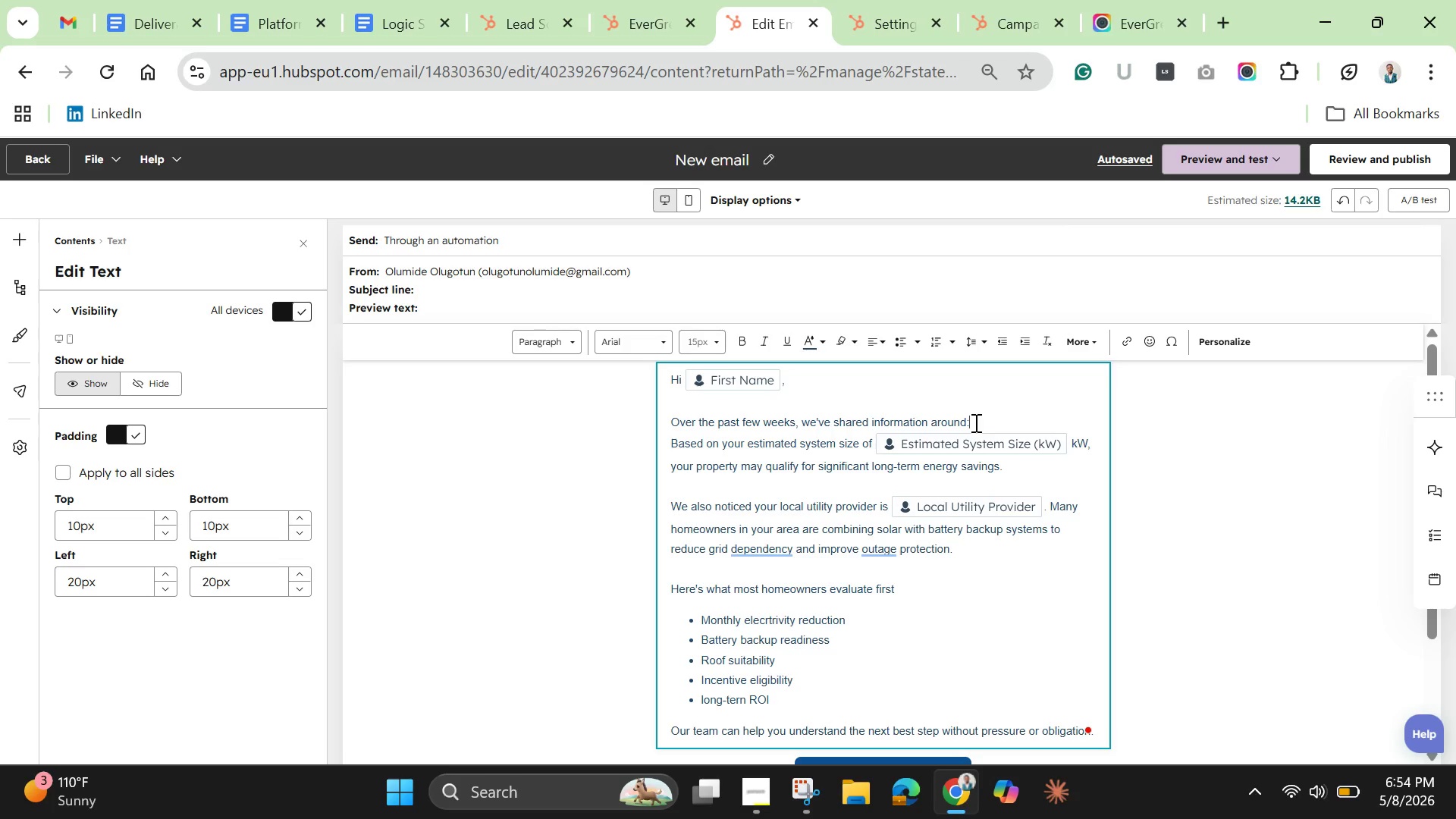 
key(Enter)
 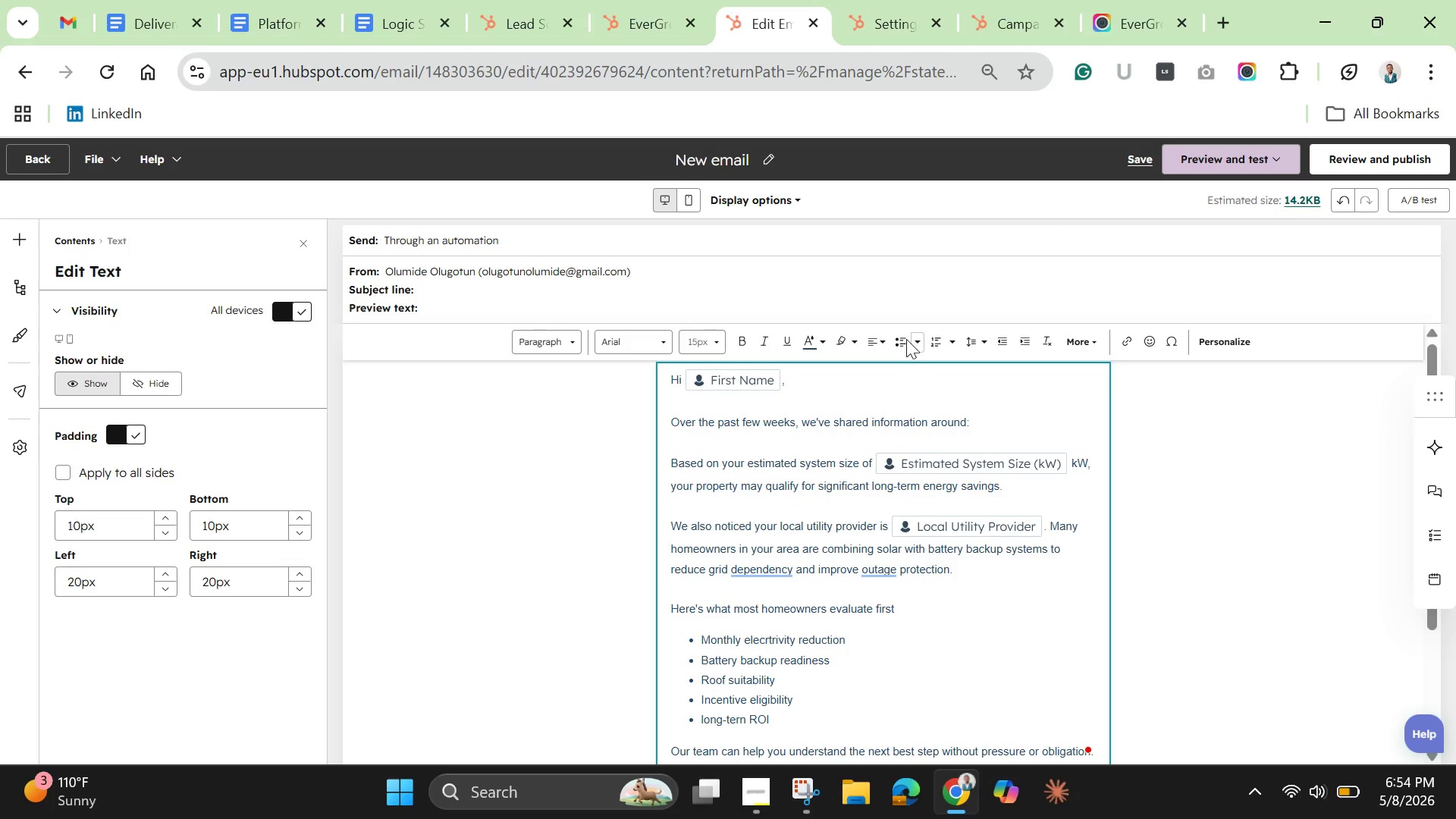 
left_click([900, 337])
 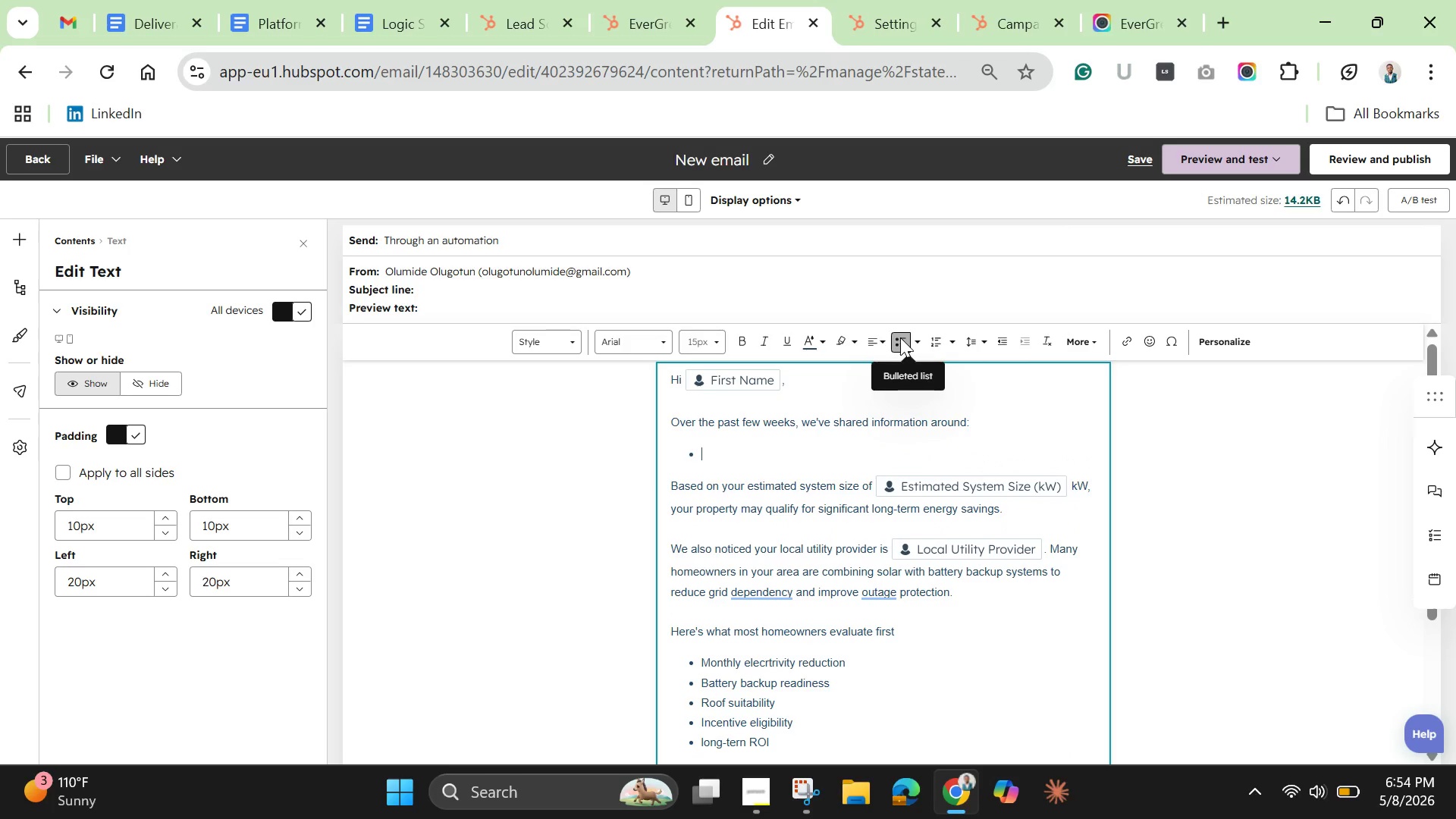 
type(sya)
key(Backspace)
type(stem sizing)
 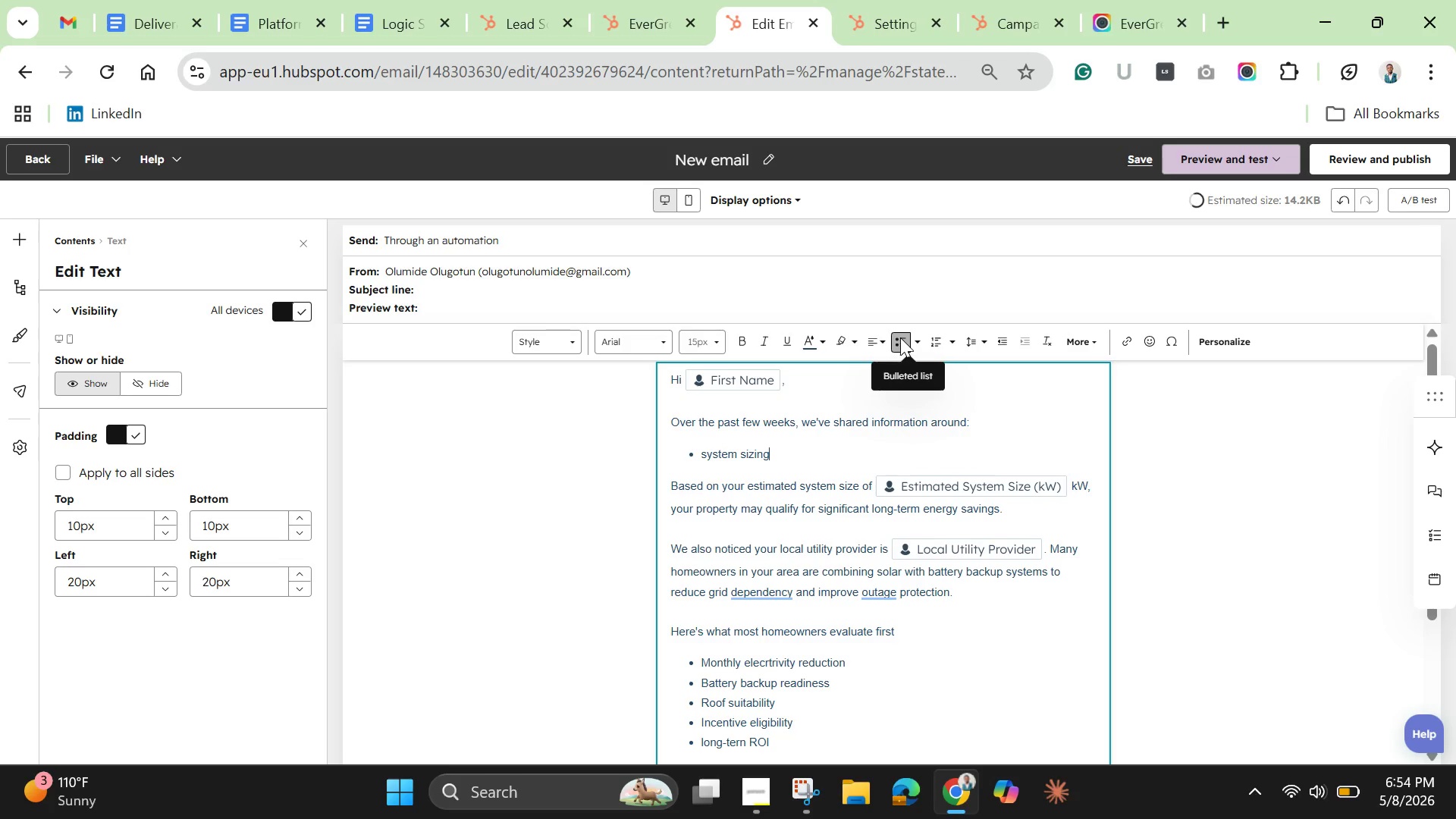 
key(Enter)
 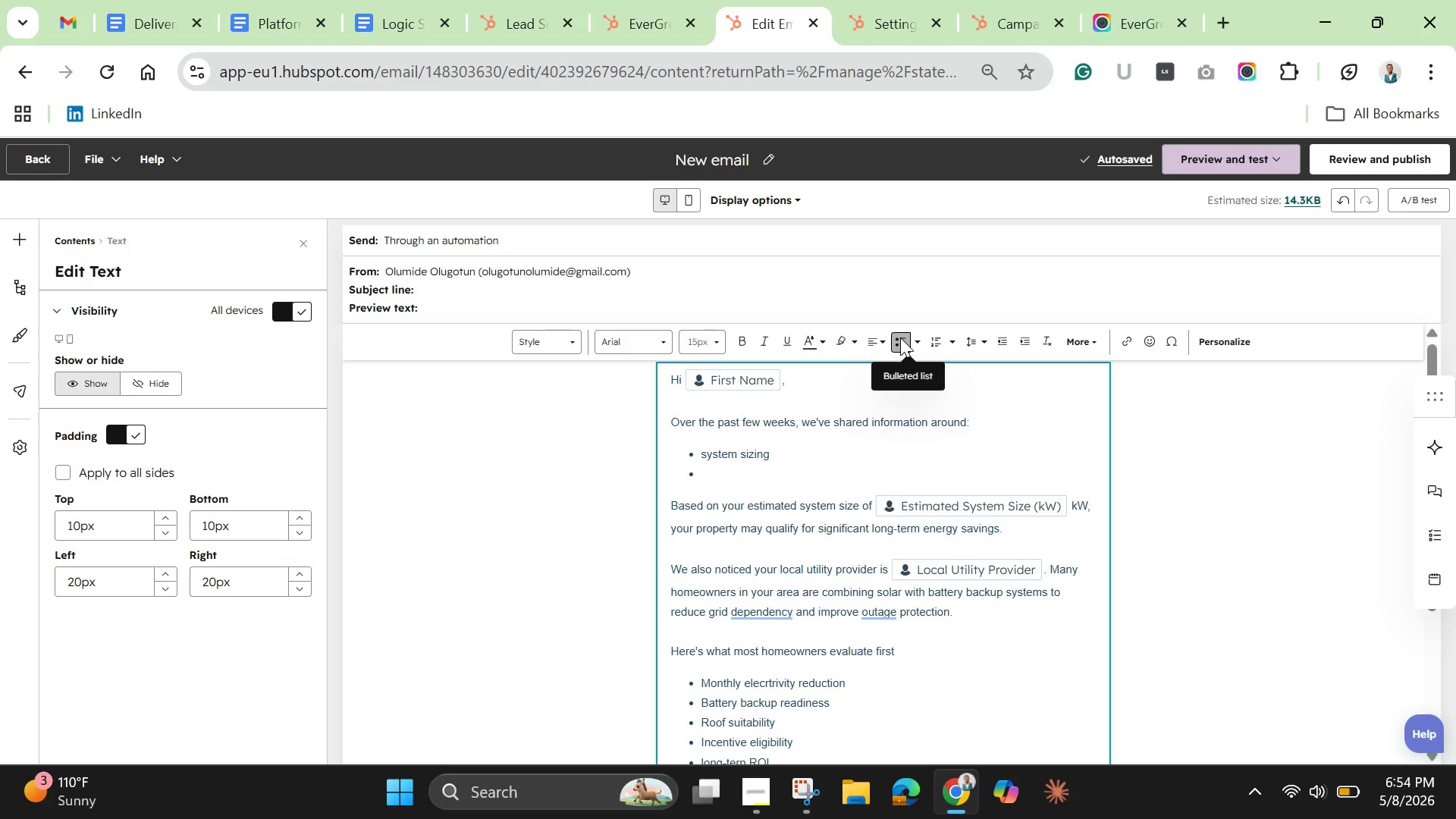 
wait(6.92)
 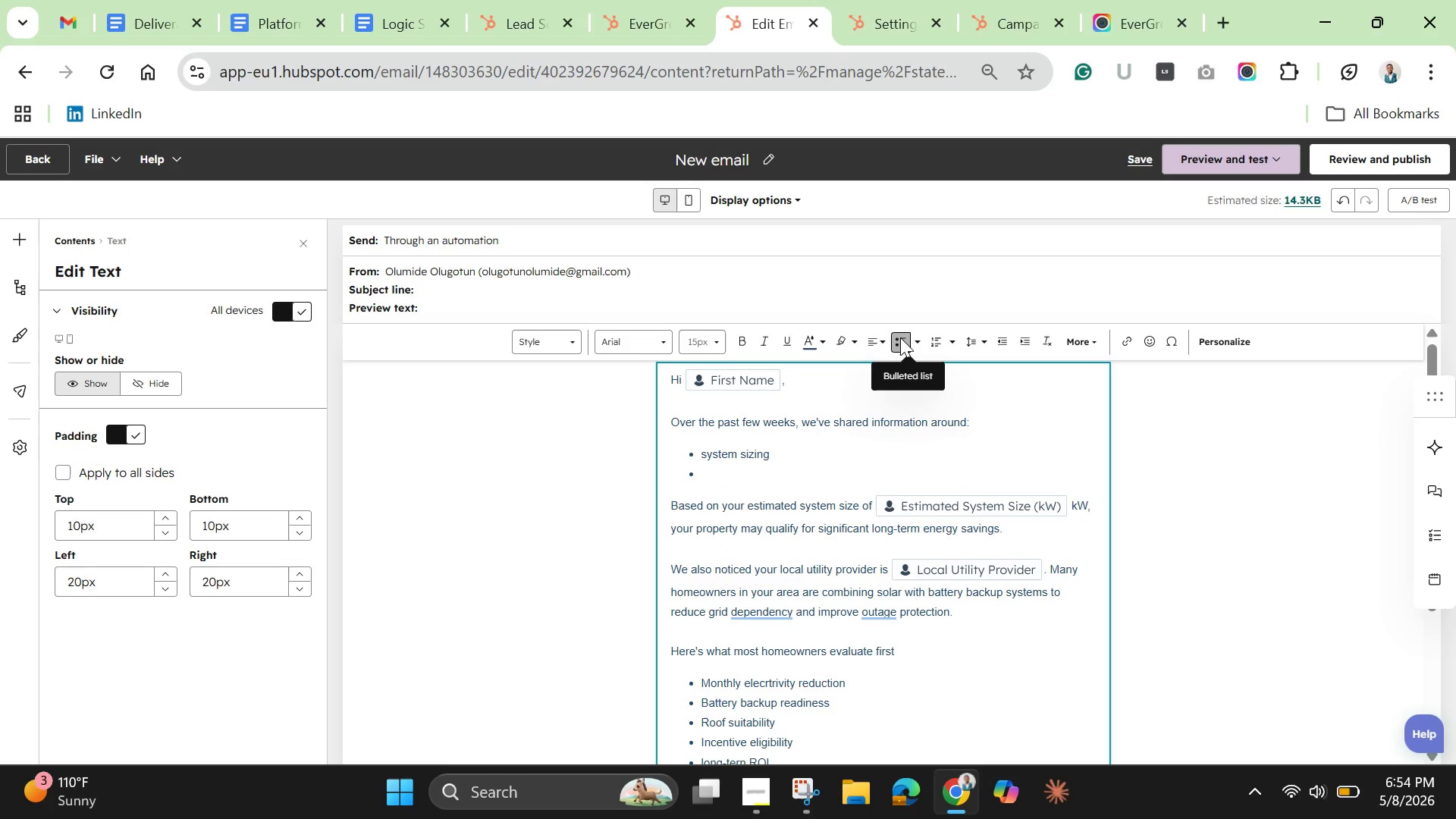 
hold_key(key=ShiftLeft, duration=0.67)
 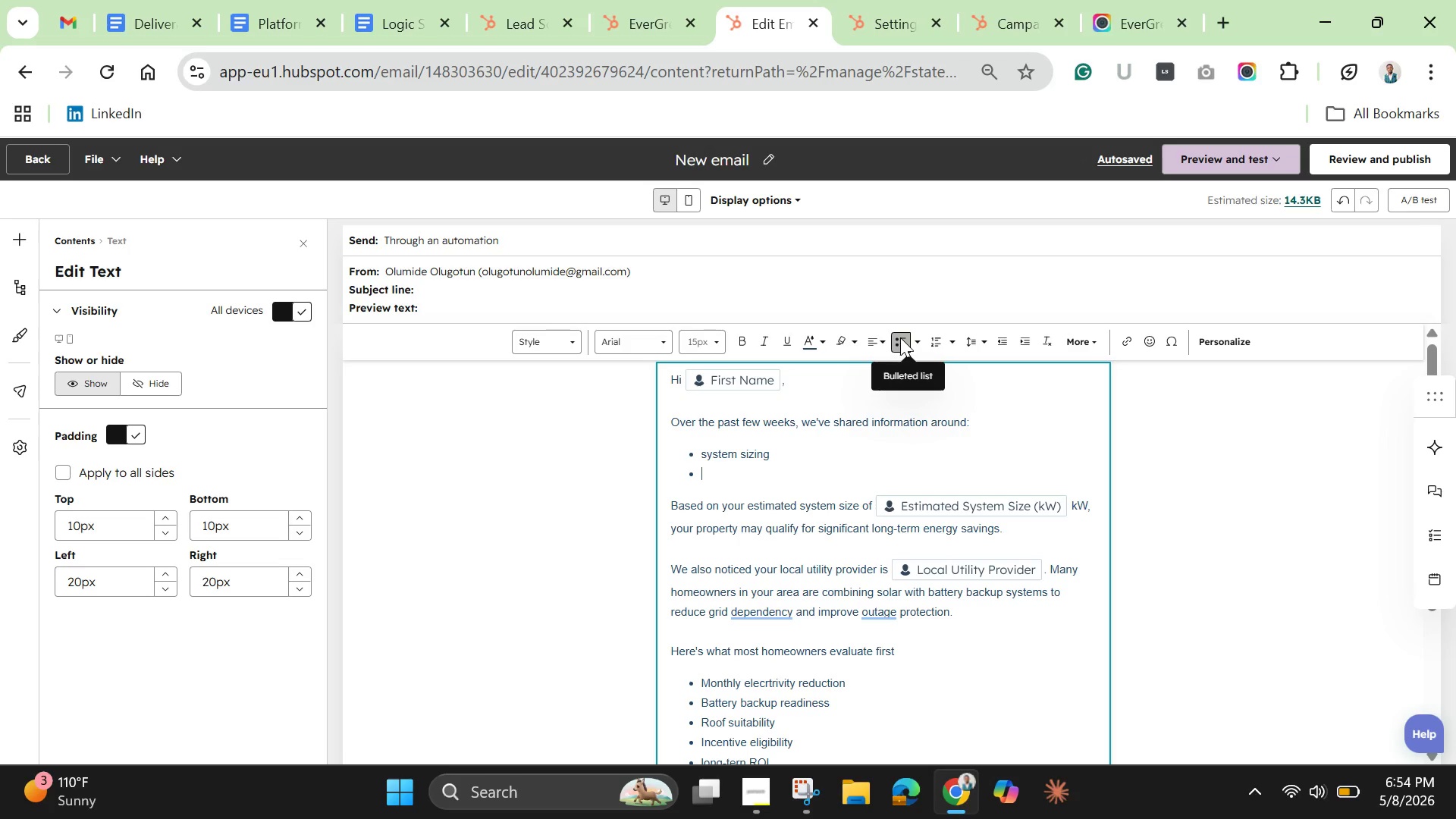 
type(battery backup)
 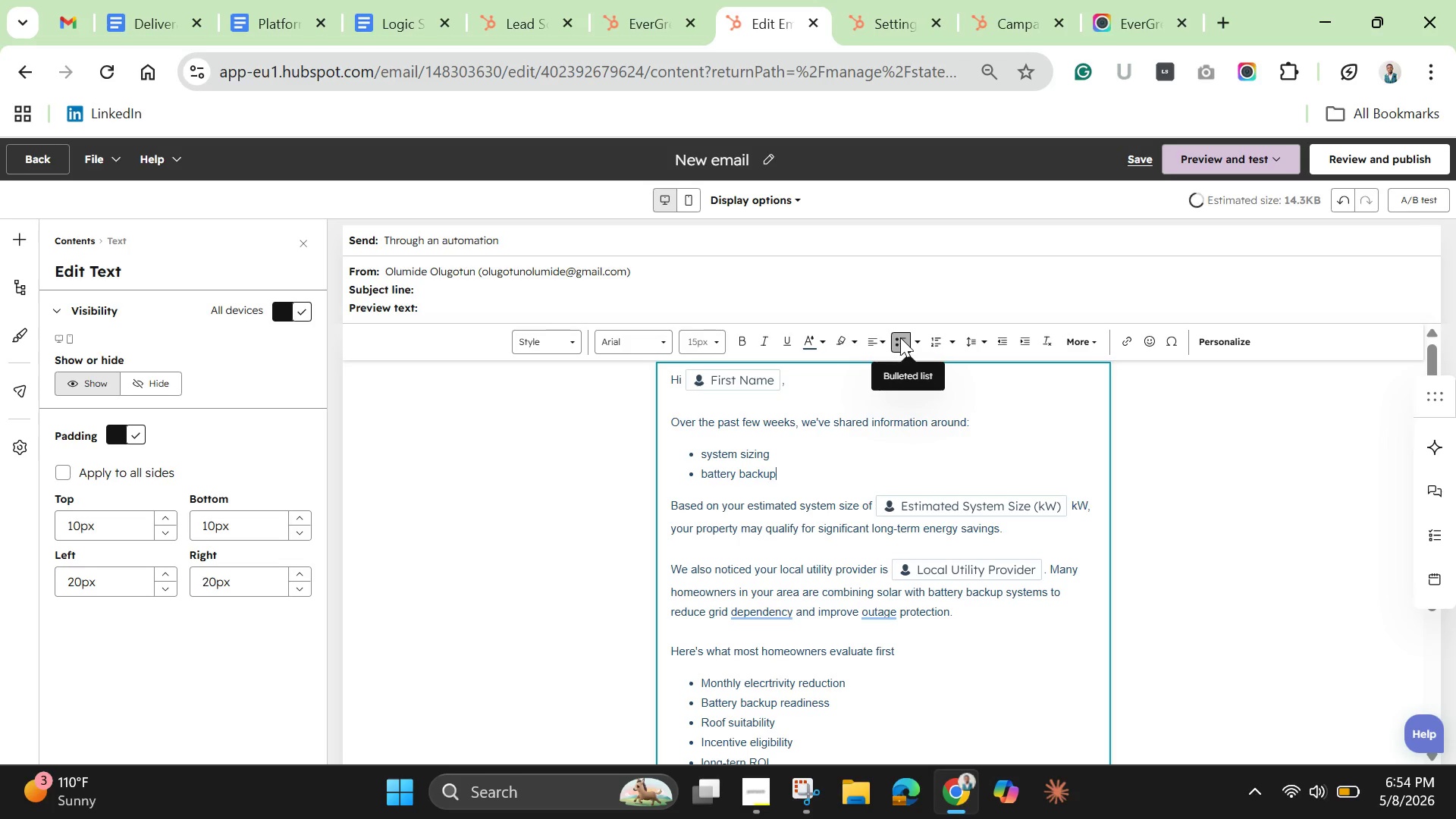 
key(Enter)
 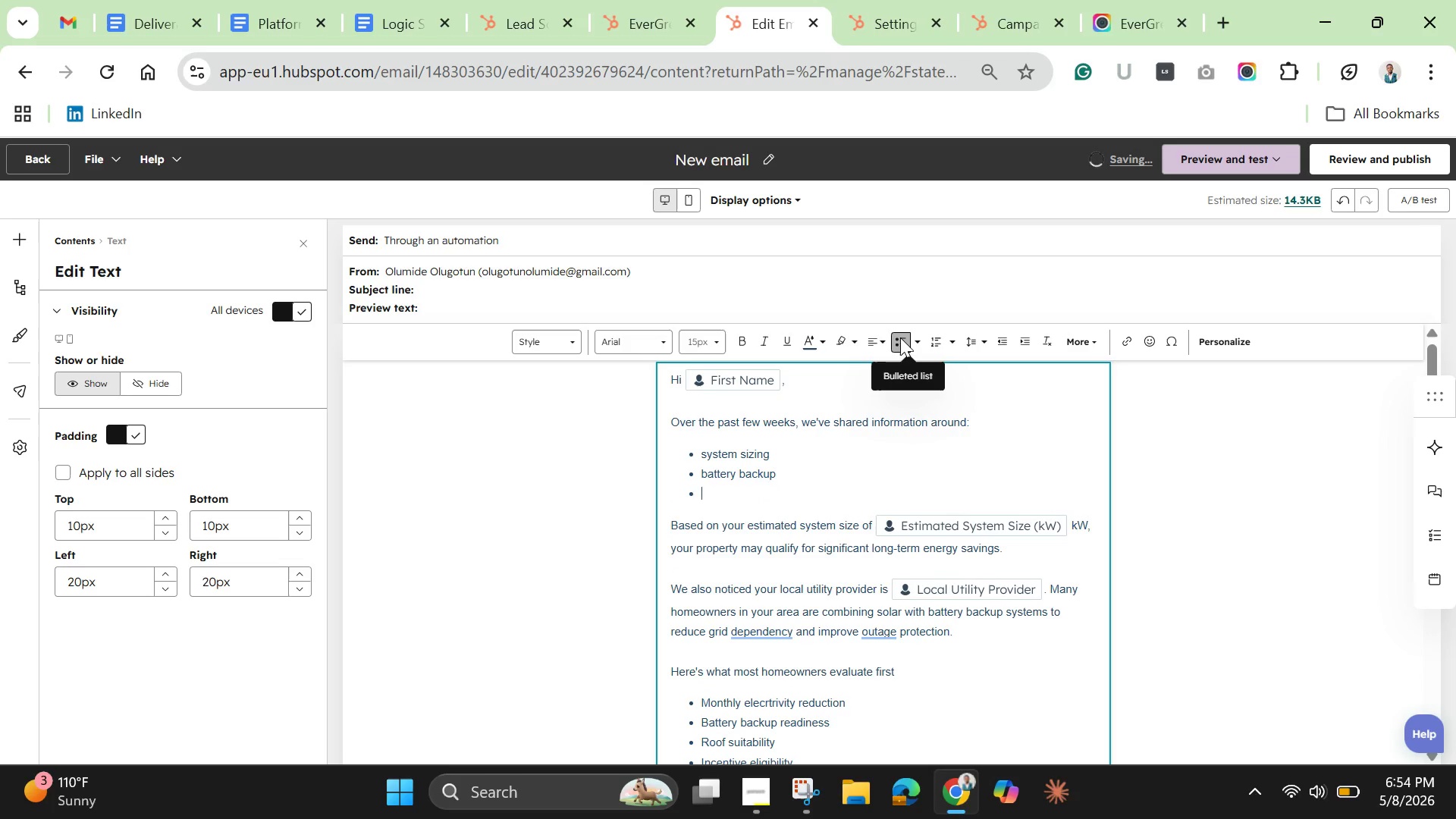 
type(incentive )
 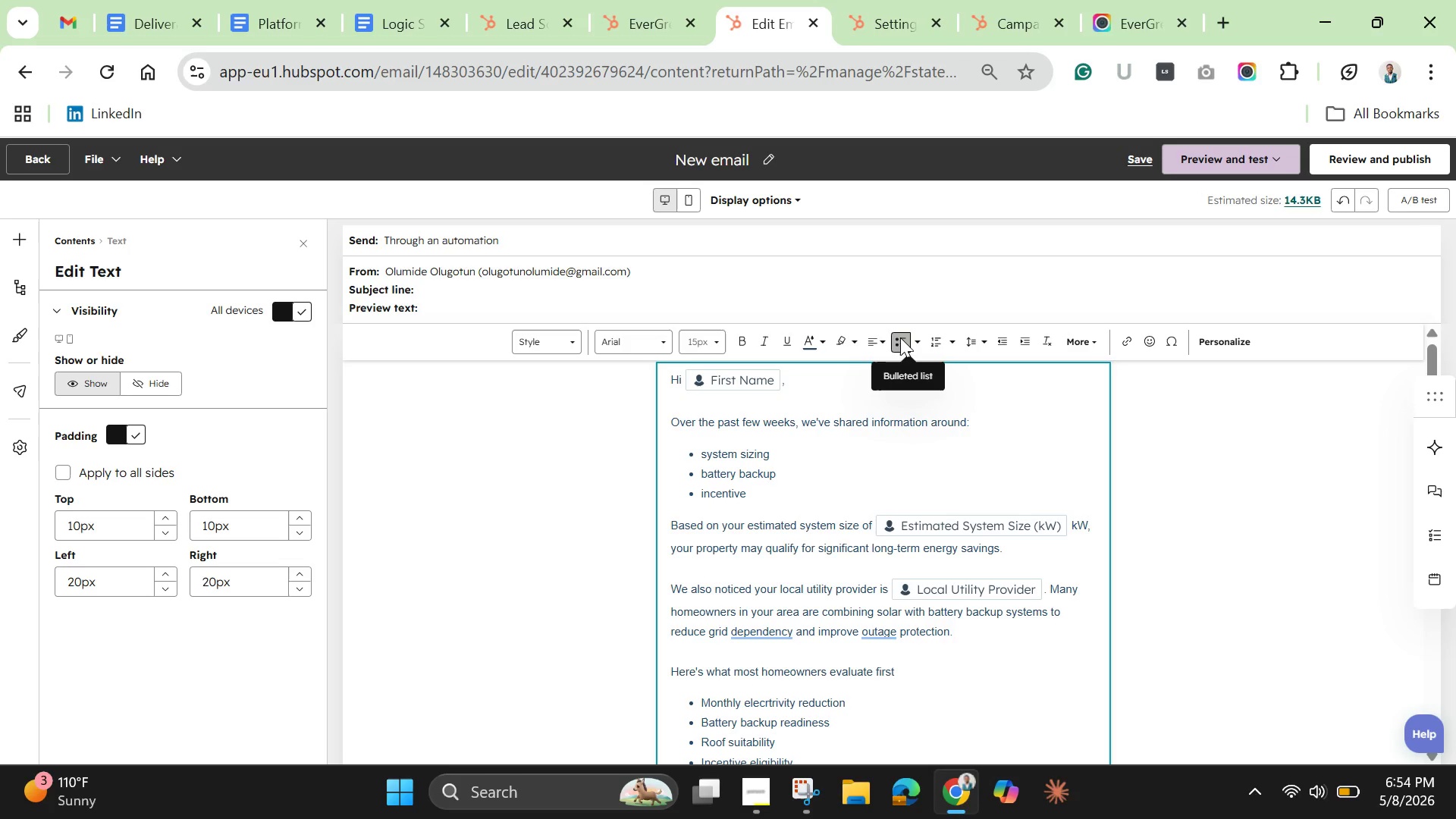 
type(eligibility)
 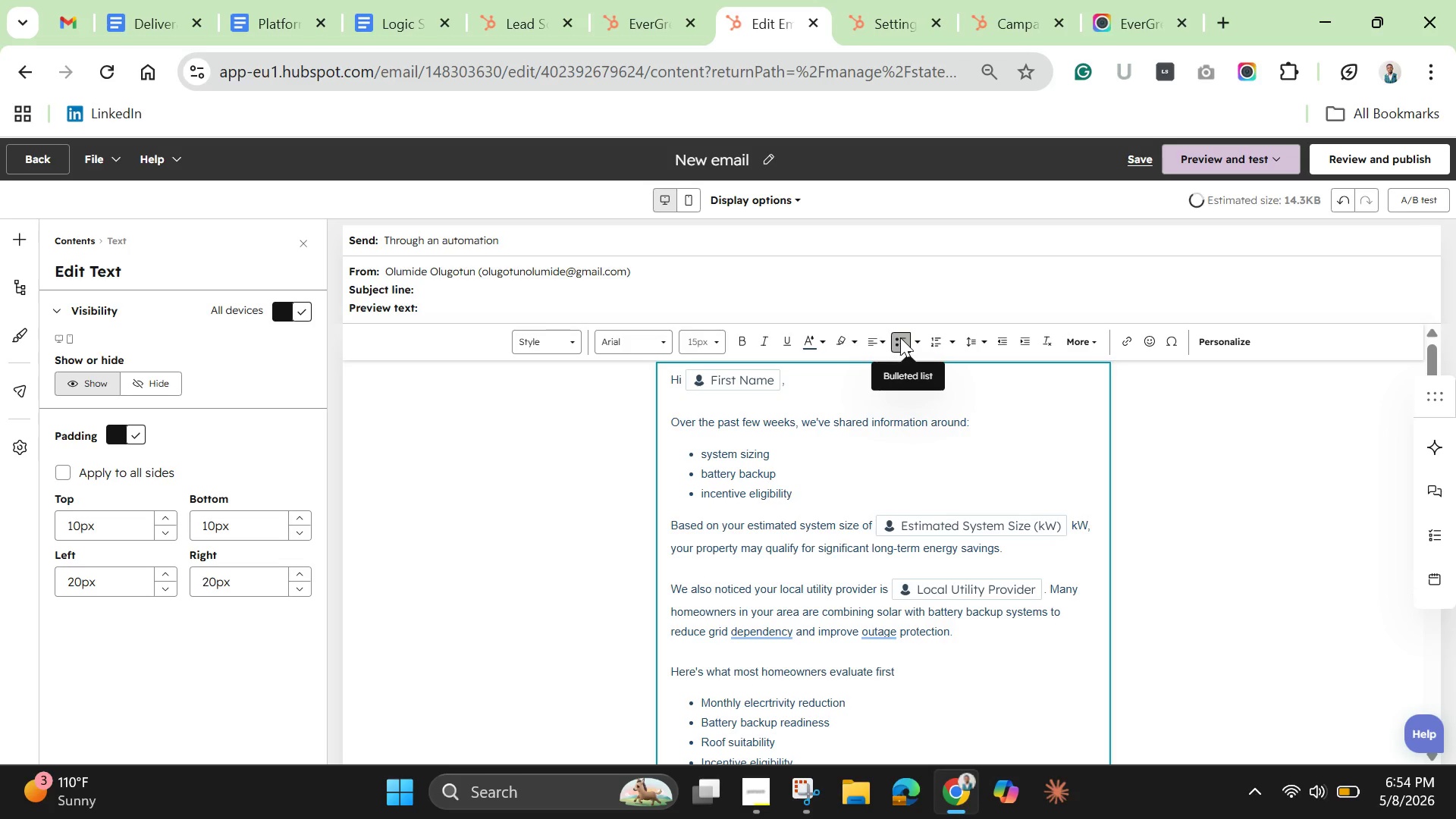 
key(Enter)
 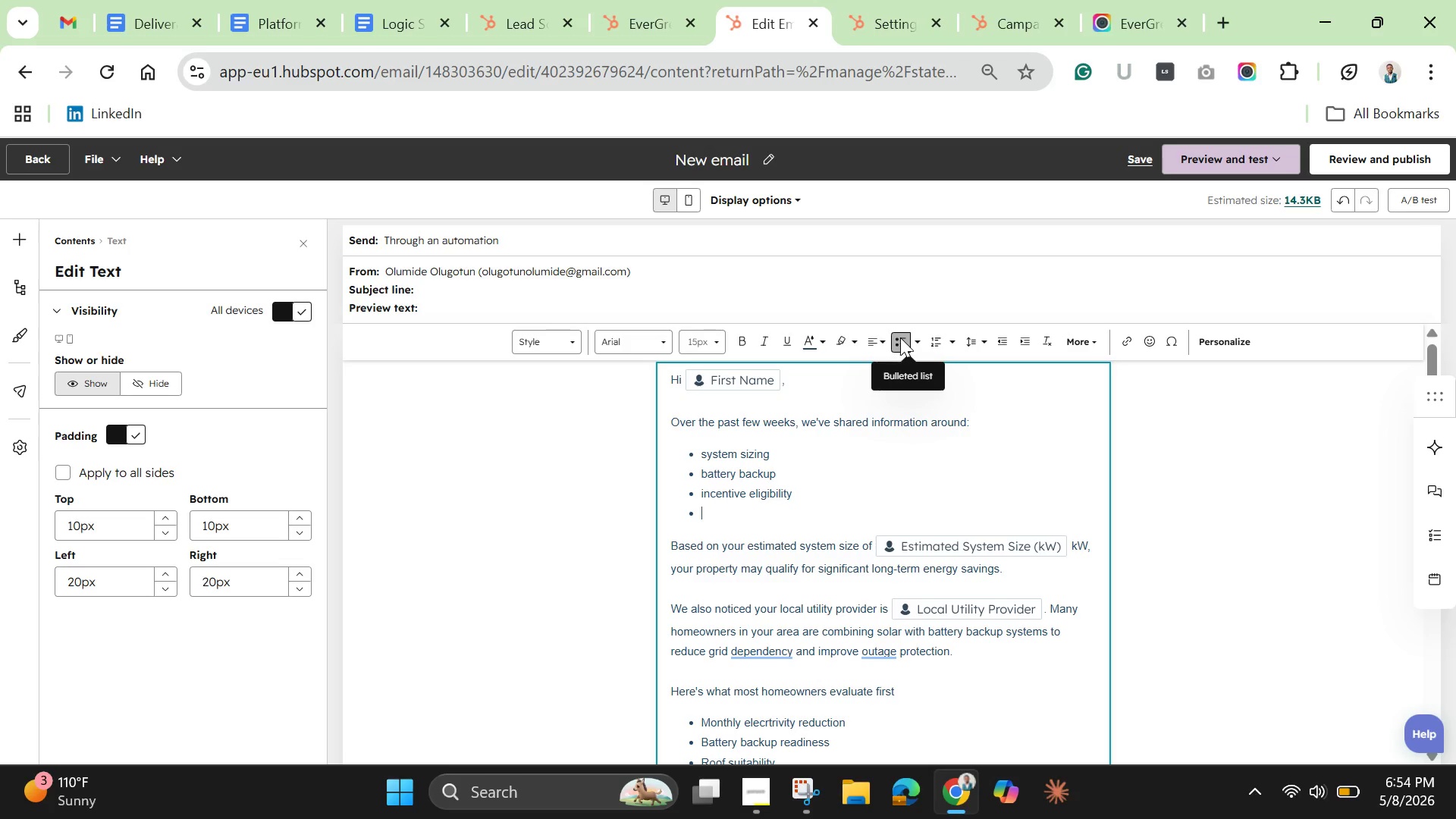 
type(and long-term solar ROI)
 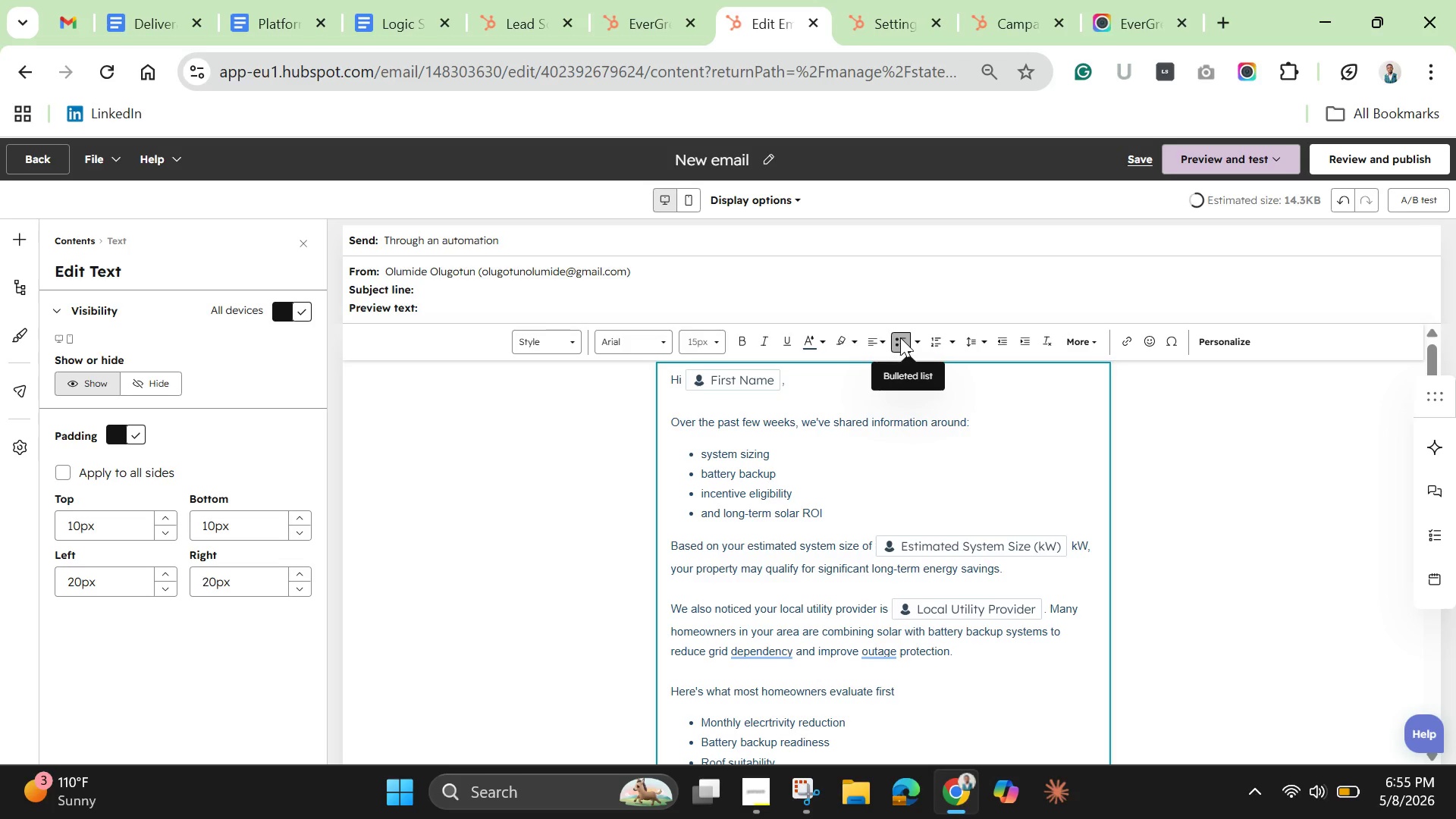 
wait(29.99)
 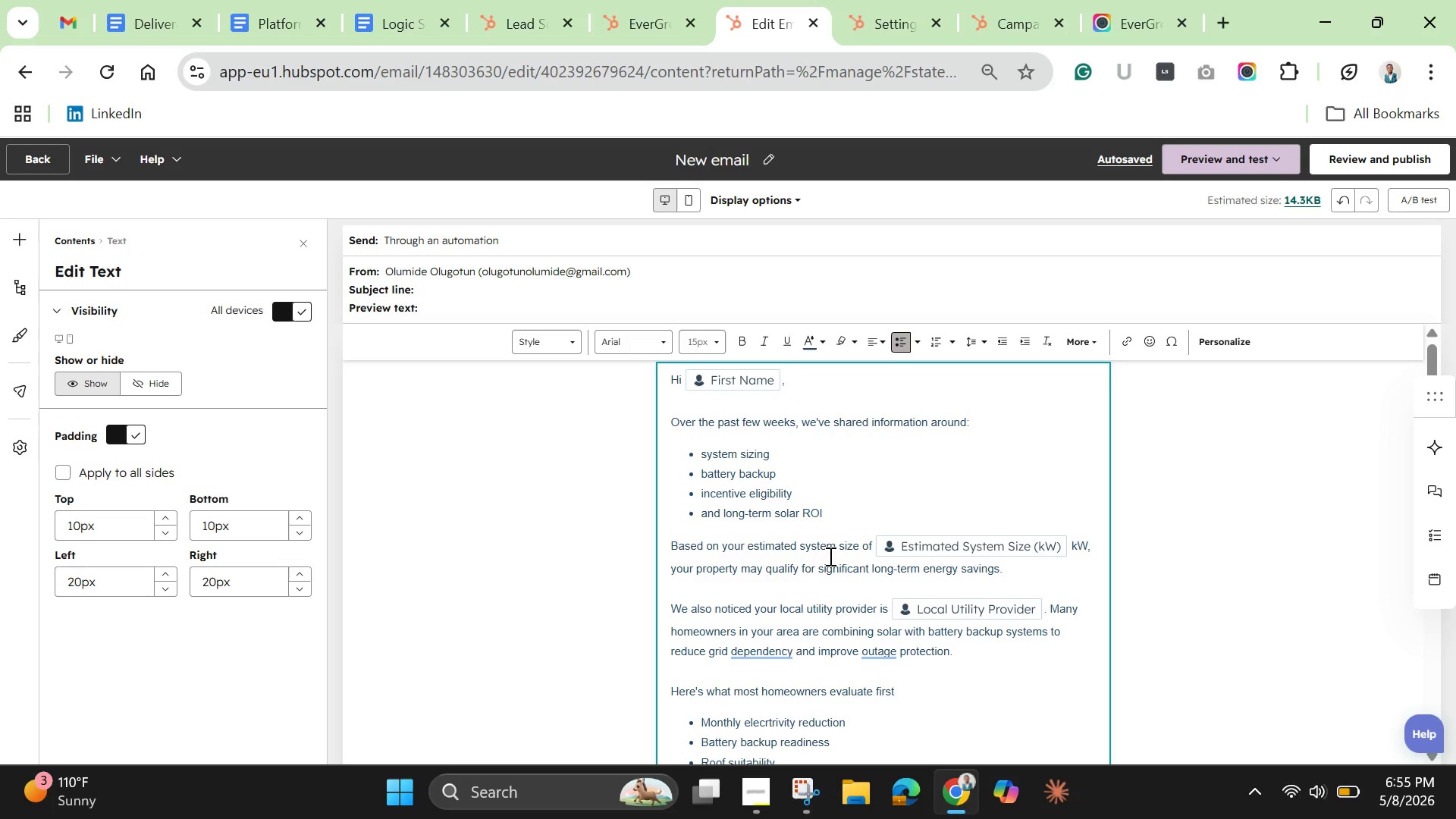 
left_click_drag(start_coordinate=[885, 610], to_coordinate=[674, 574])
 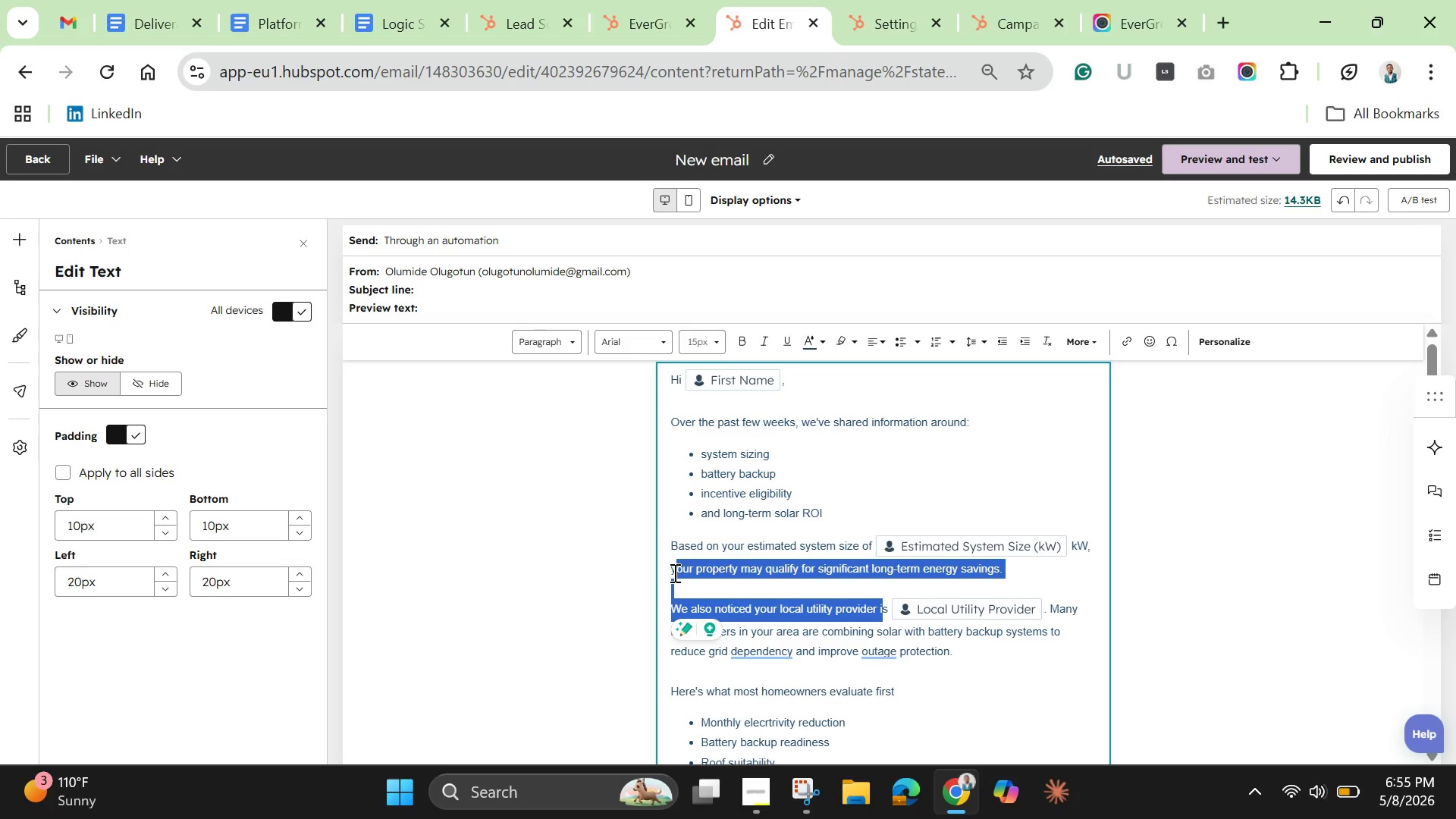 
key(Backspace)
 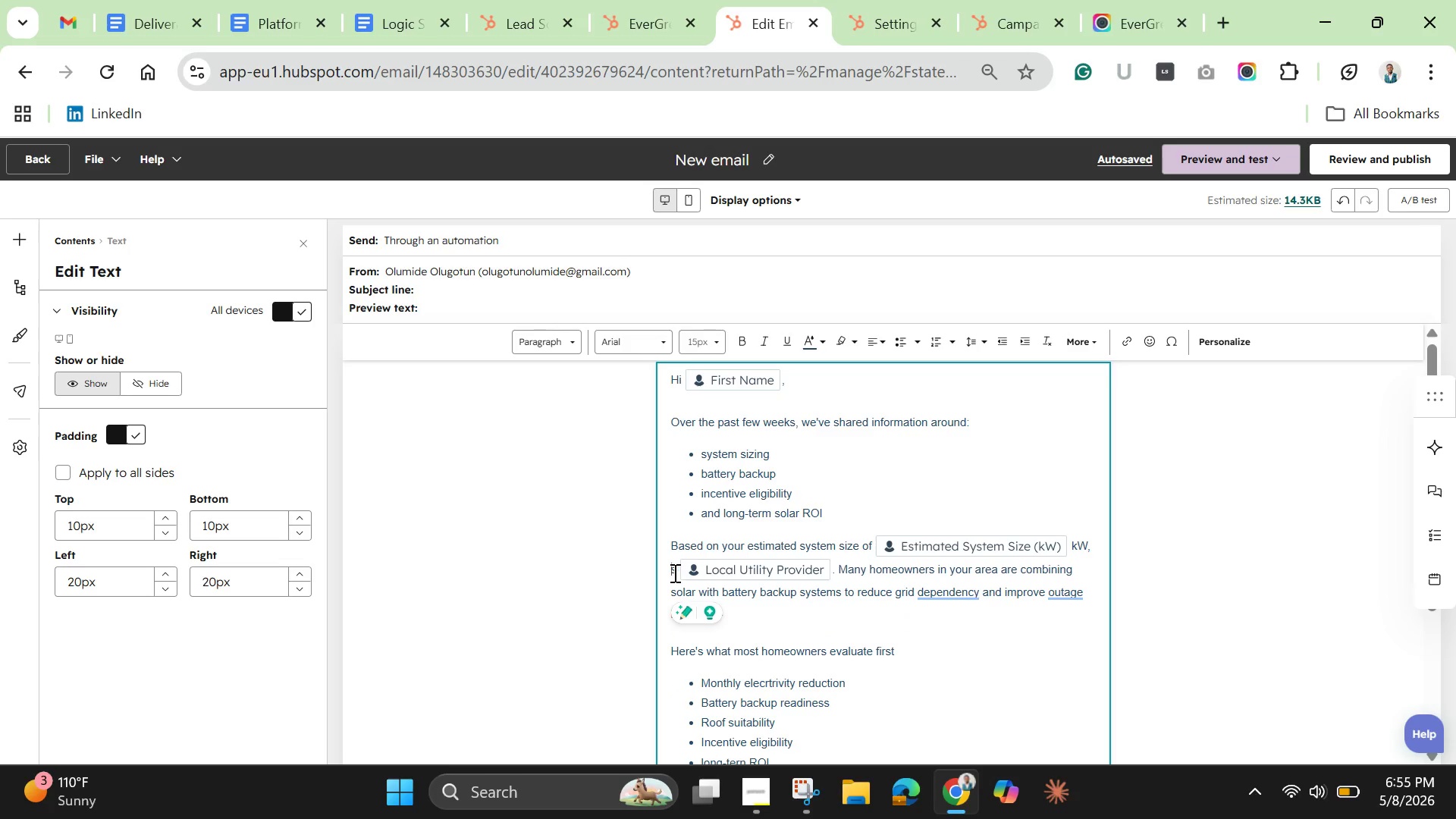 
key(Backspace)
 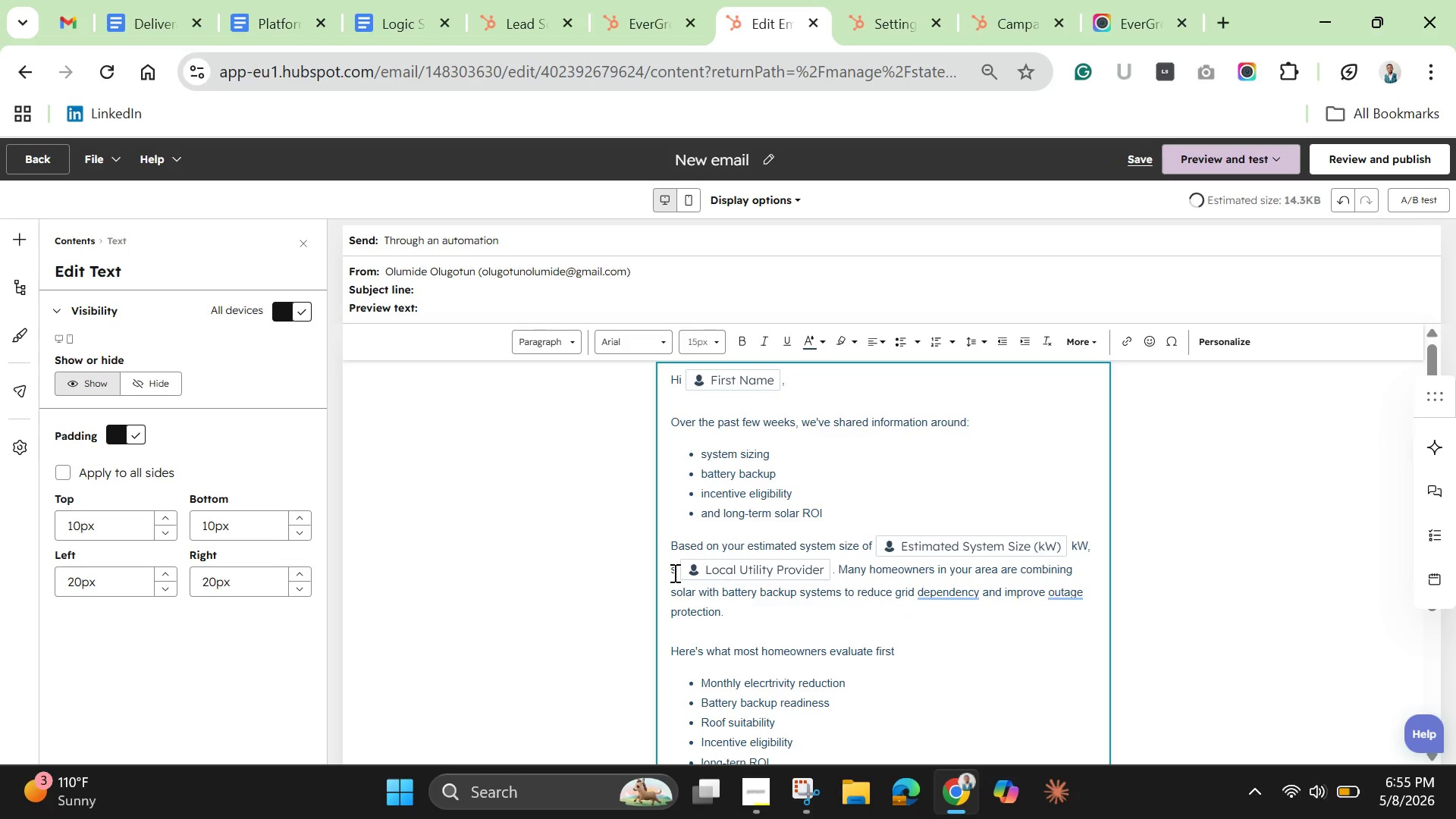 
key(Backspace)
 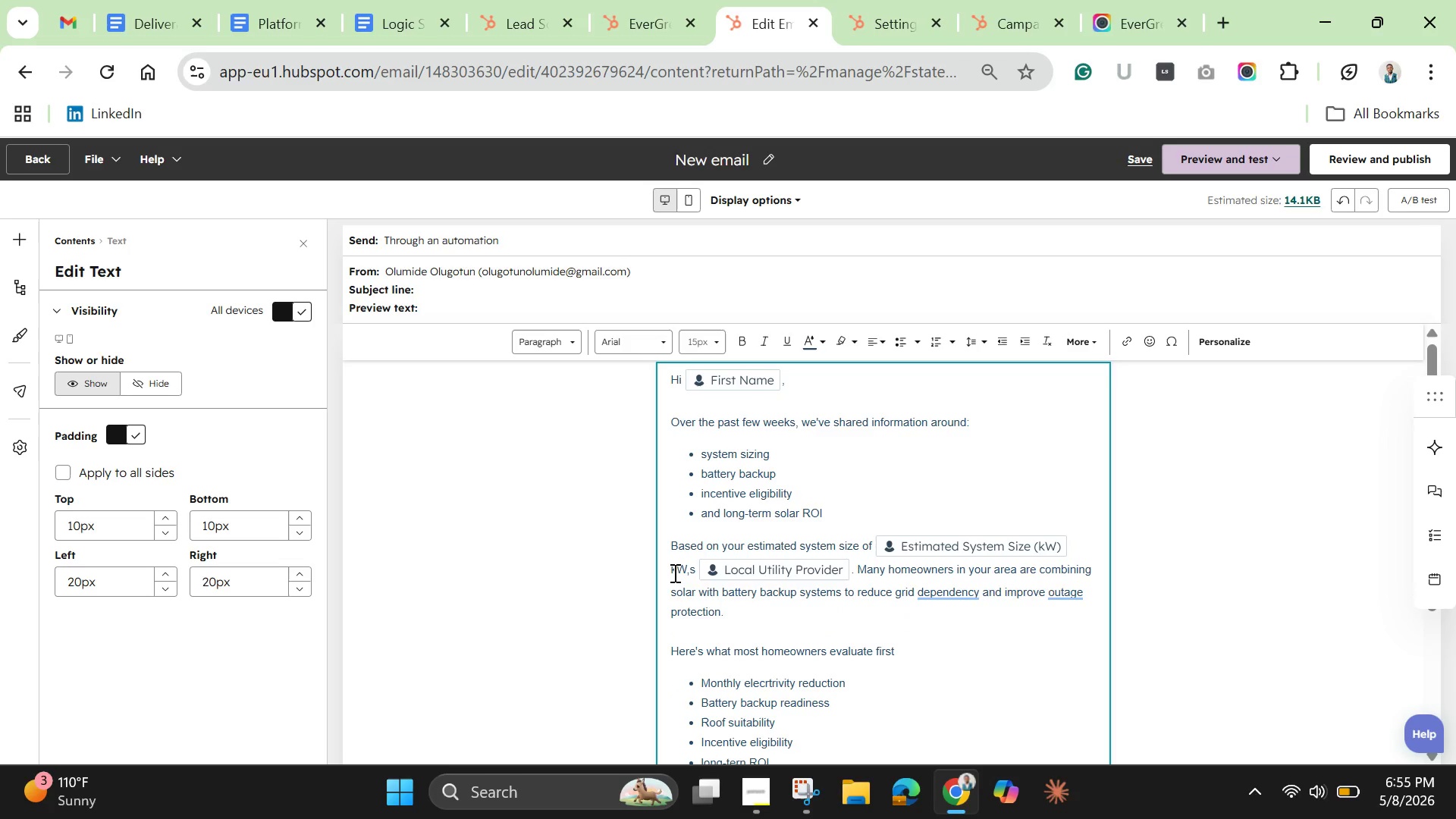 
key(Backspace)
 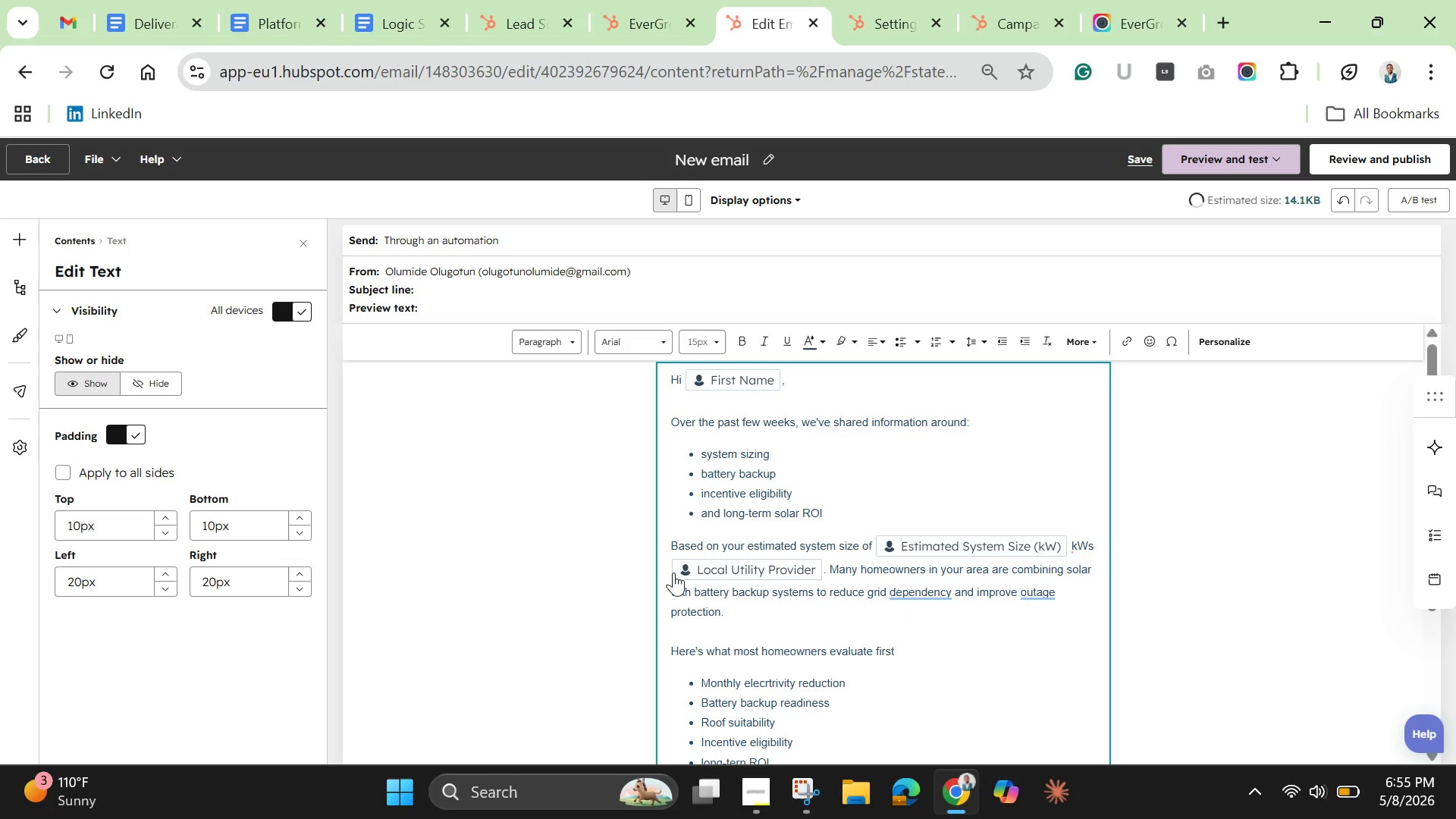 
key(Backspace)
 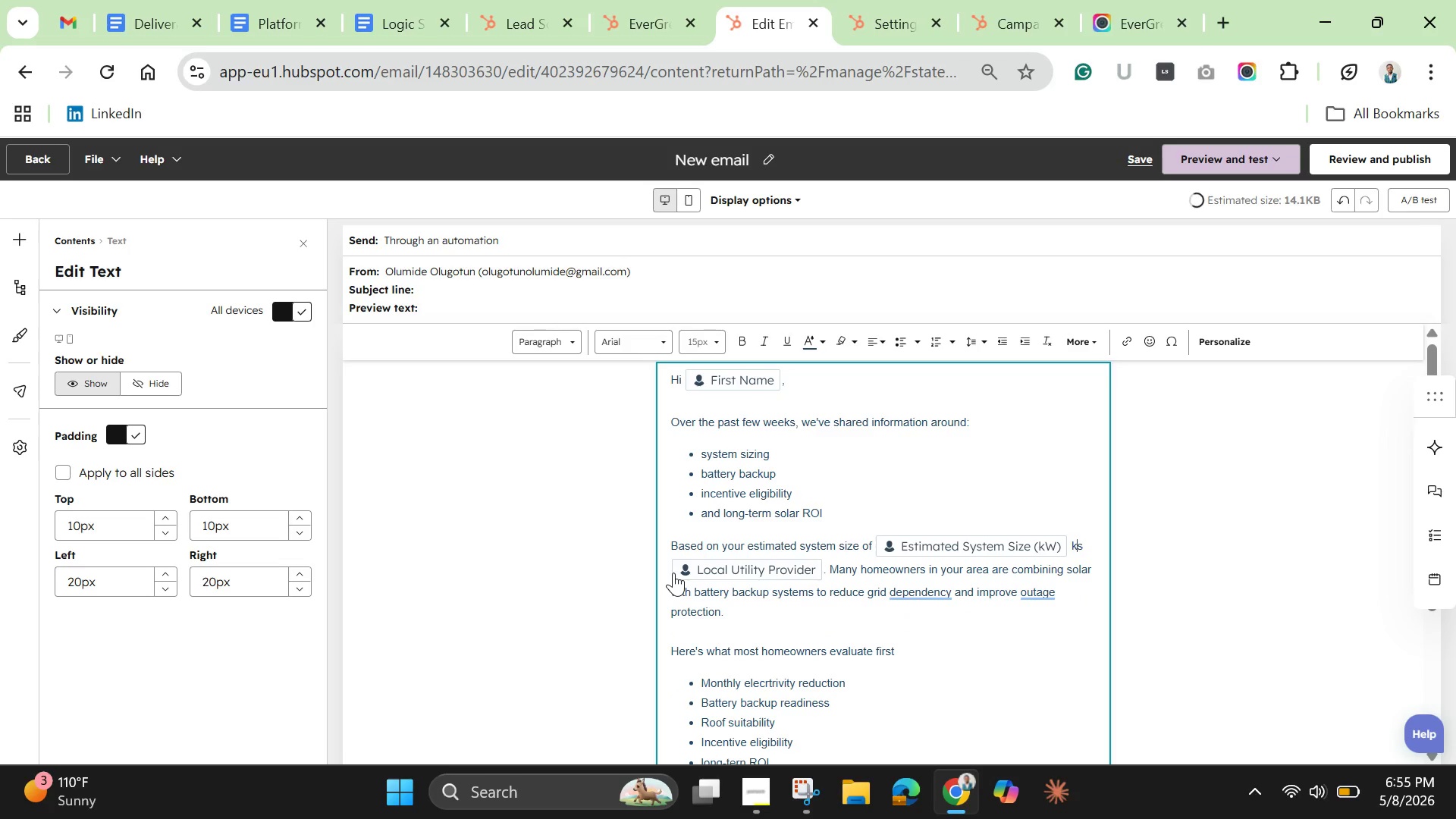 
key(Backspace)
 